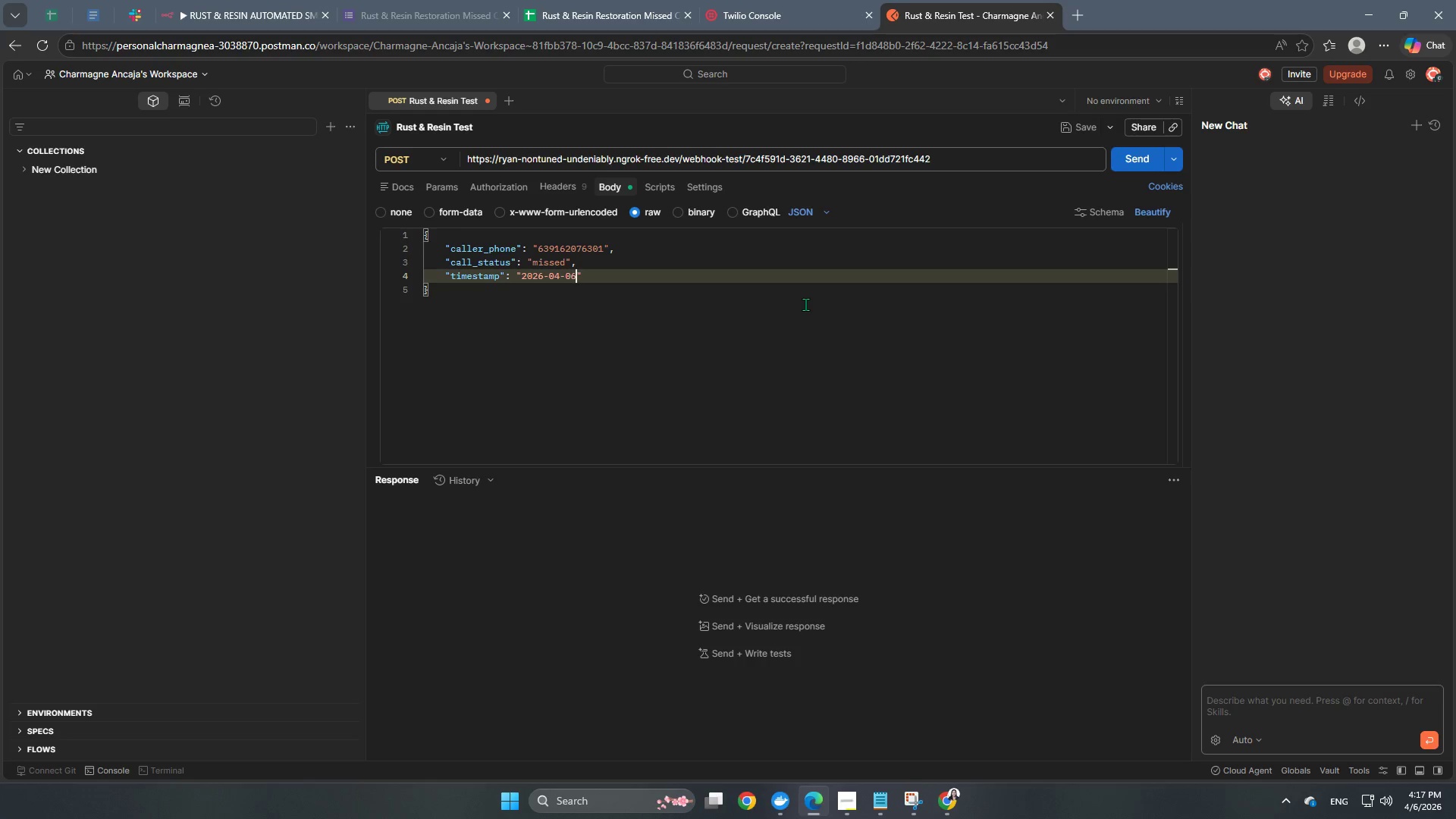 
key(Numpad6)
 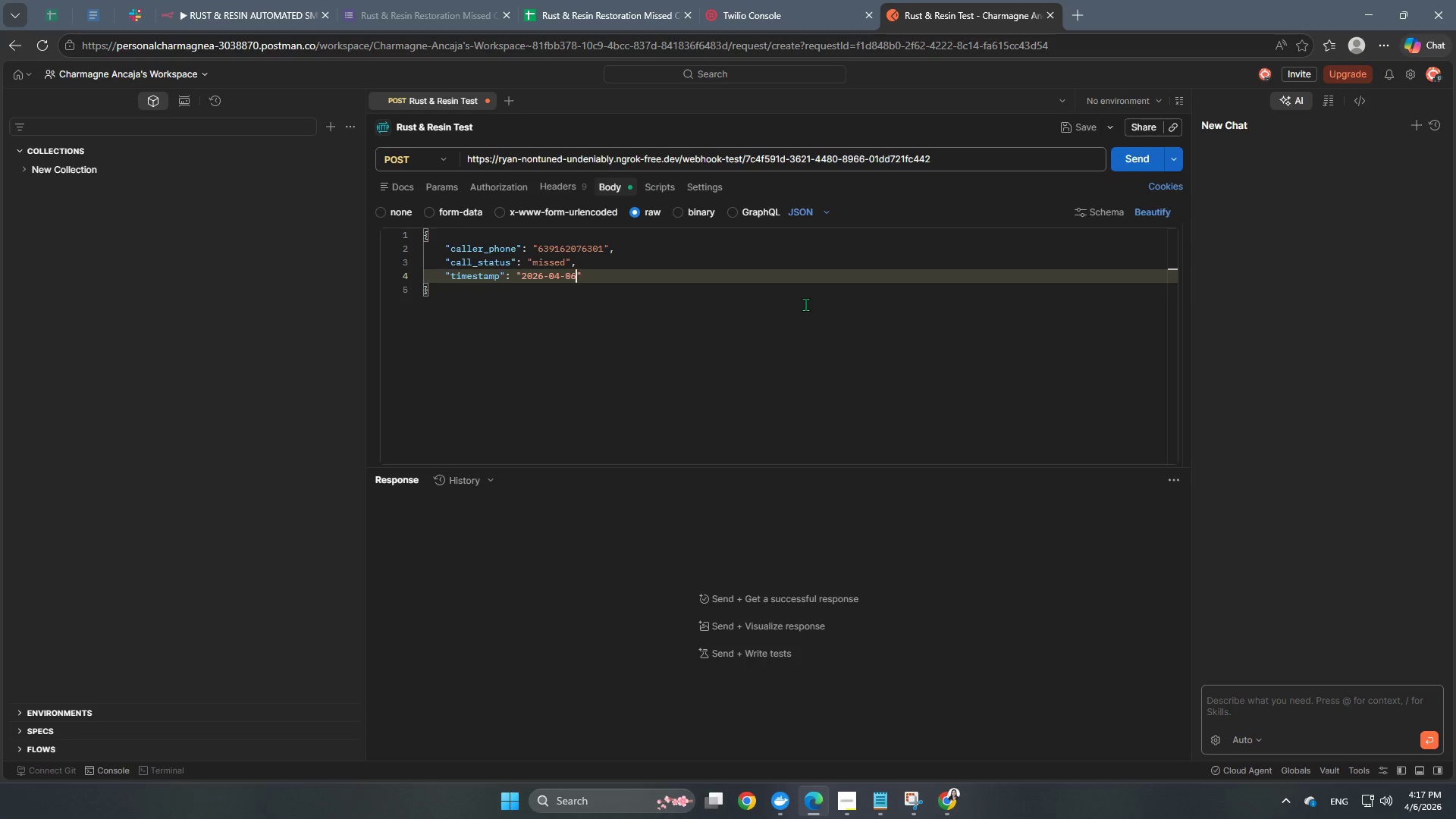 
key(Shift+T)
 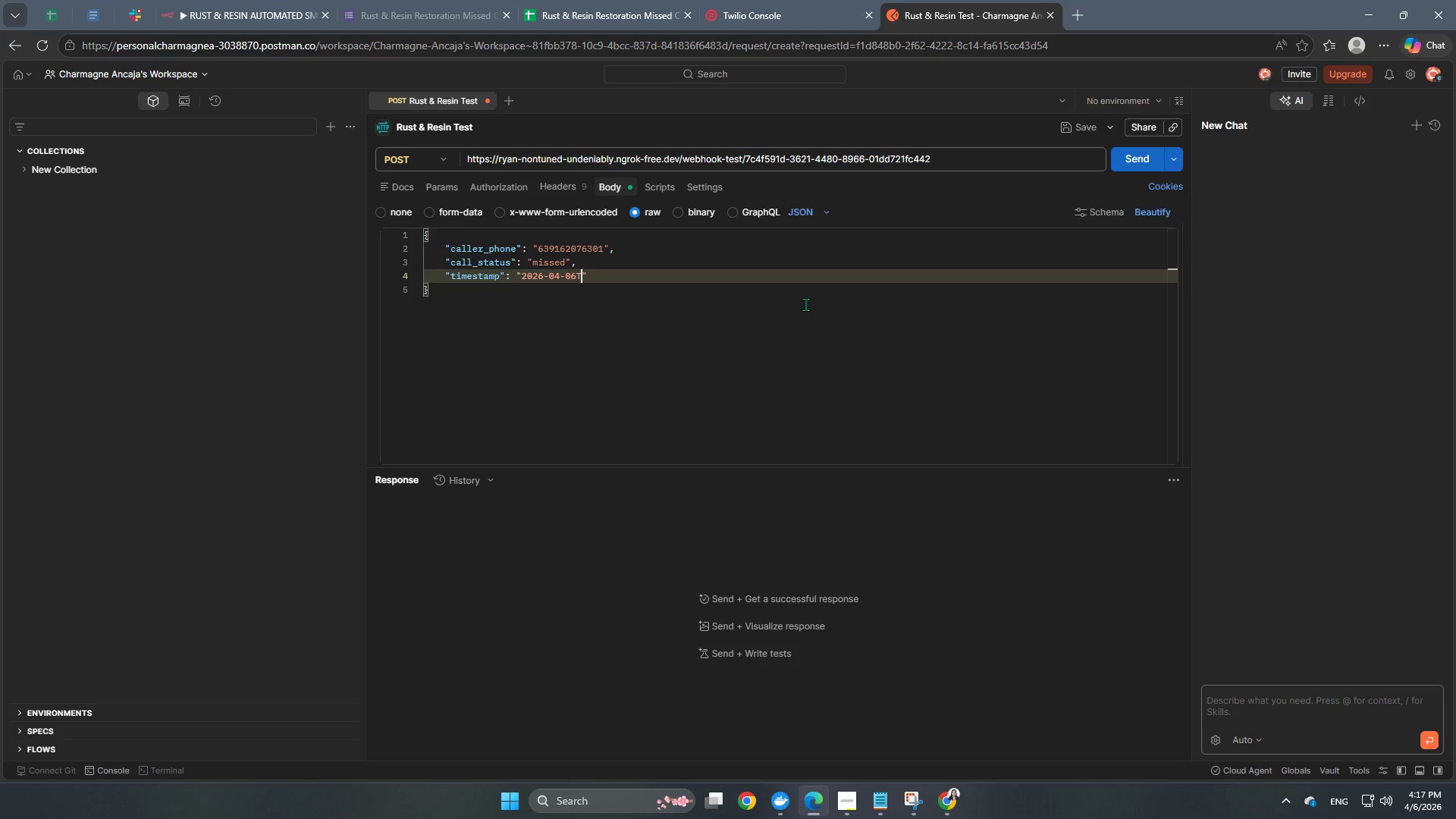 
key(Numpad4)
 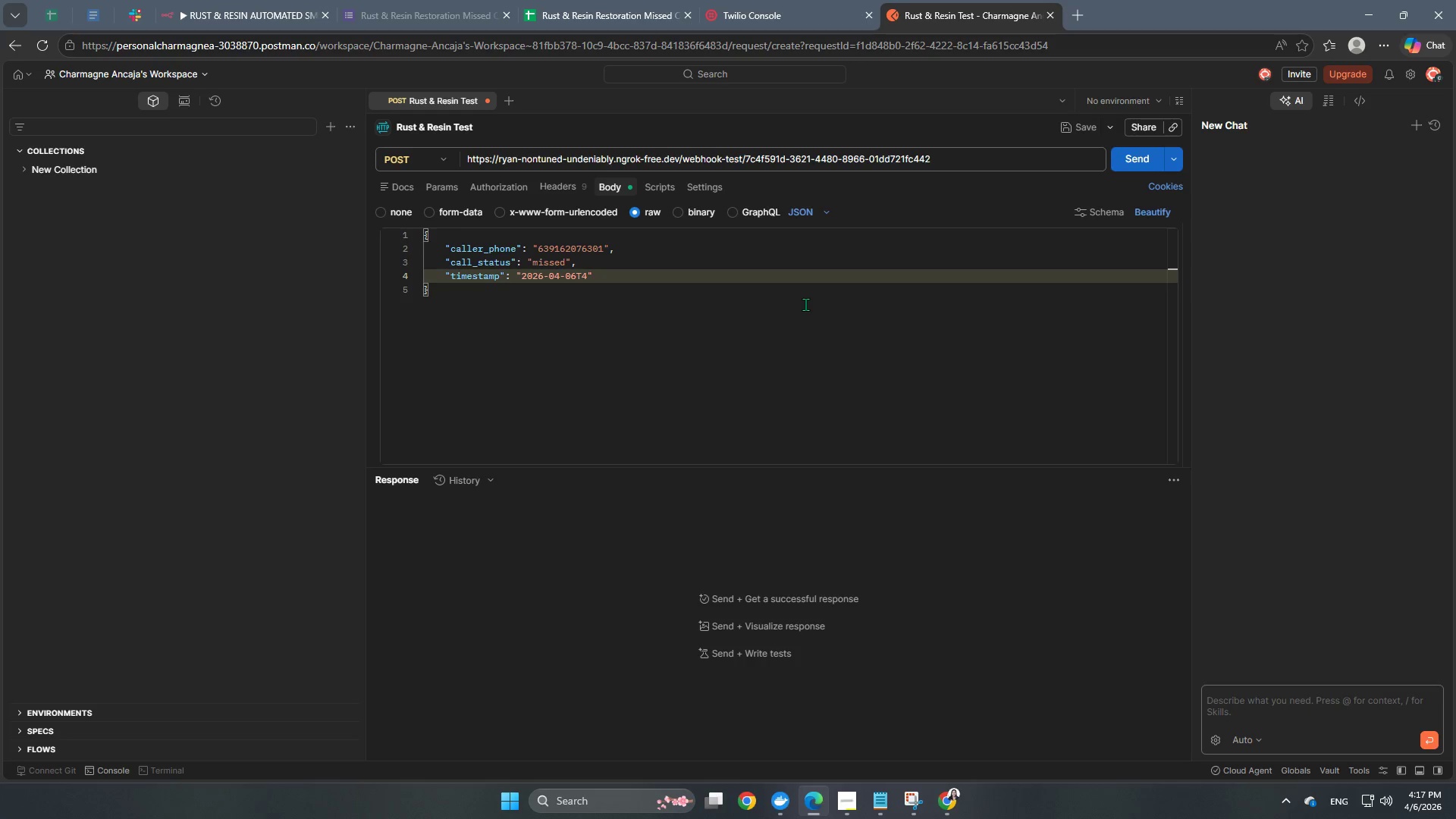 
key(Backspace)
 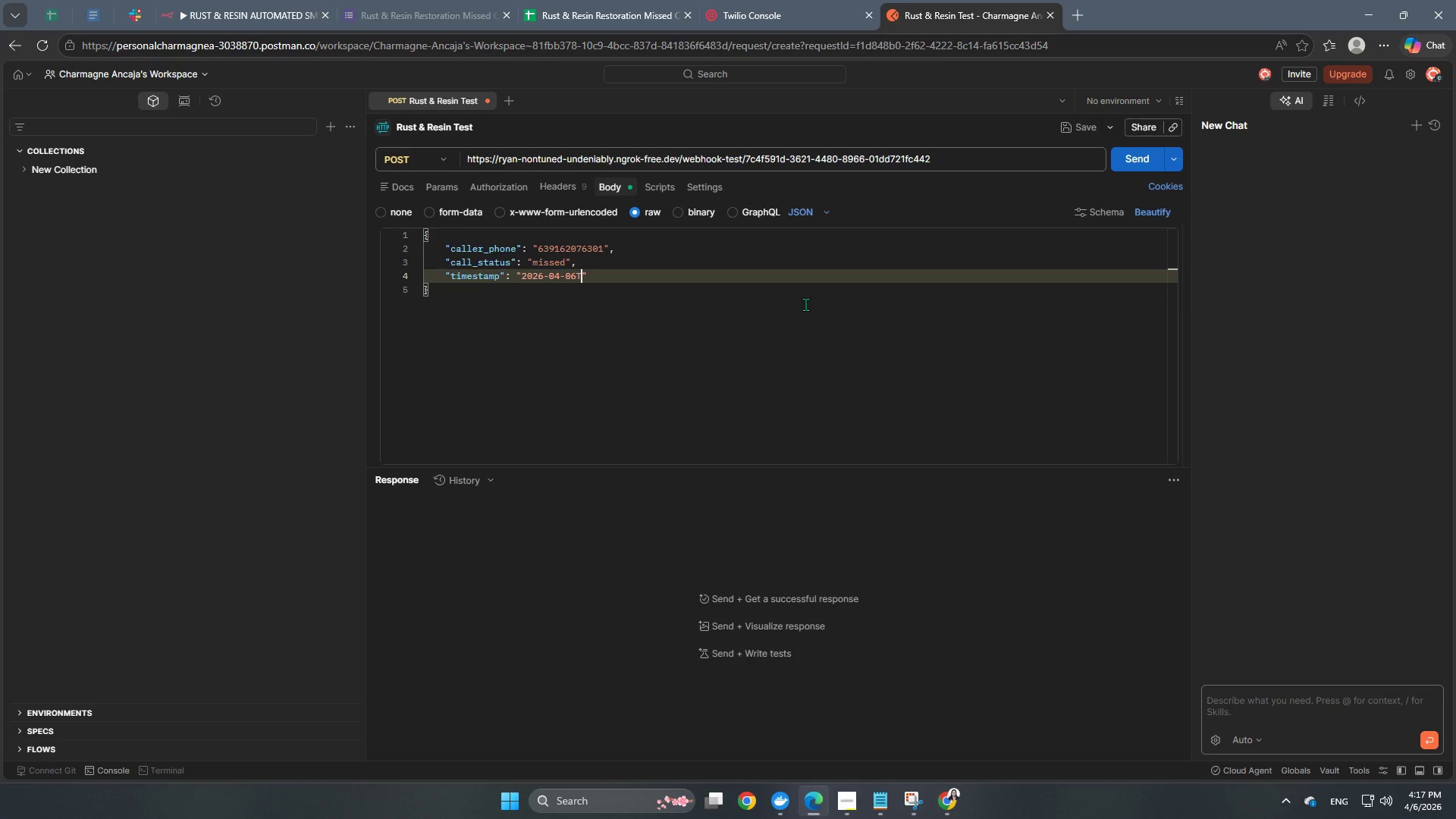 
key(Numpad0)
 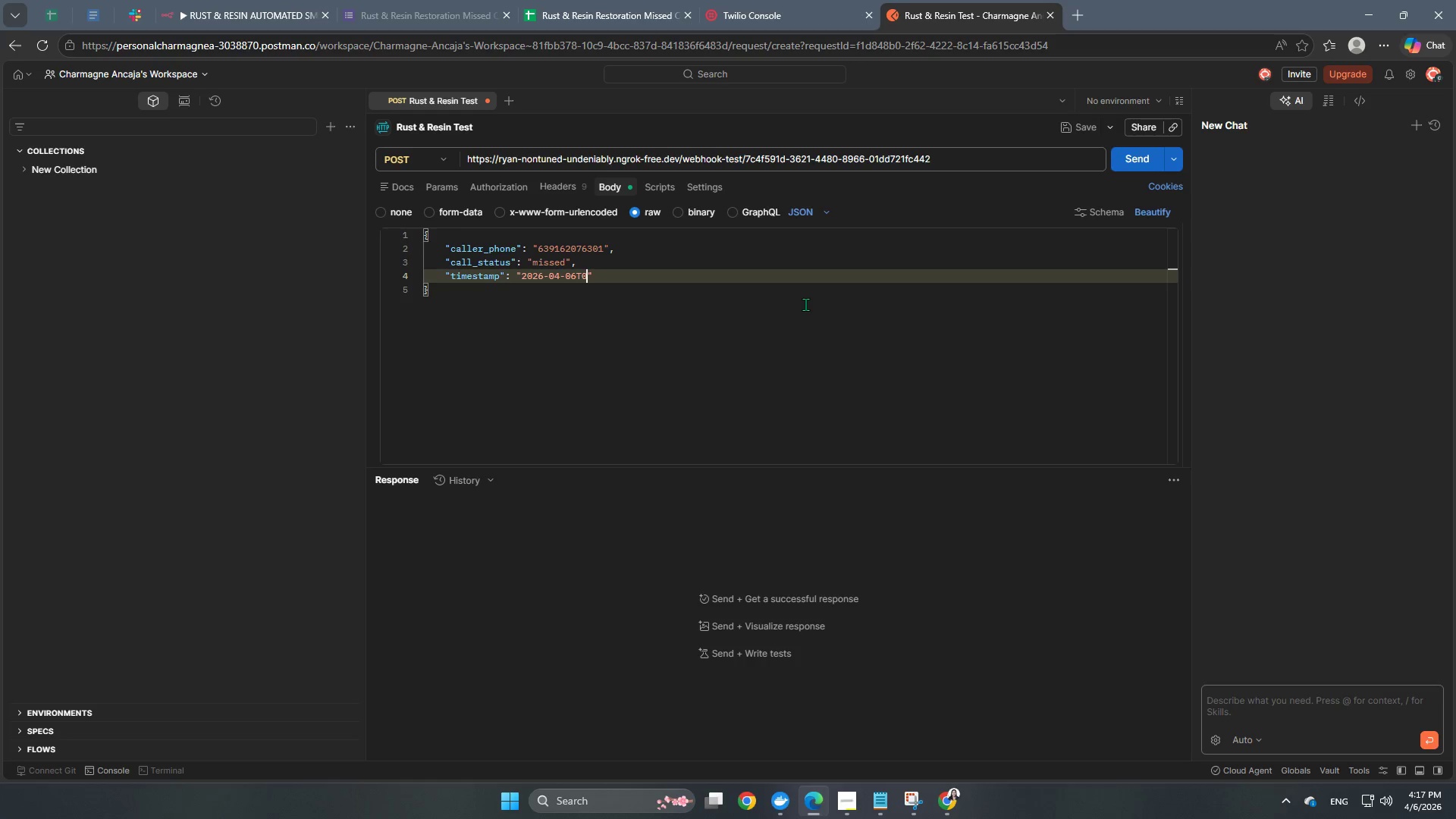 
key(Numpad4)
 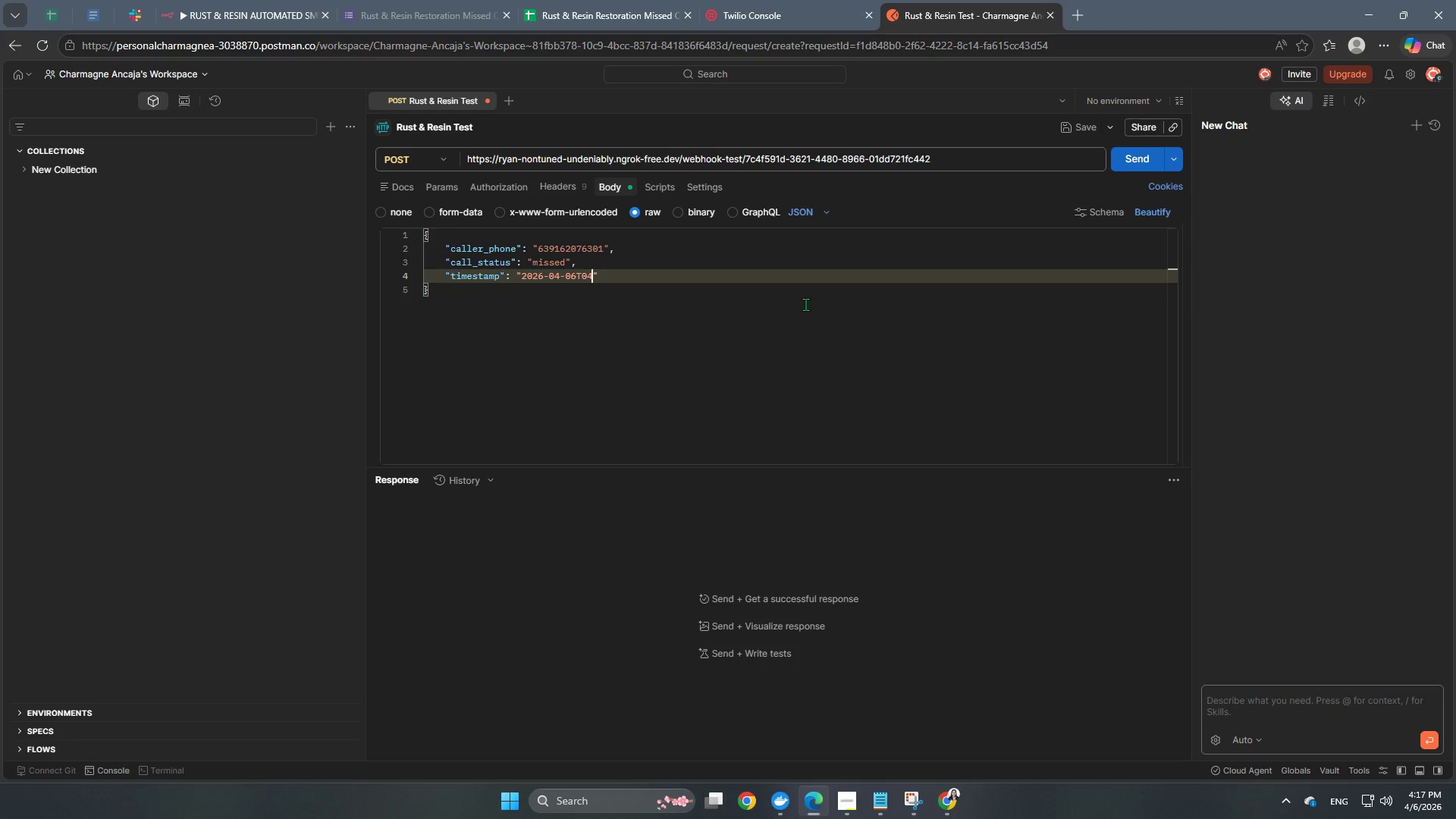 
key(Shift+Semicolon)
 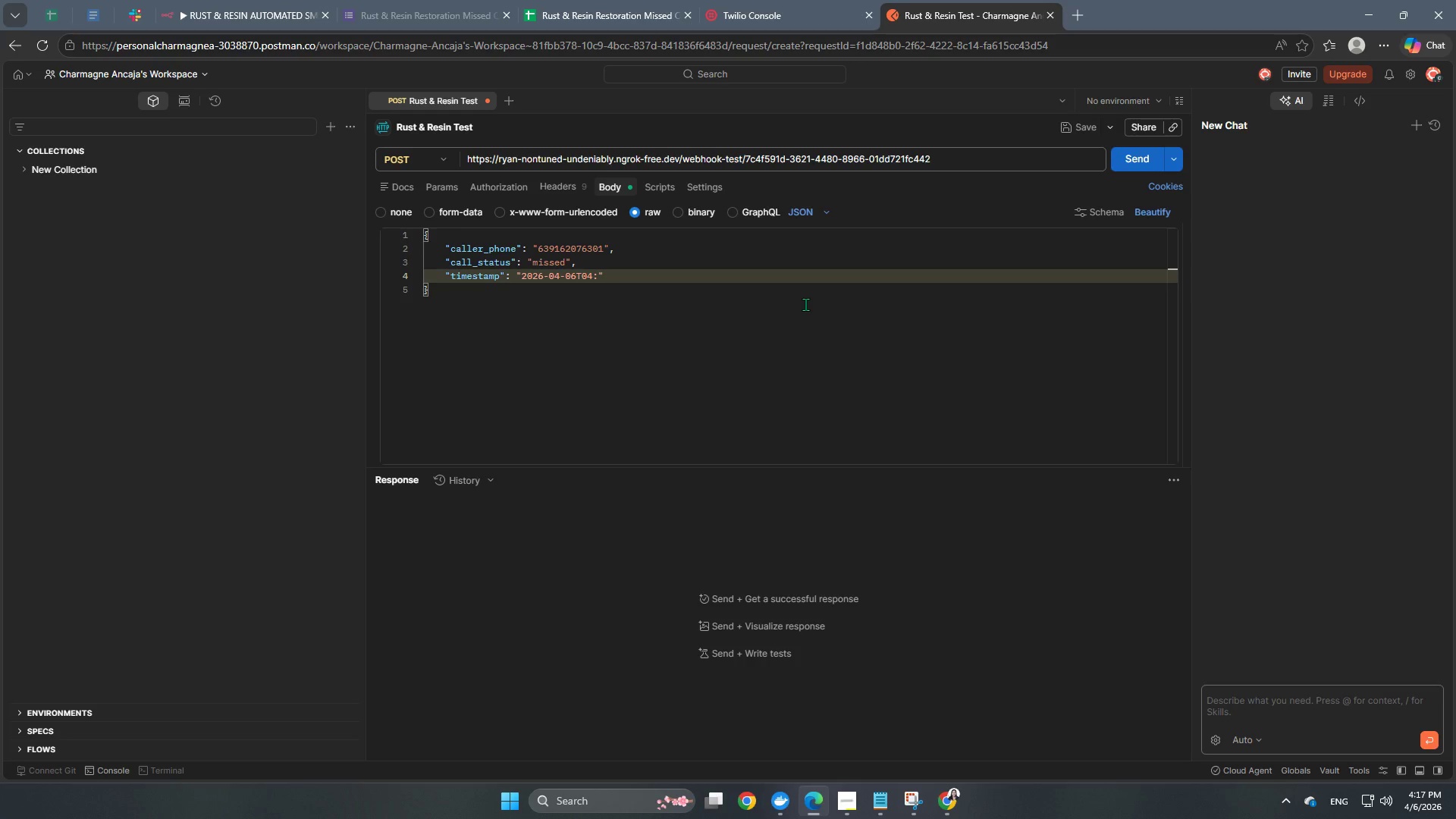 
key(Numpad1)
 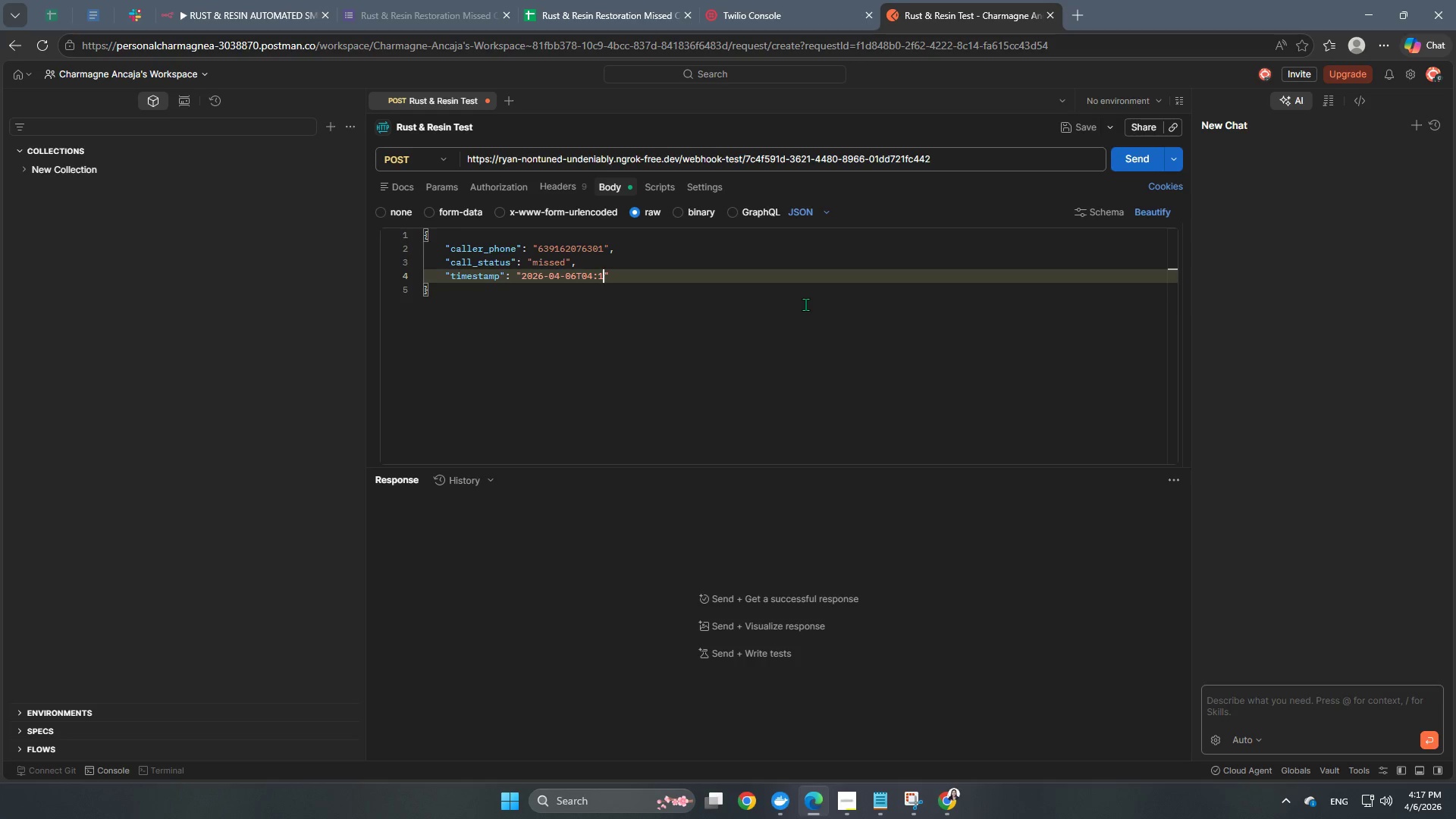 
key(Numpad7)
 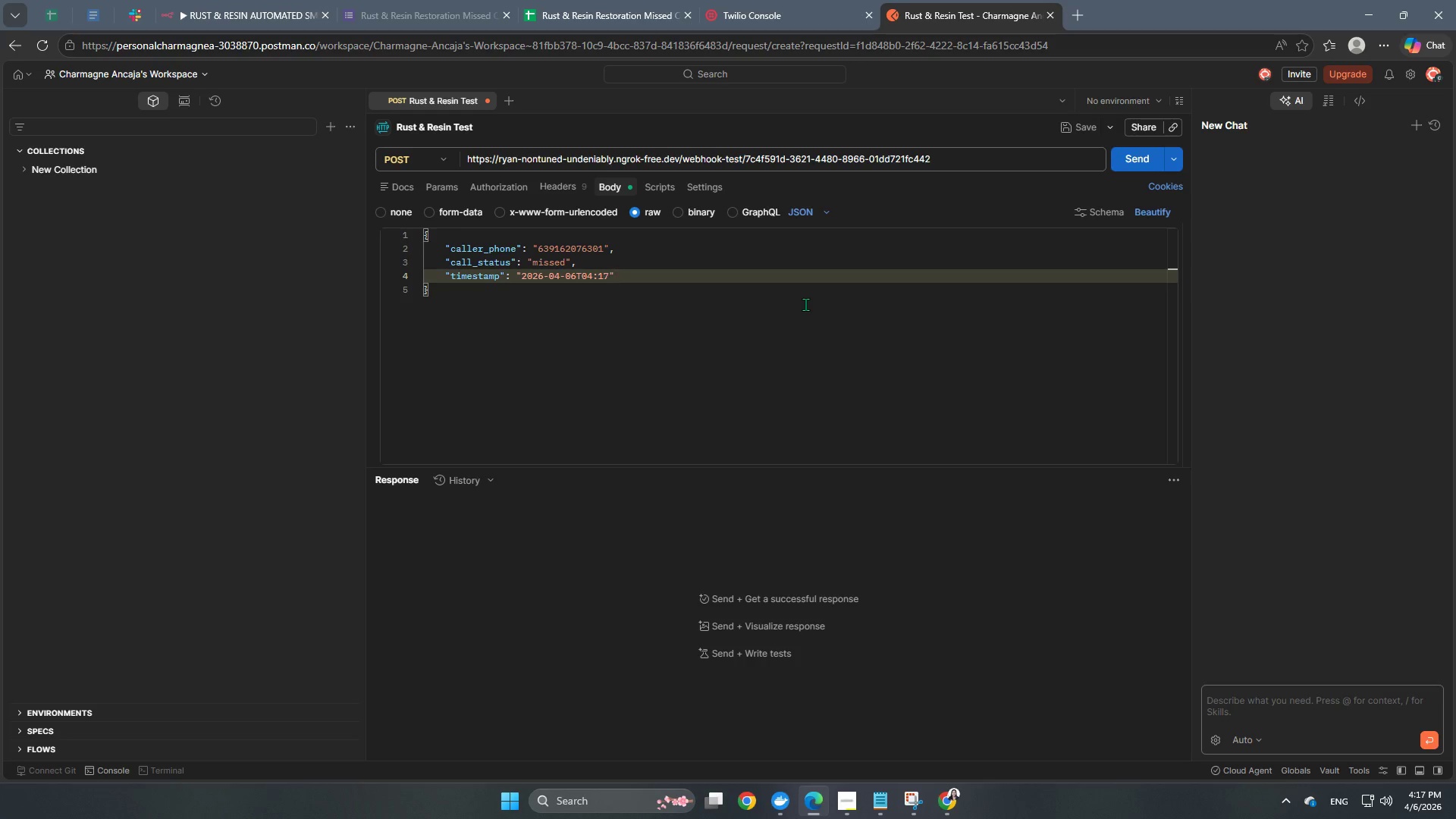 
key(Shift+ShiftRight)
 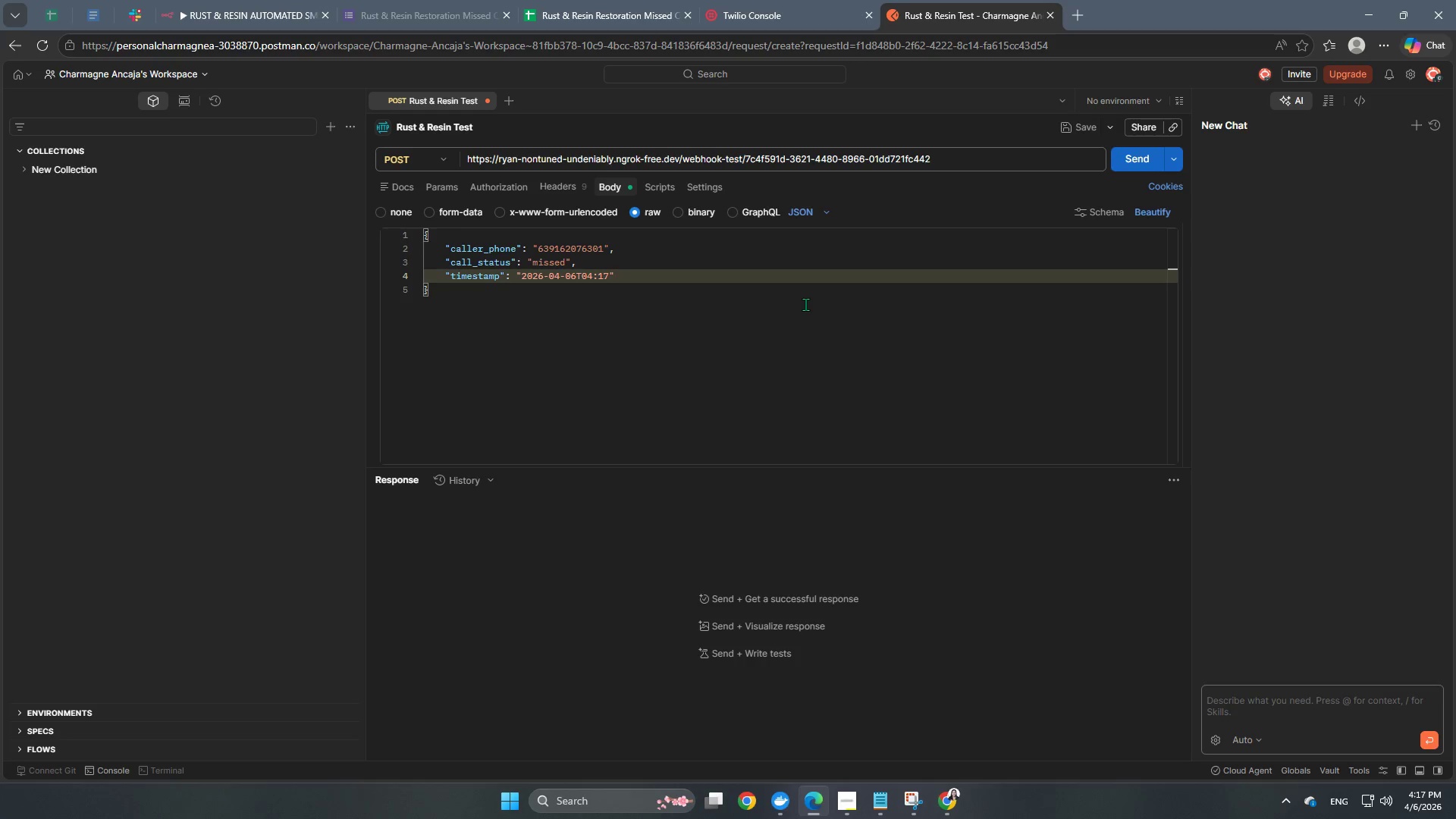 
key(Shift+Semicolon)
 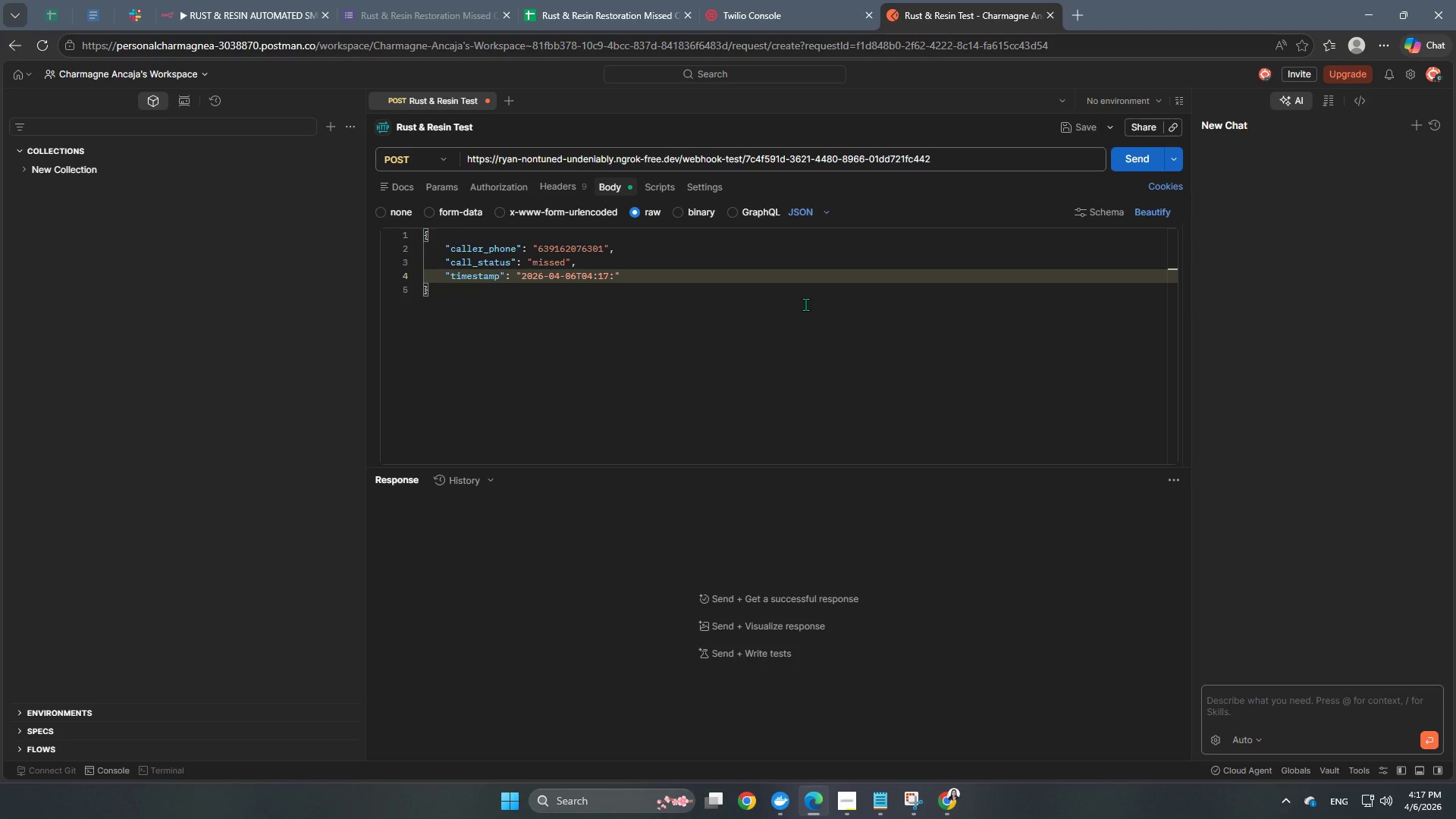 
key(Numpad0)
 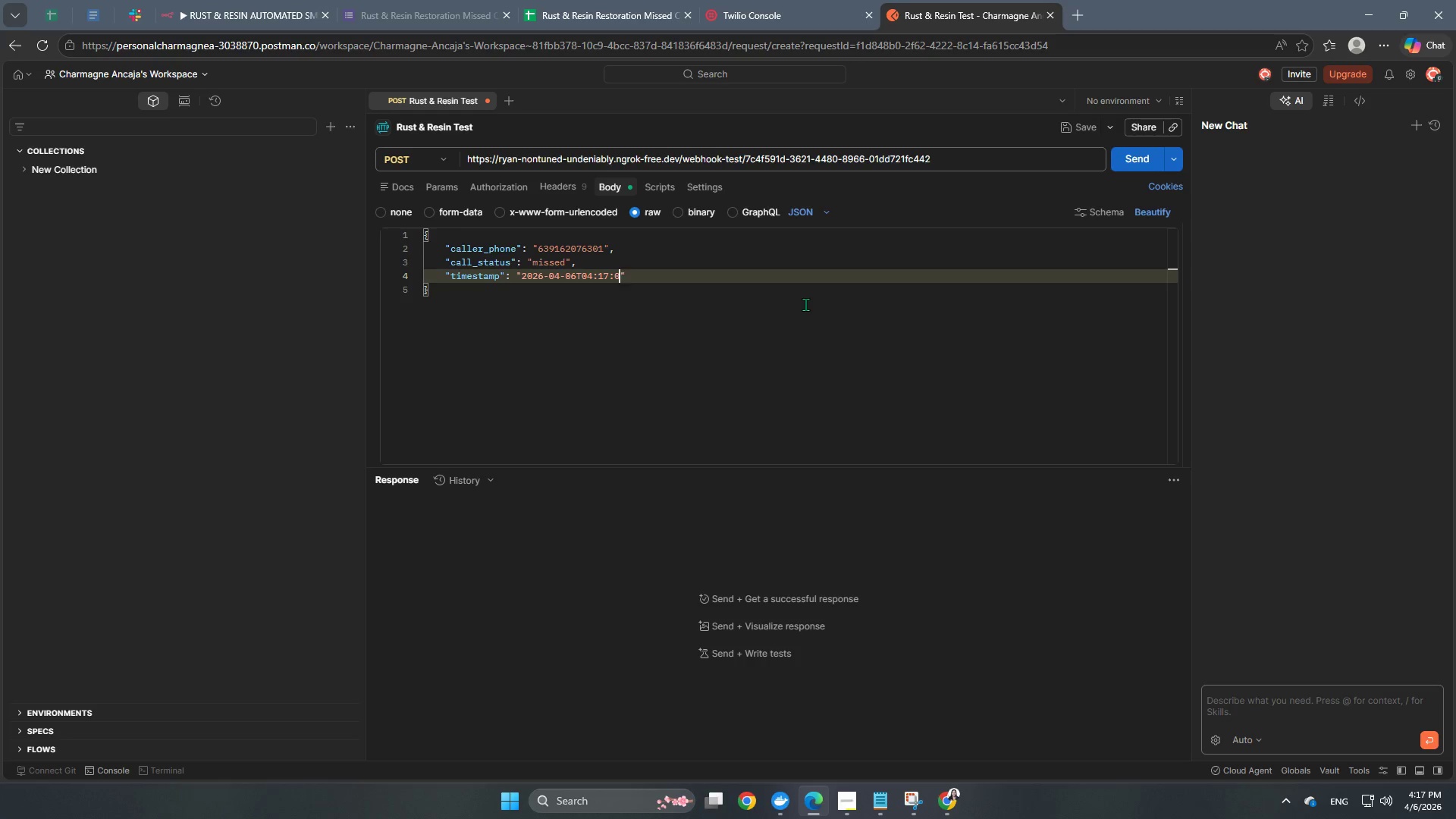 
key(Numpad0)
 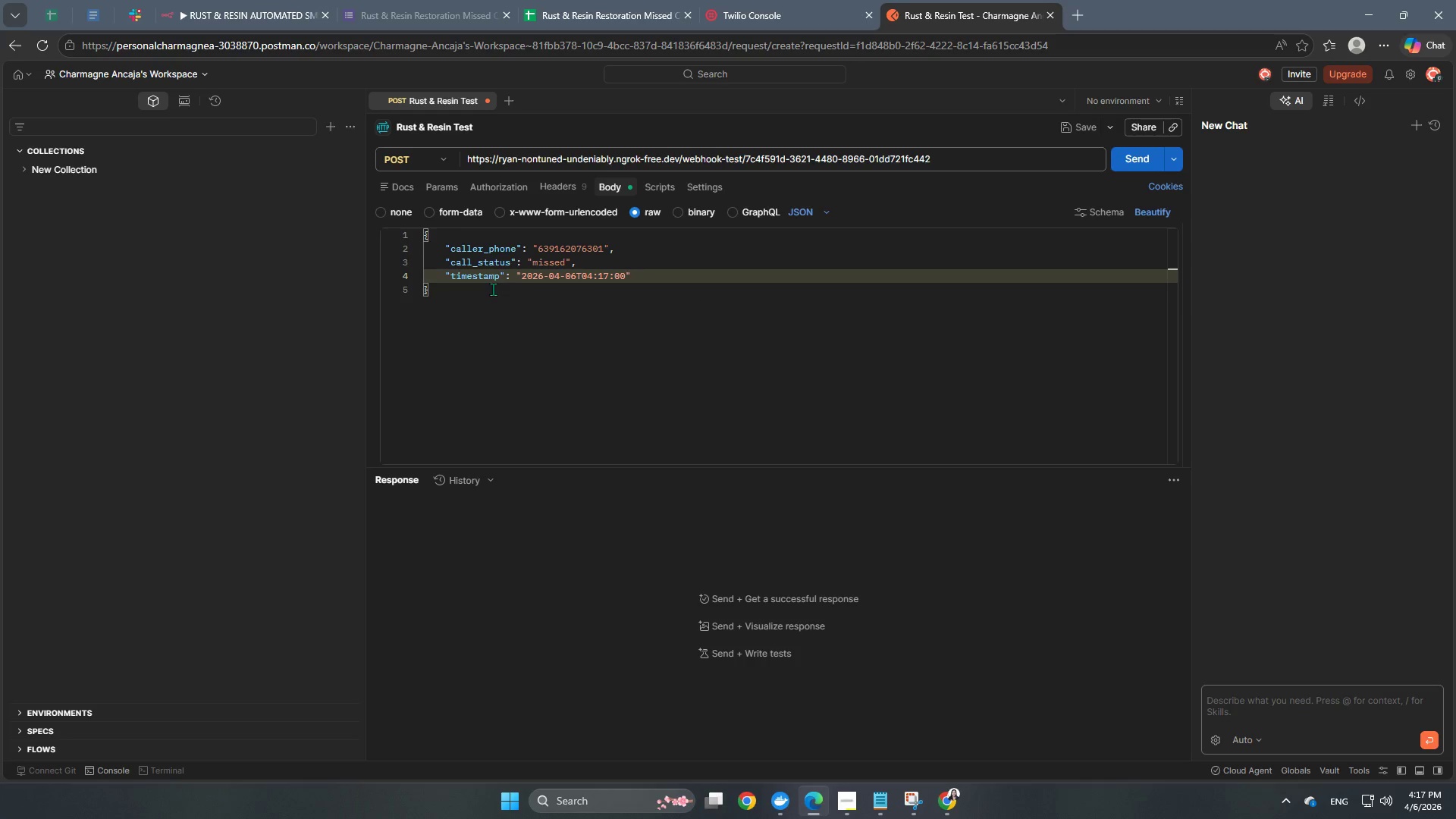 
left_click([670, 281])
 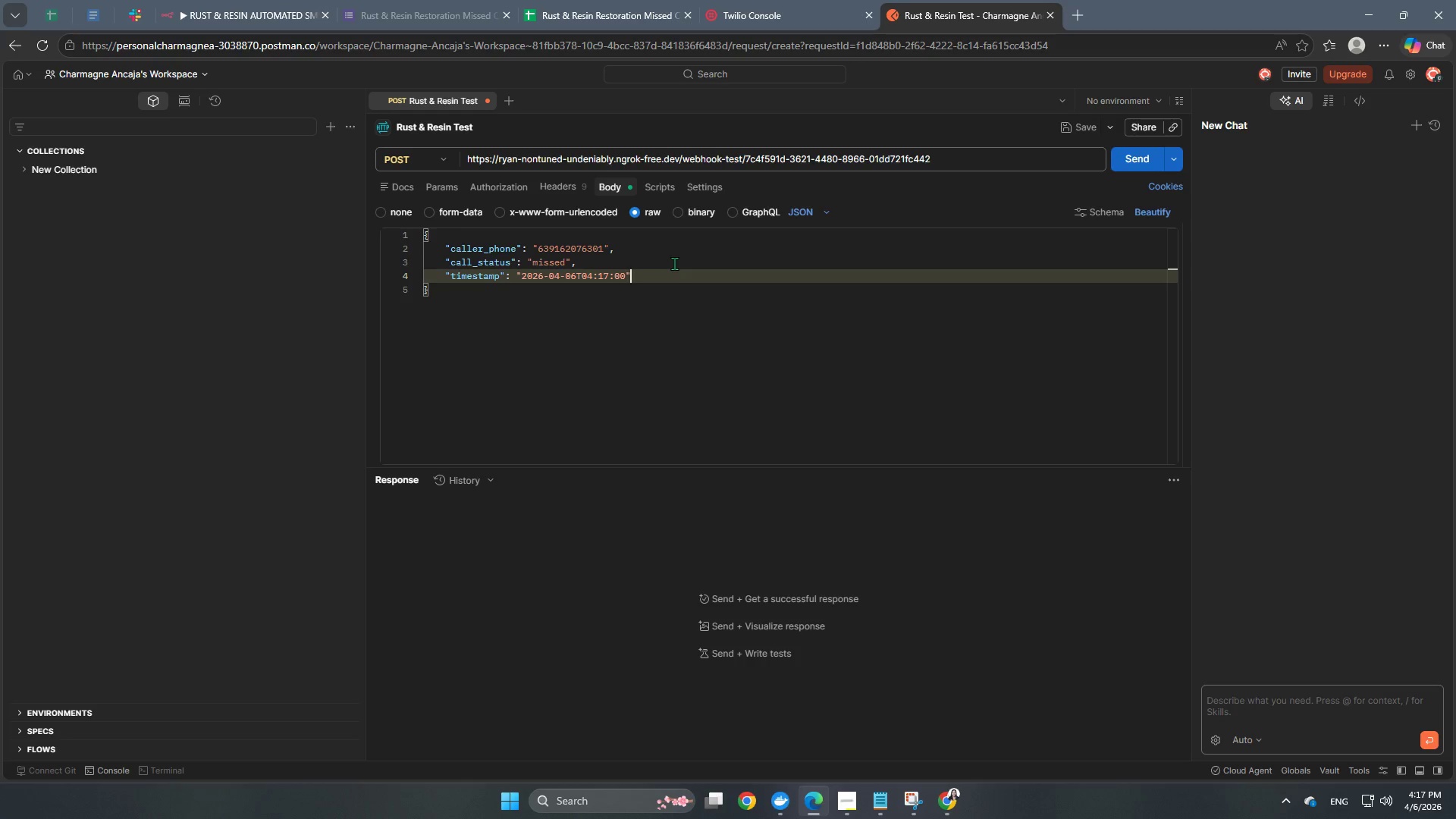 
left_click([229, 6])
 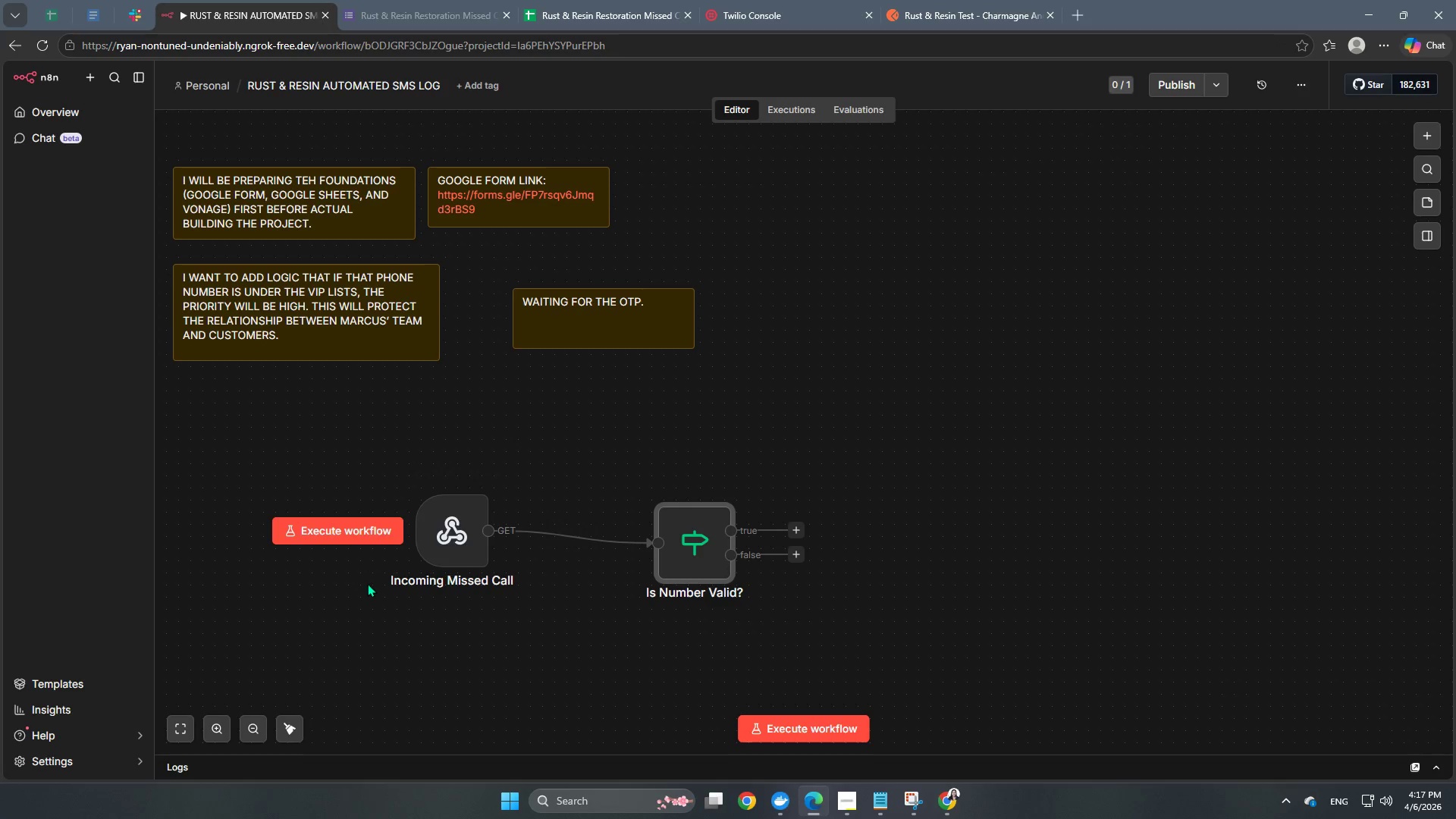 
left_click([282, 734])
 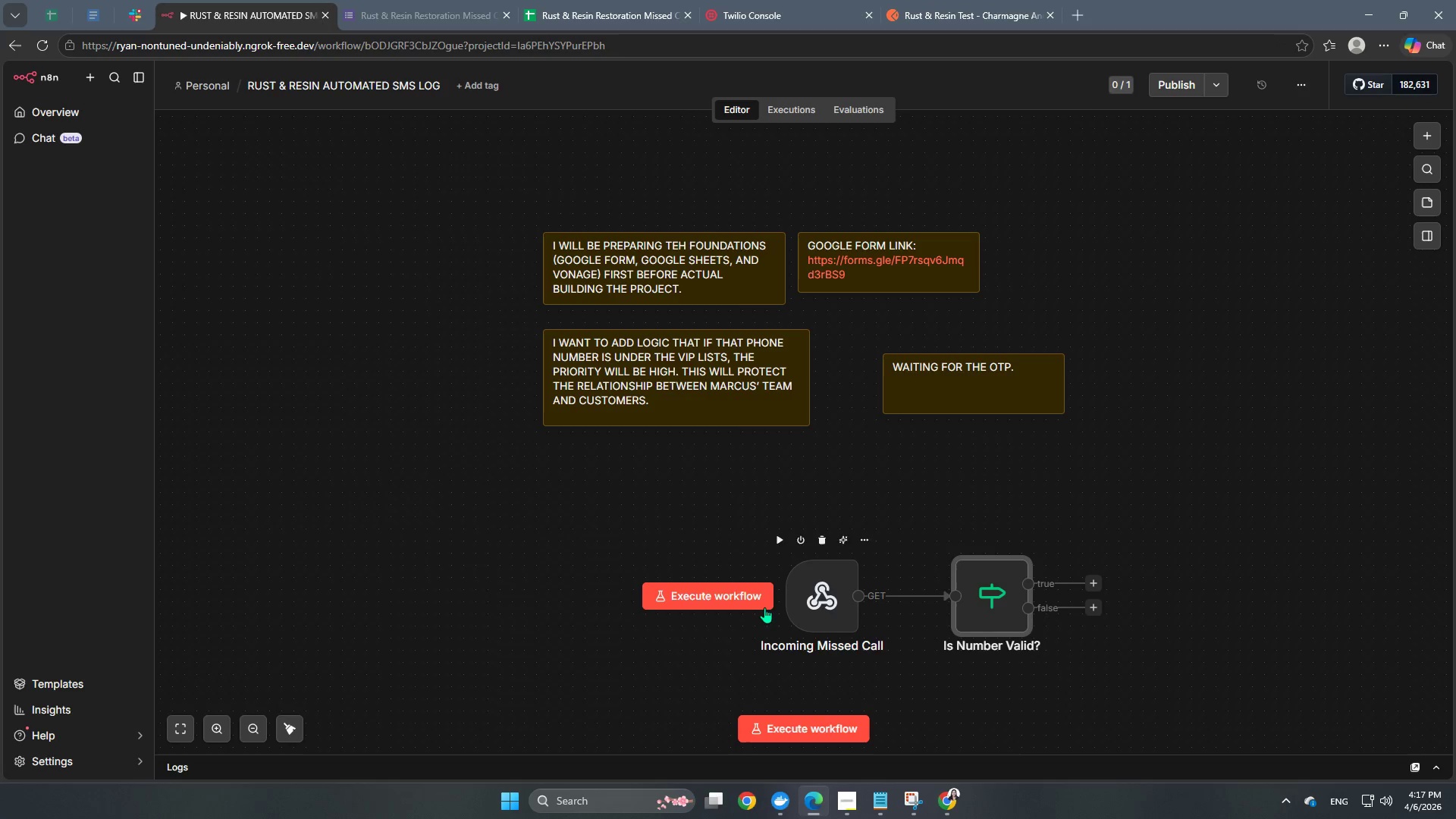 
left_click([745, 596])
 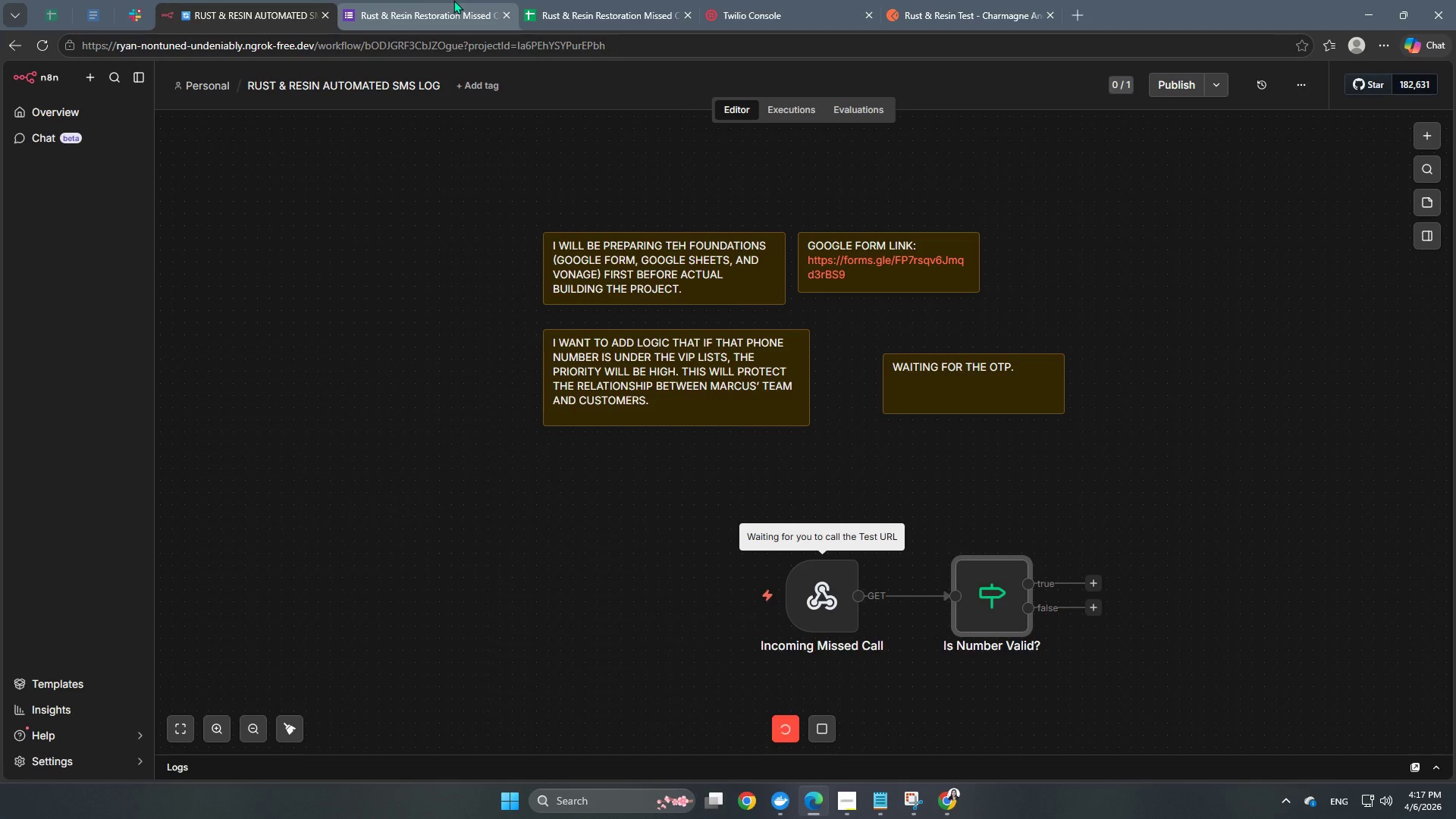 
left_click([927, 4])
 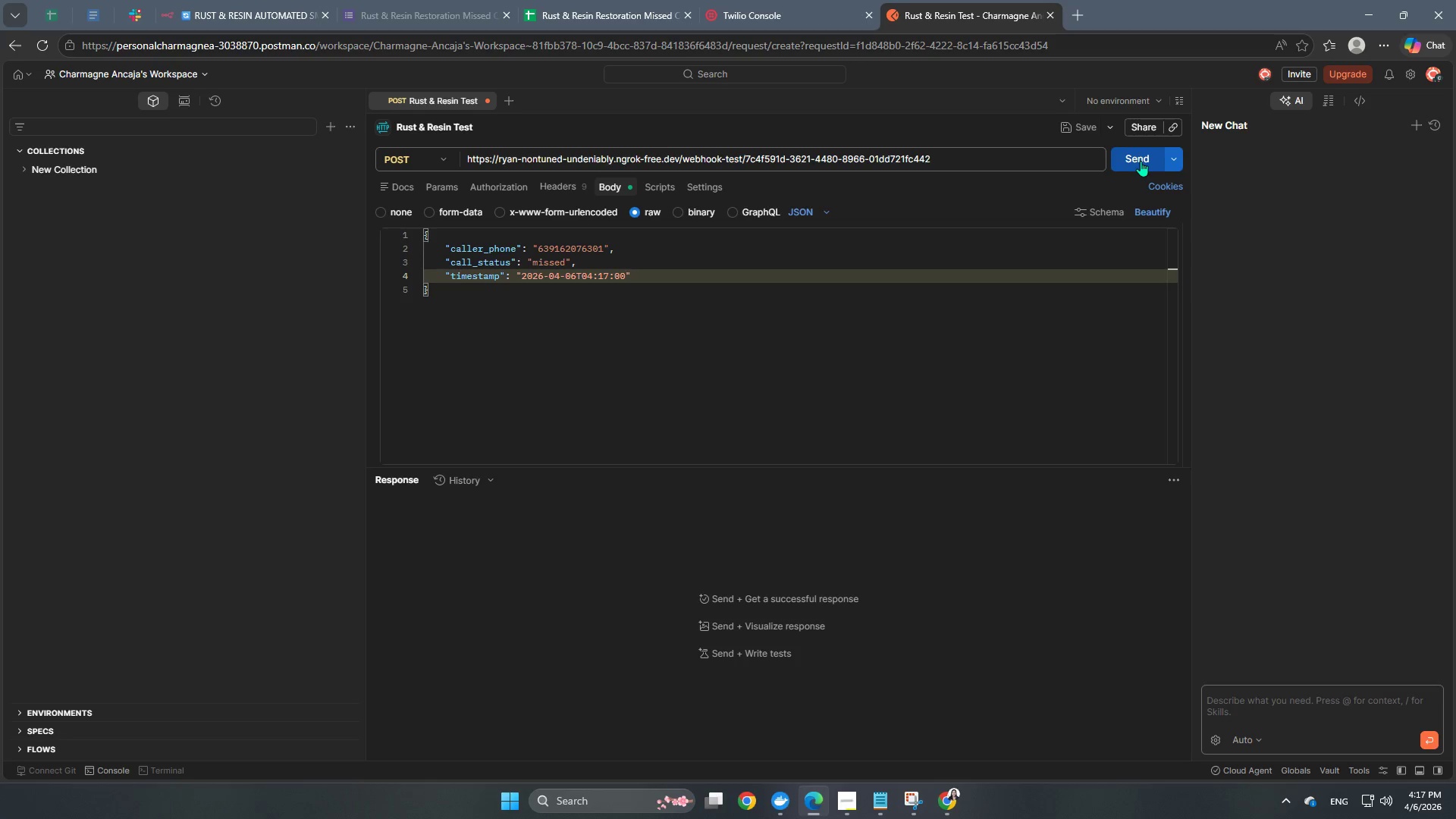 
left_click([1141, 161])
 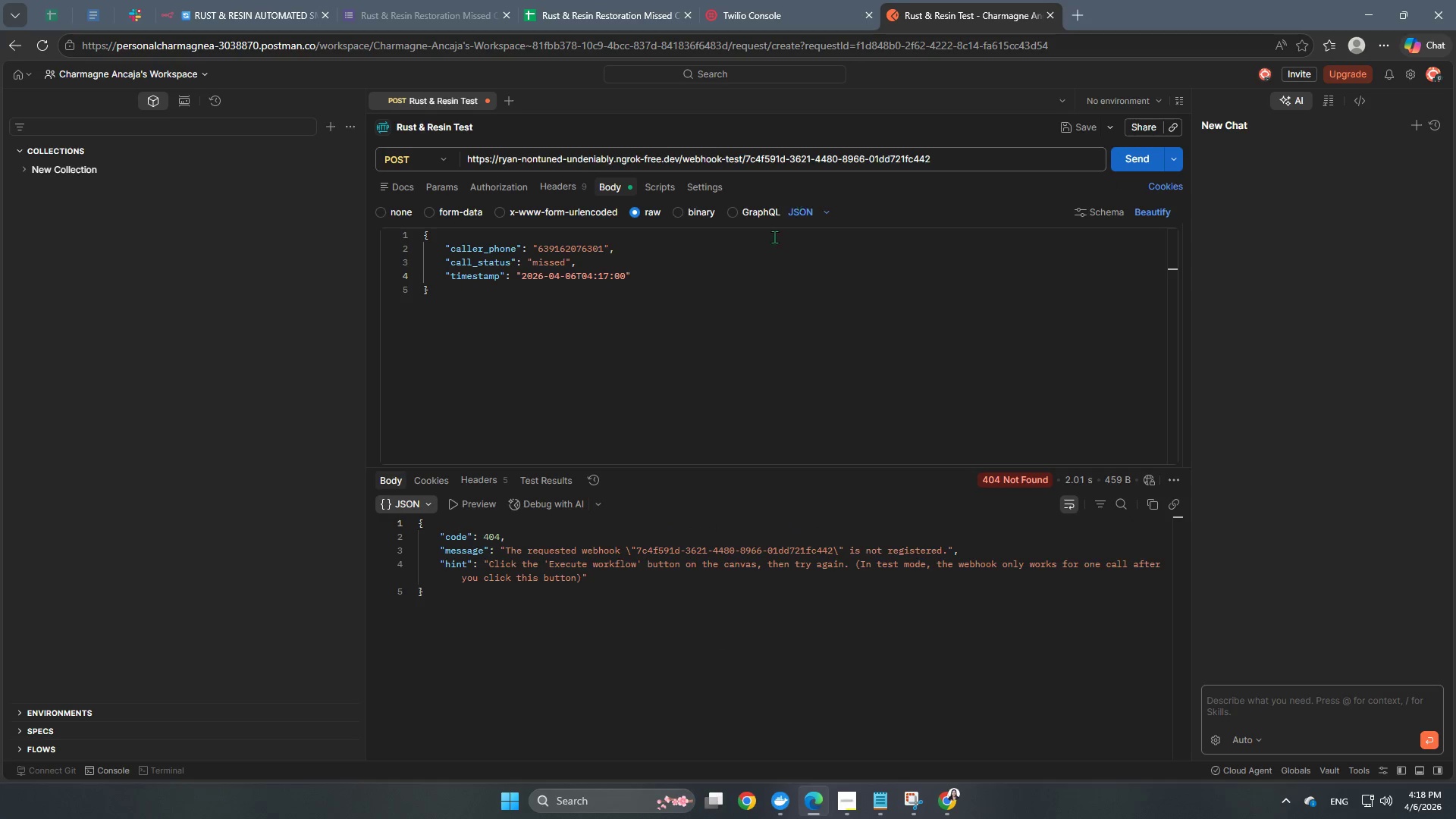 
wait(7.86)
 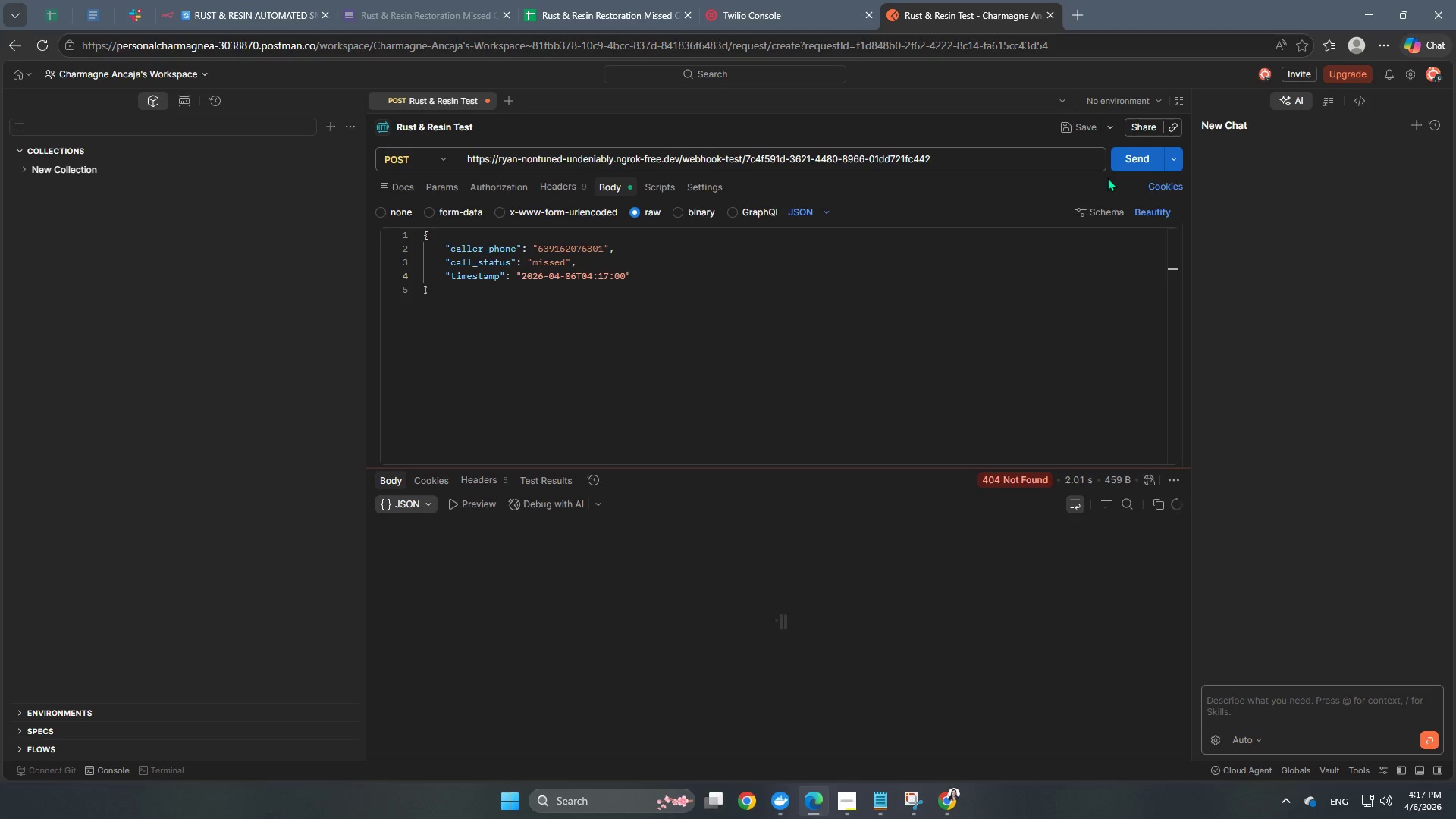 
left_click([267, 0])
 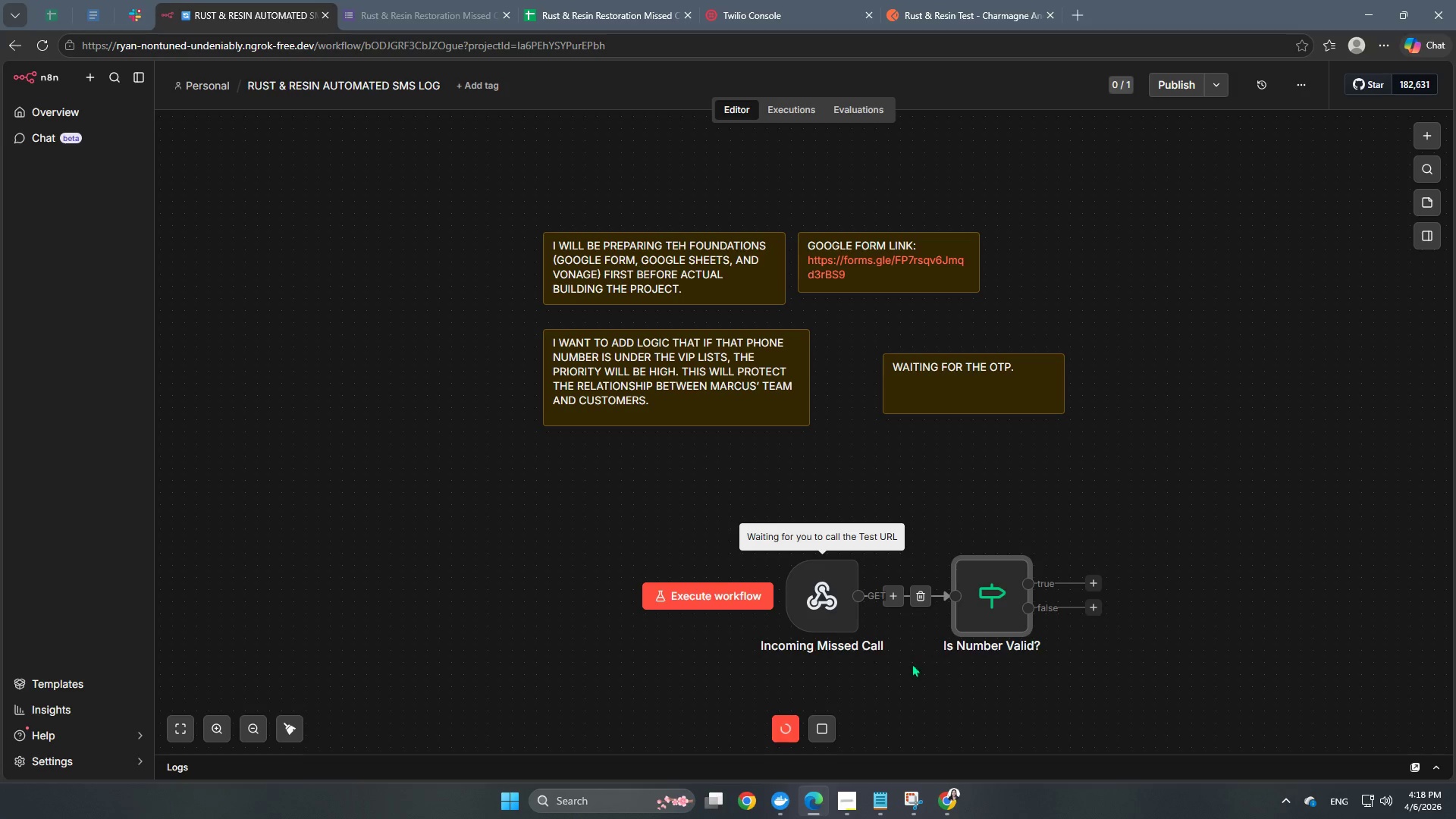 
double_click([797, 594])
 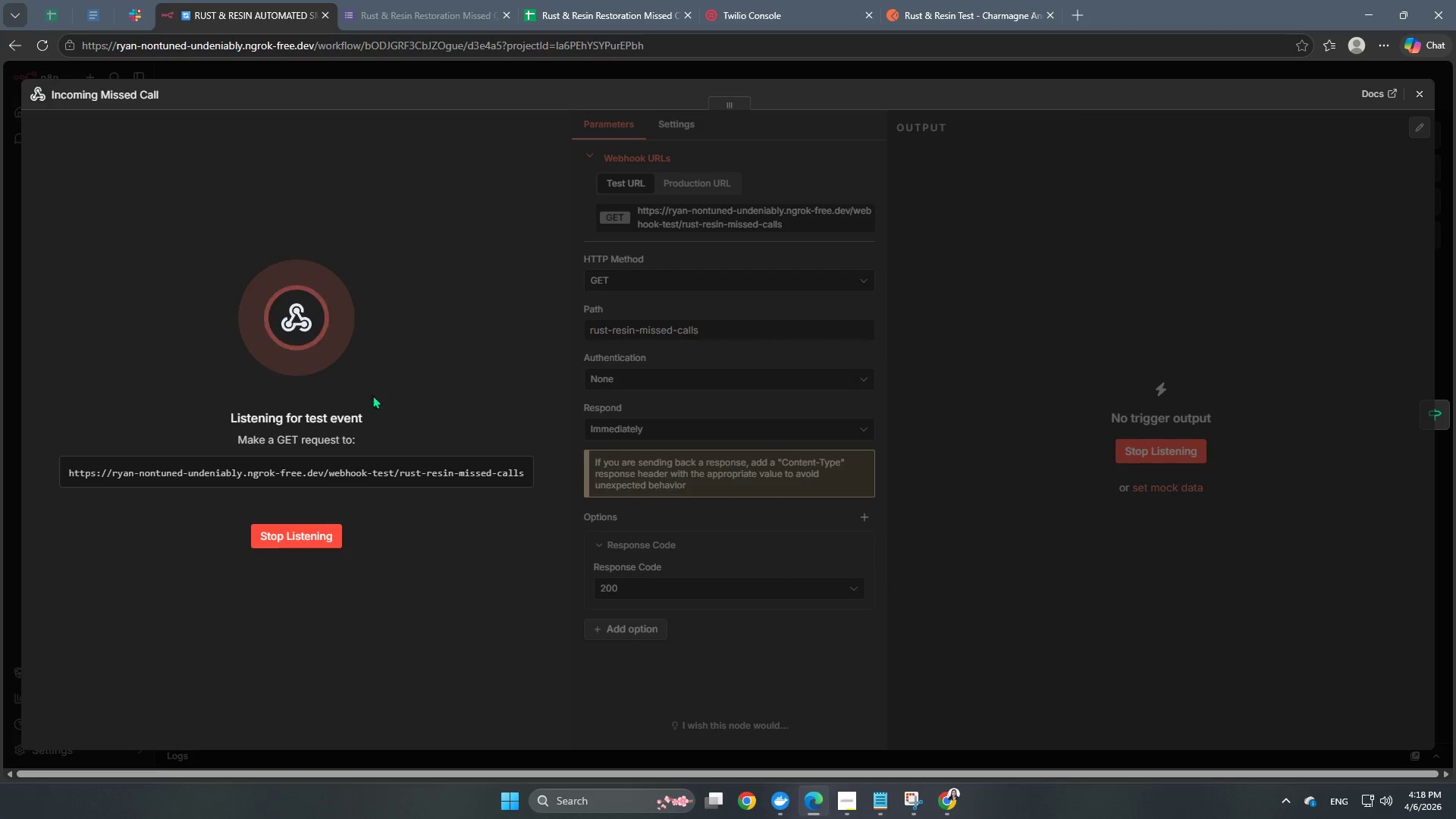 
left_click([318, 532])
 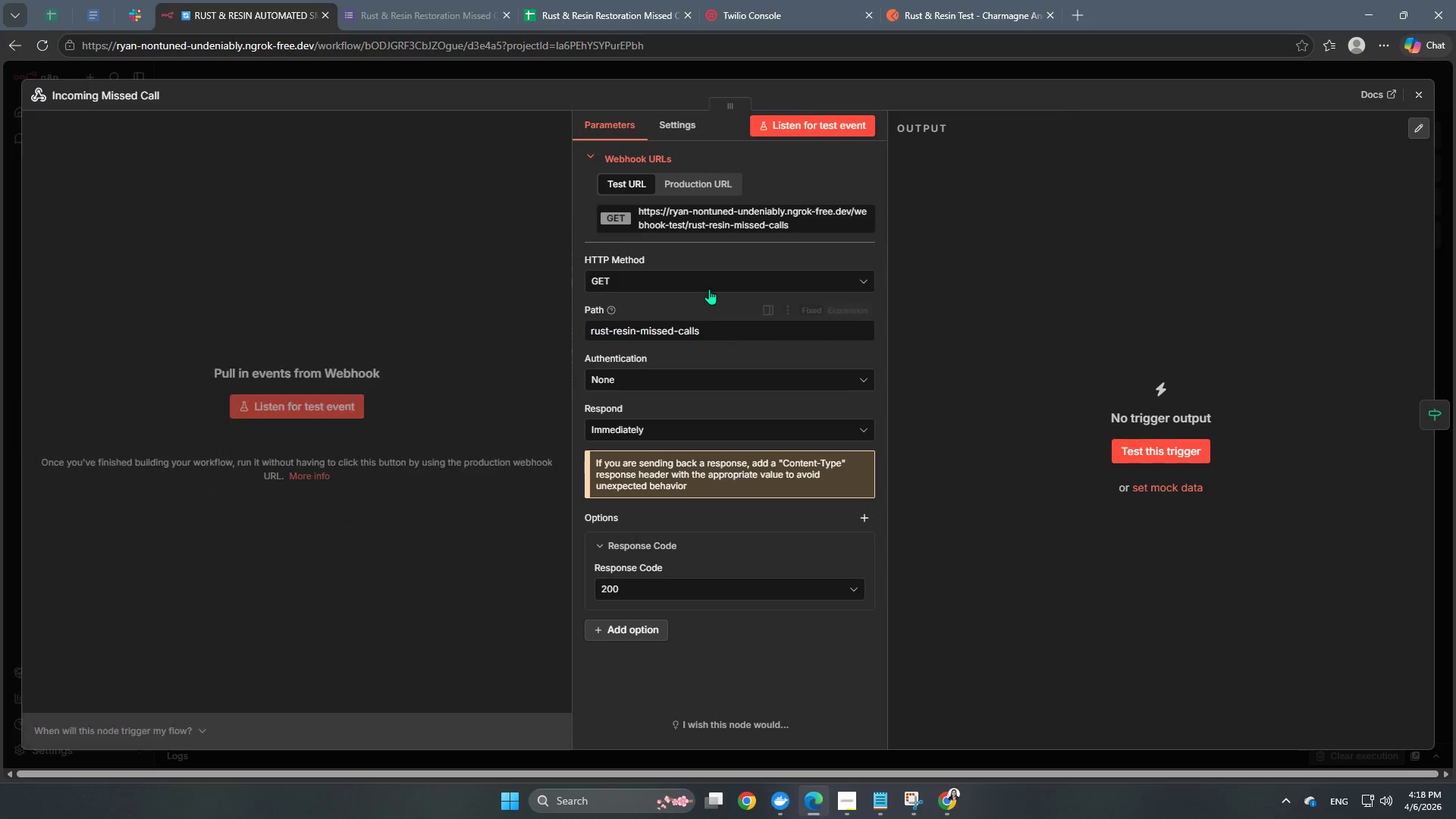 
left_click([706, 276])
 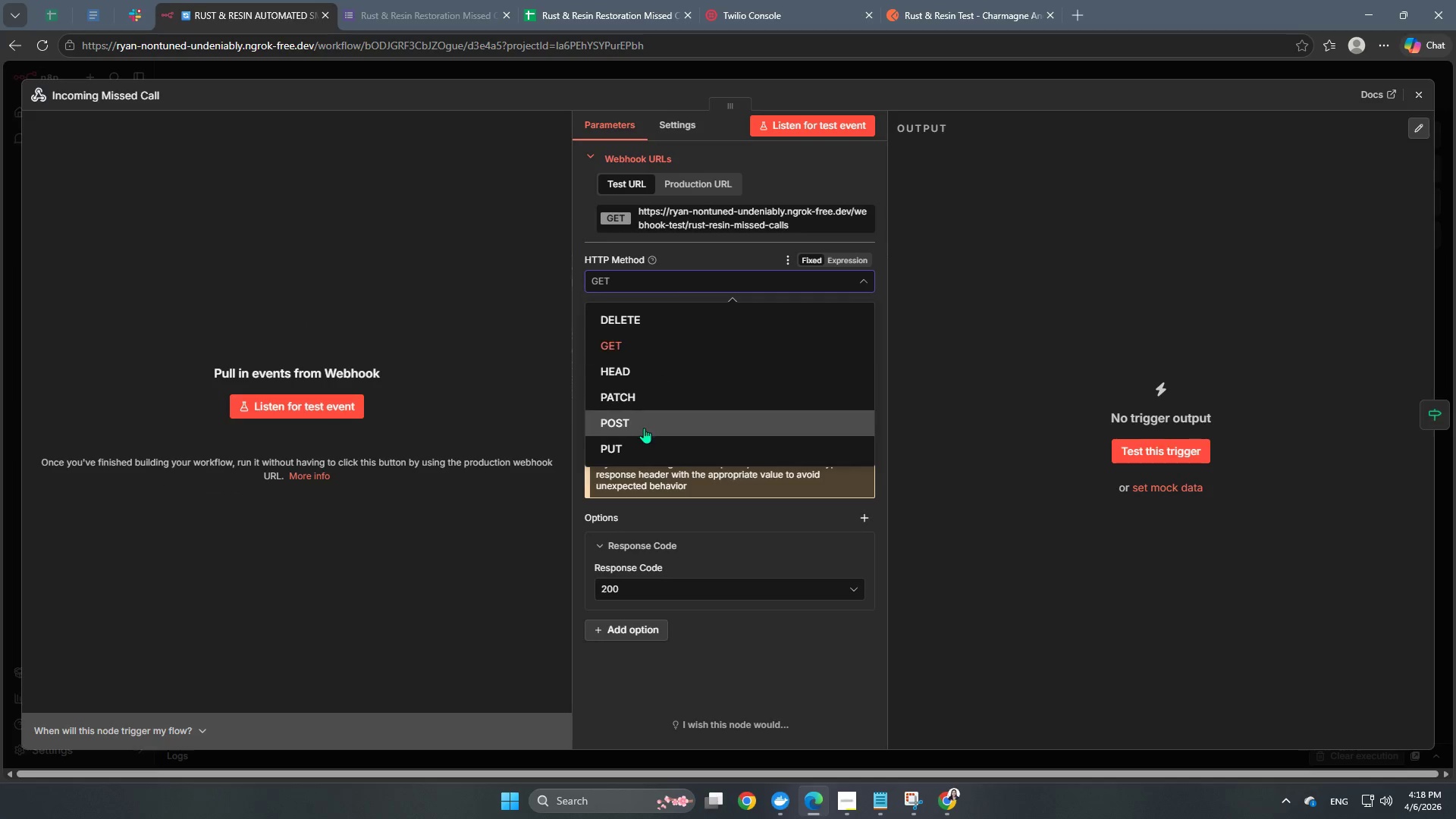 
left_click([643, 428])
 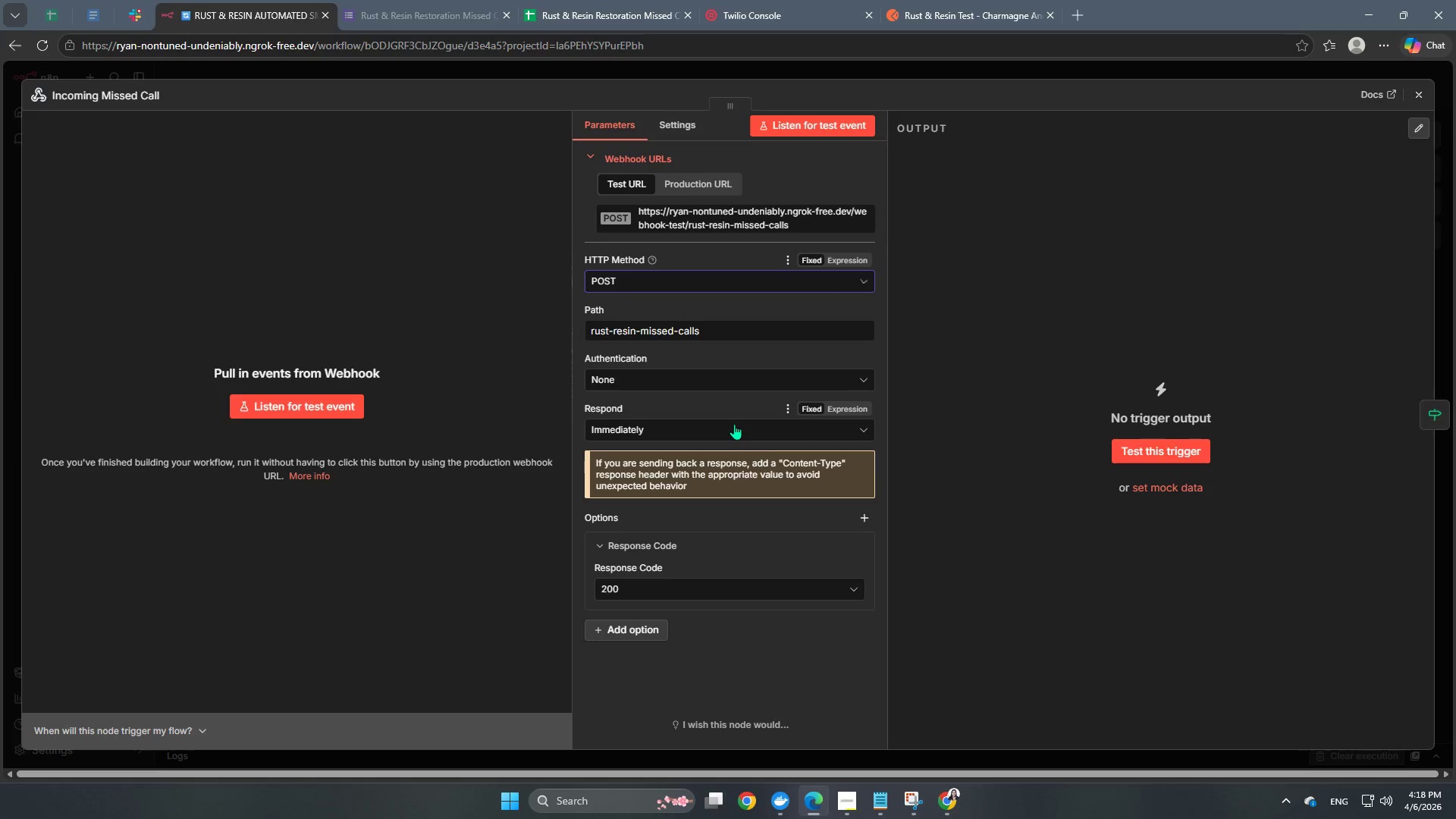 
scroll: coordinate [734, 424], scroll_direction: down, amount: 3.0
 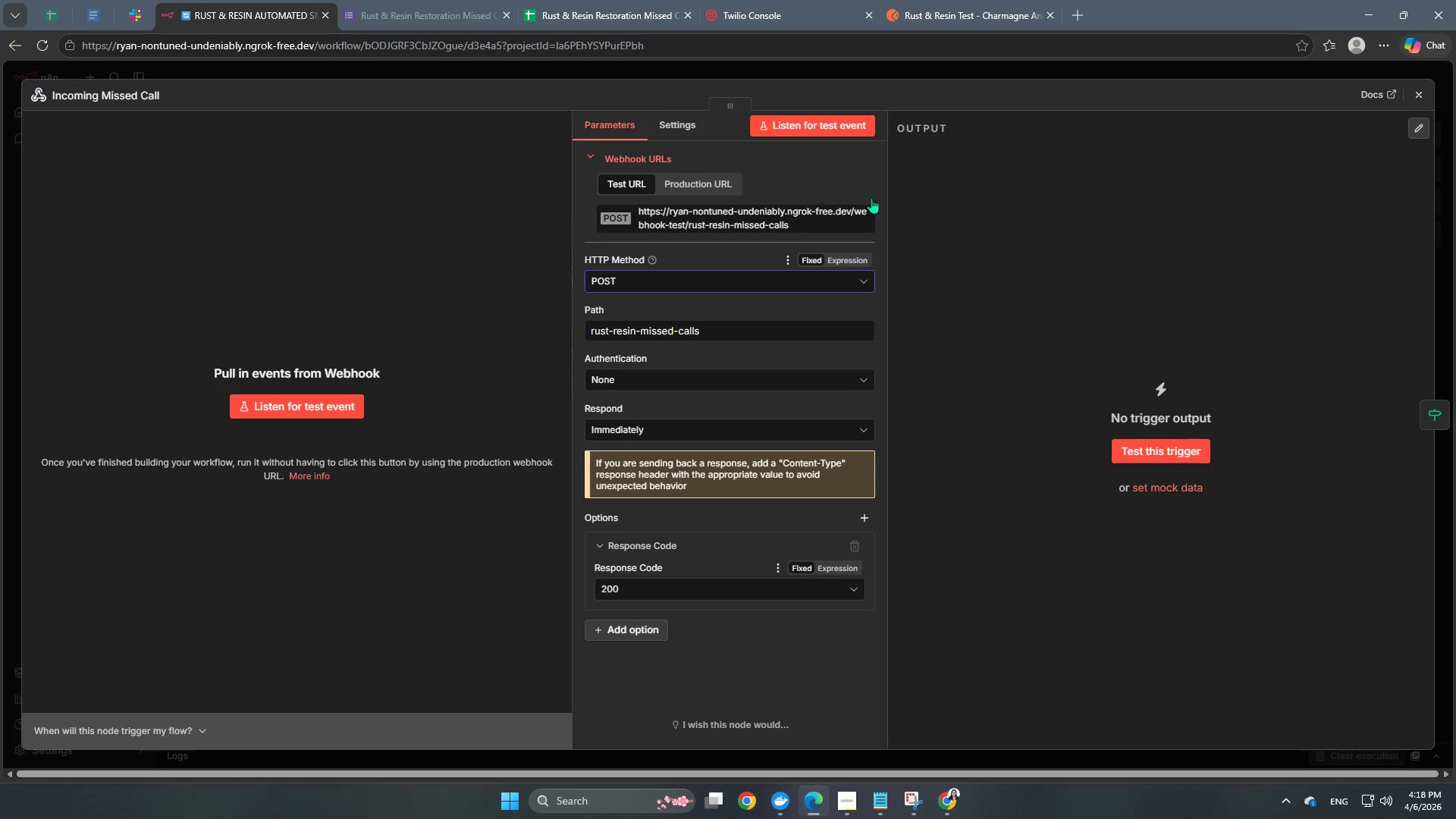 
left_click([272, 403])
 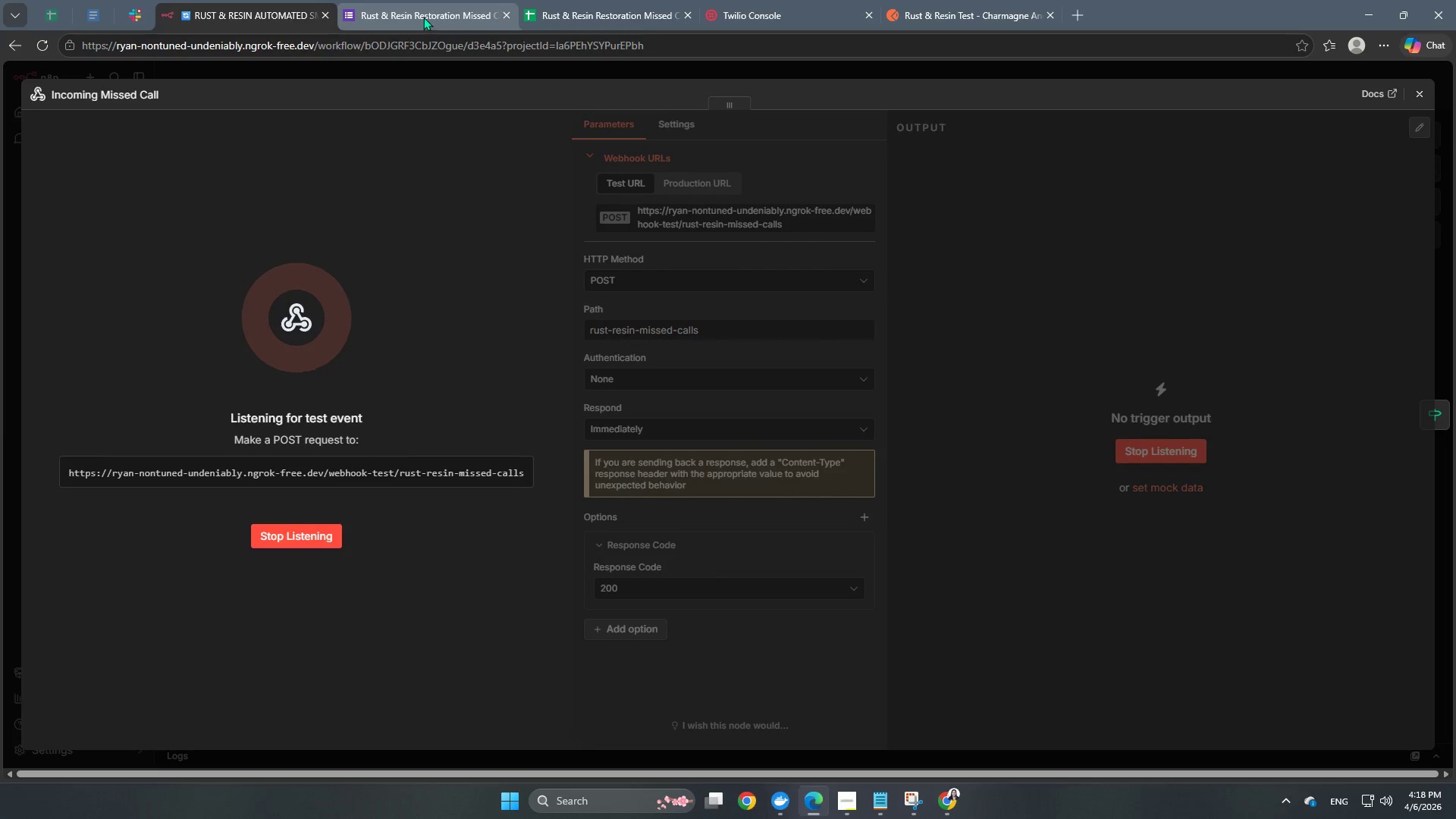 
left_click([919, 5])
 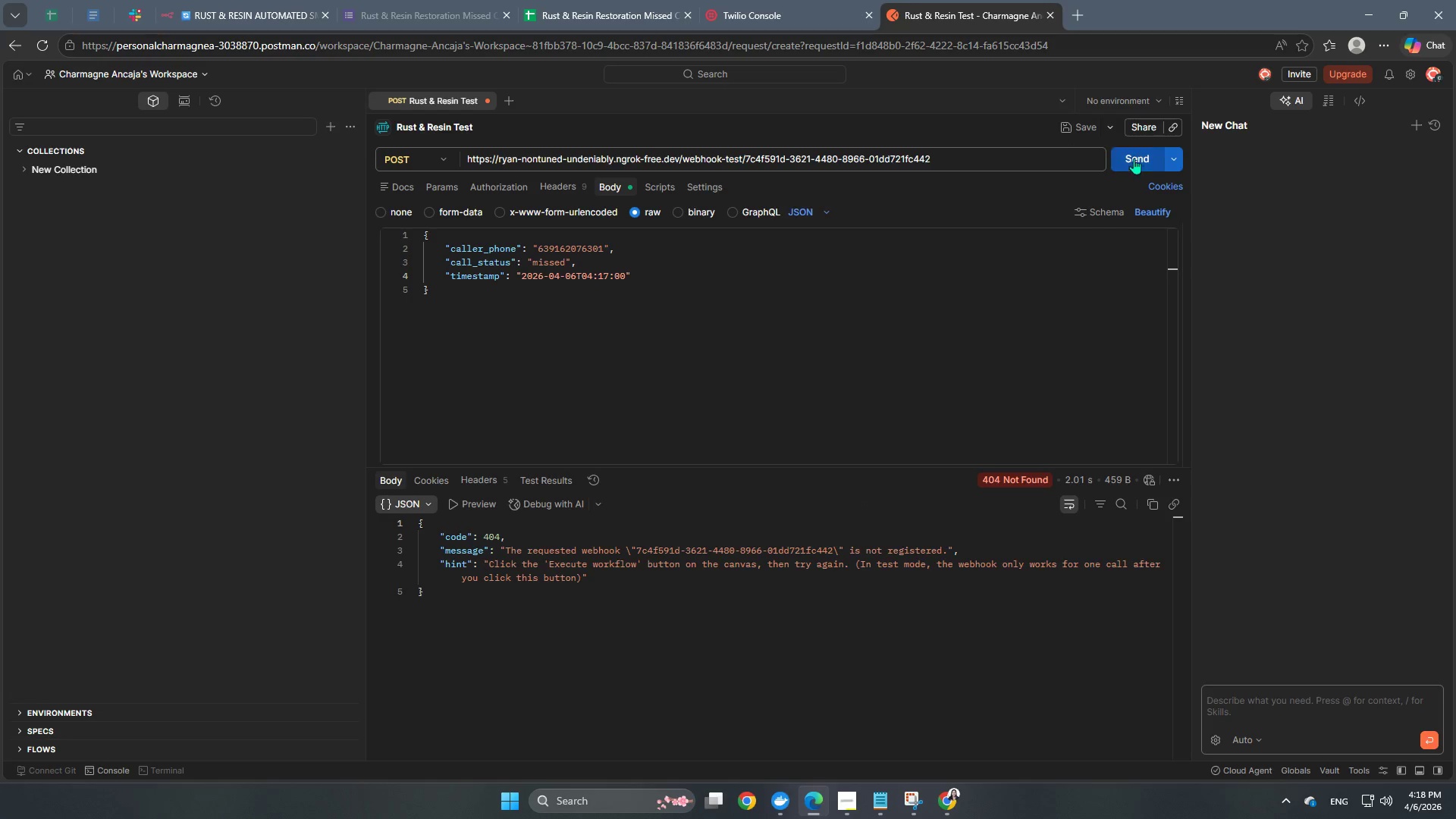 
left_click([1142, 159])
 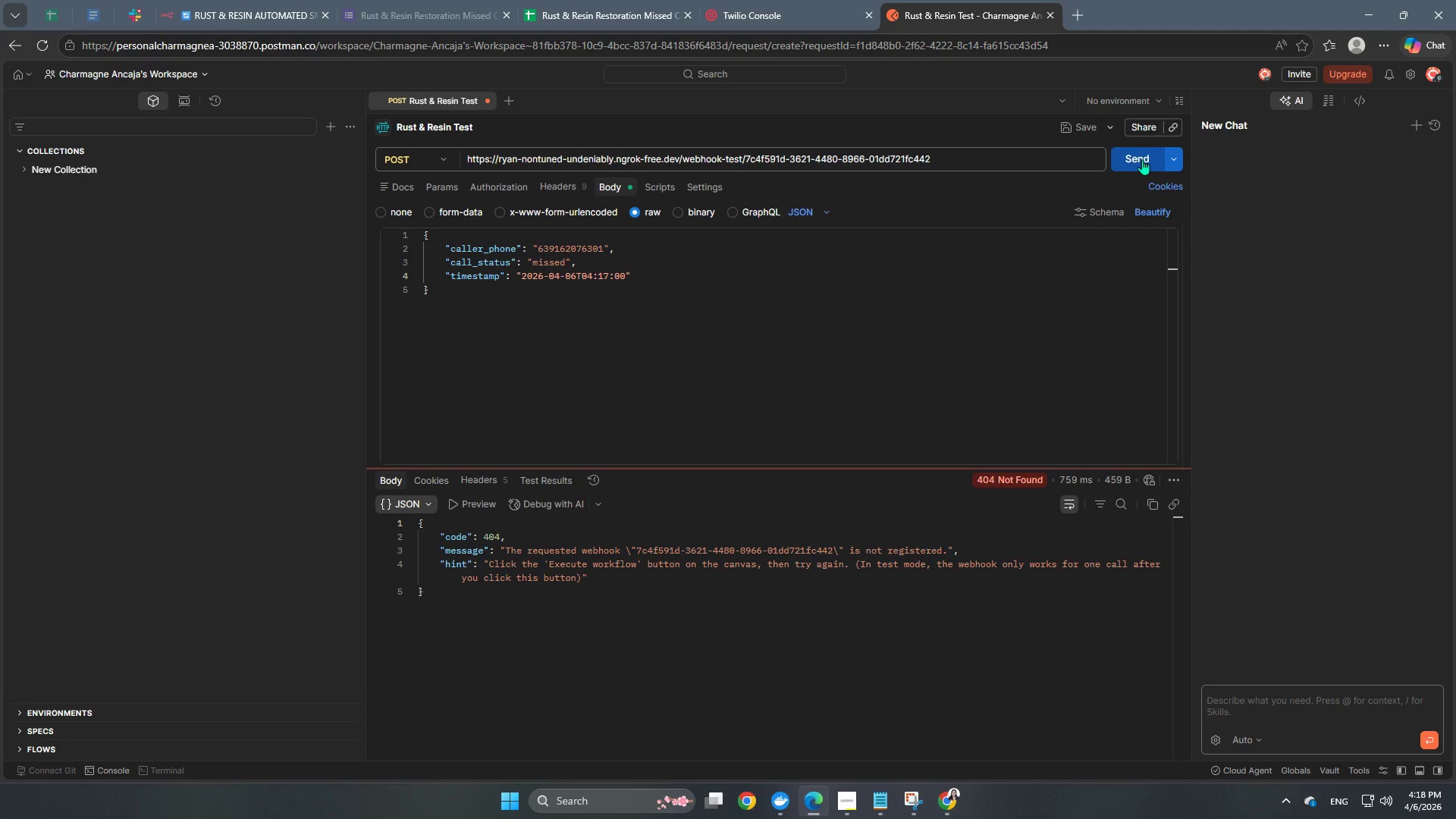 
left_click([259, 1])
 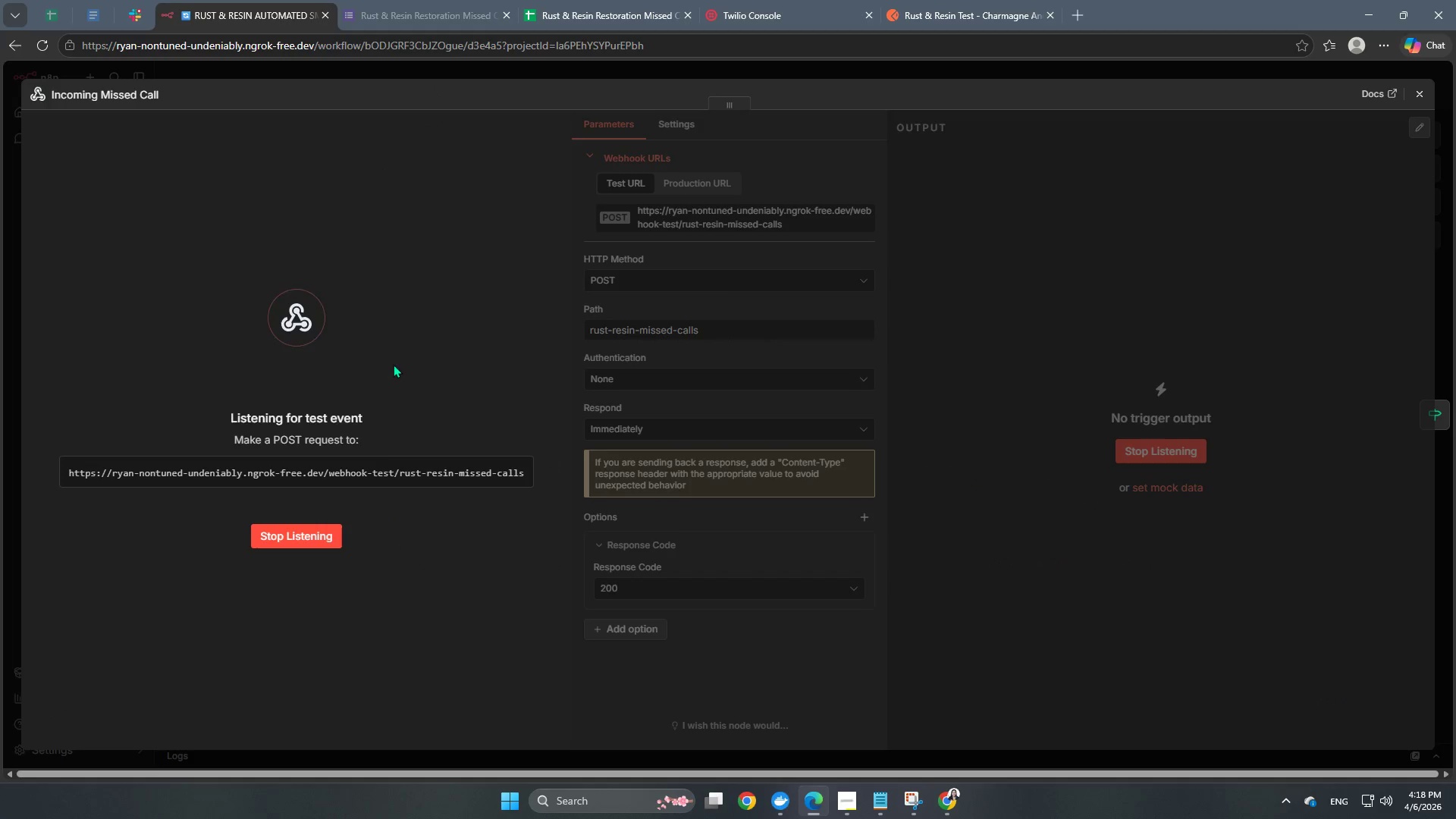 
left_click([328, 540])
 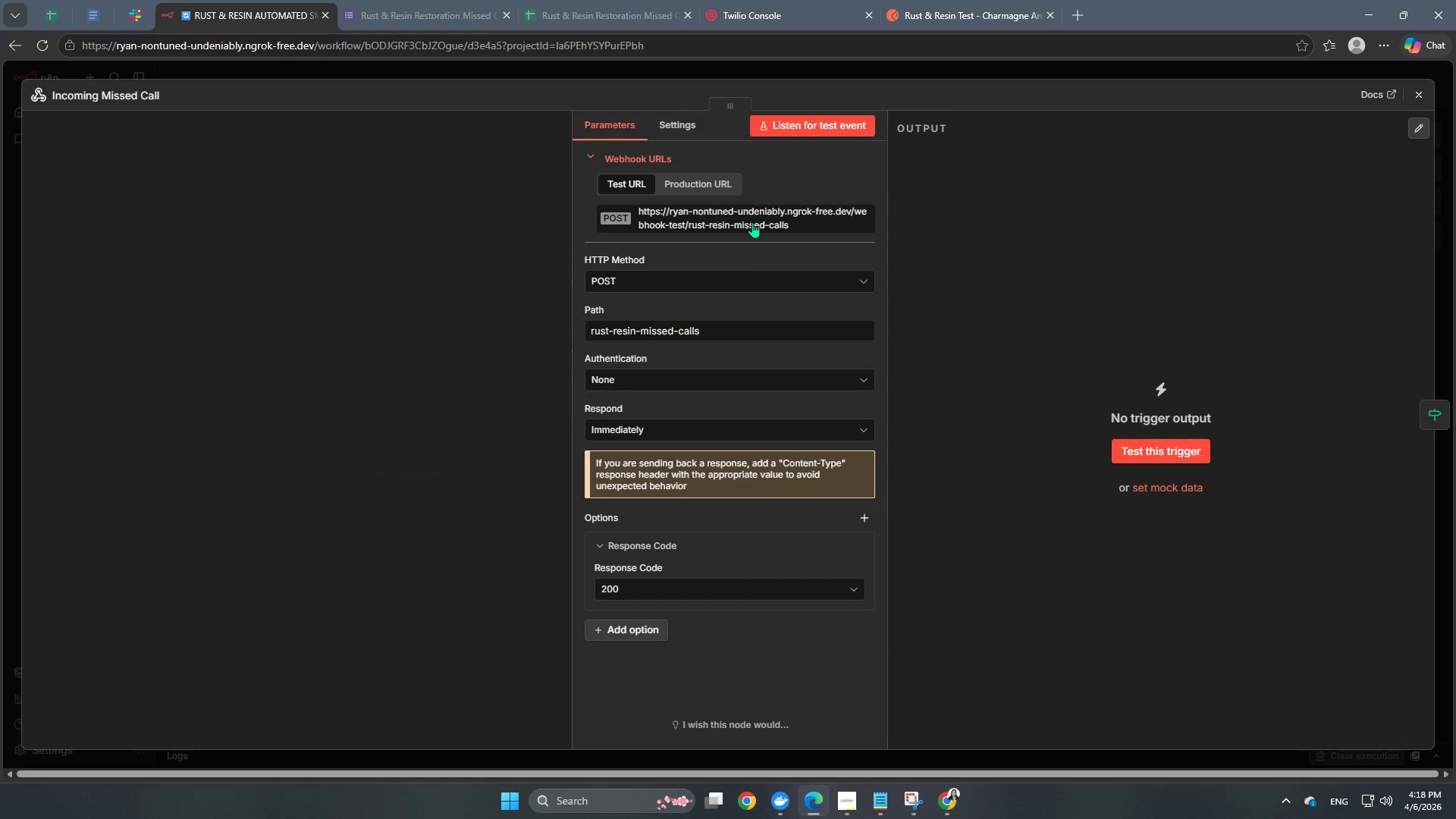 
left_click([760, 215])
 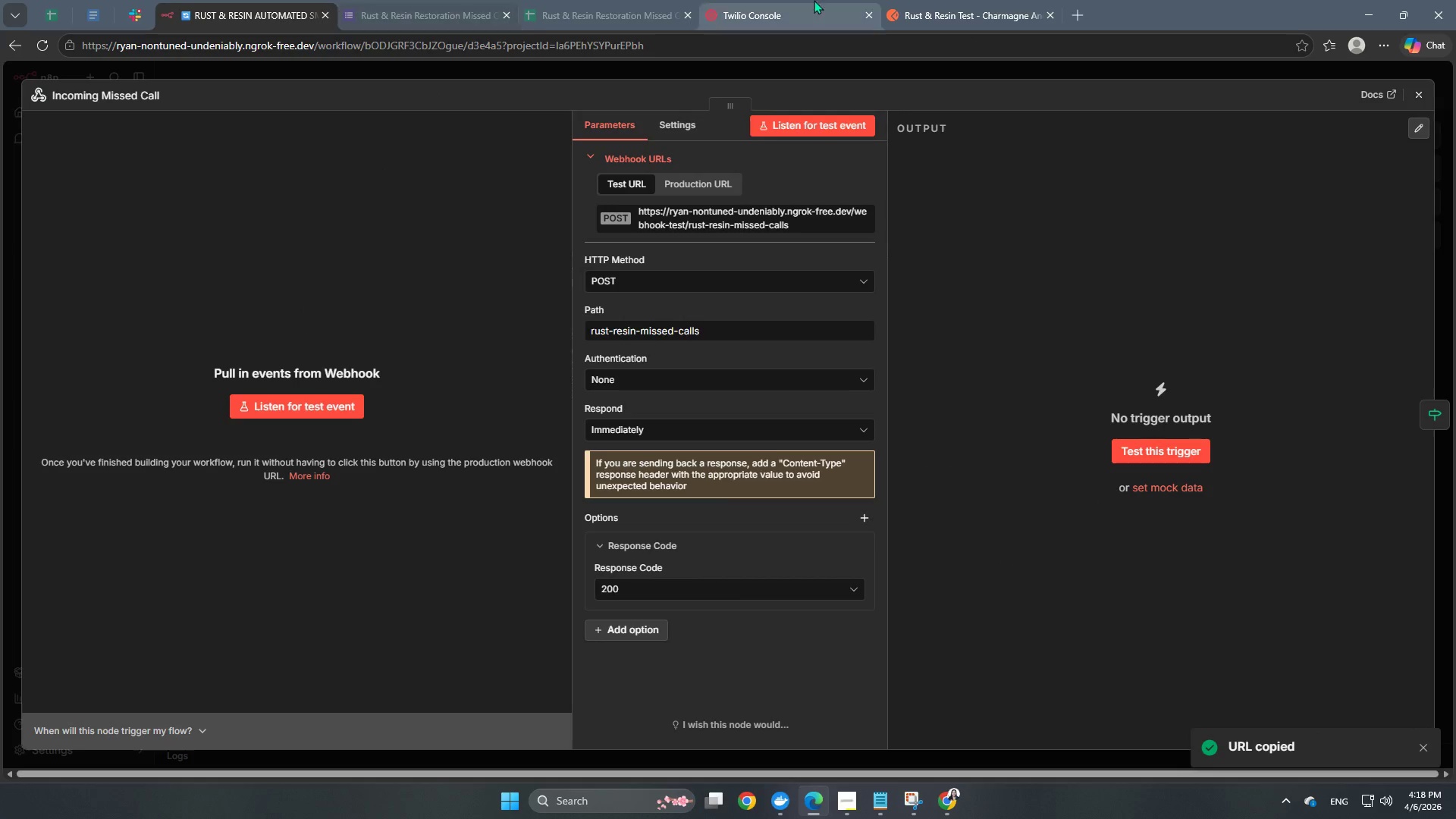 
left_click([974, 0])
 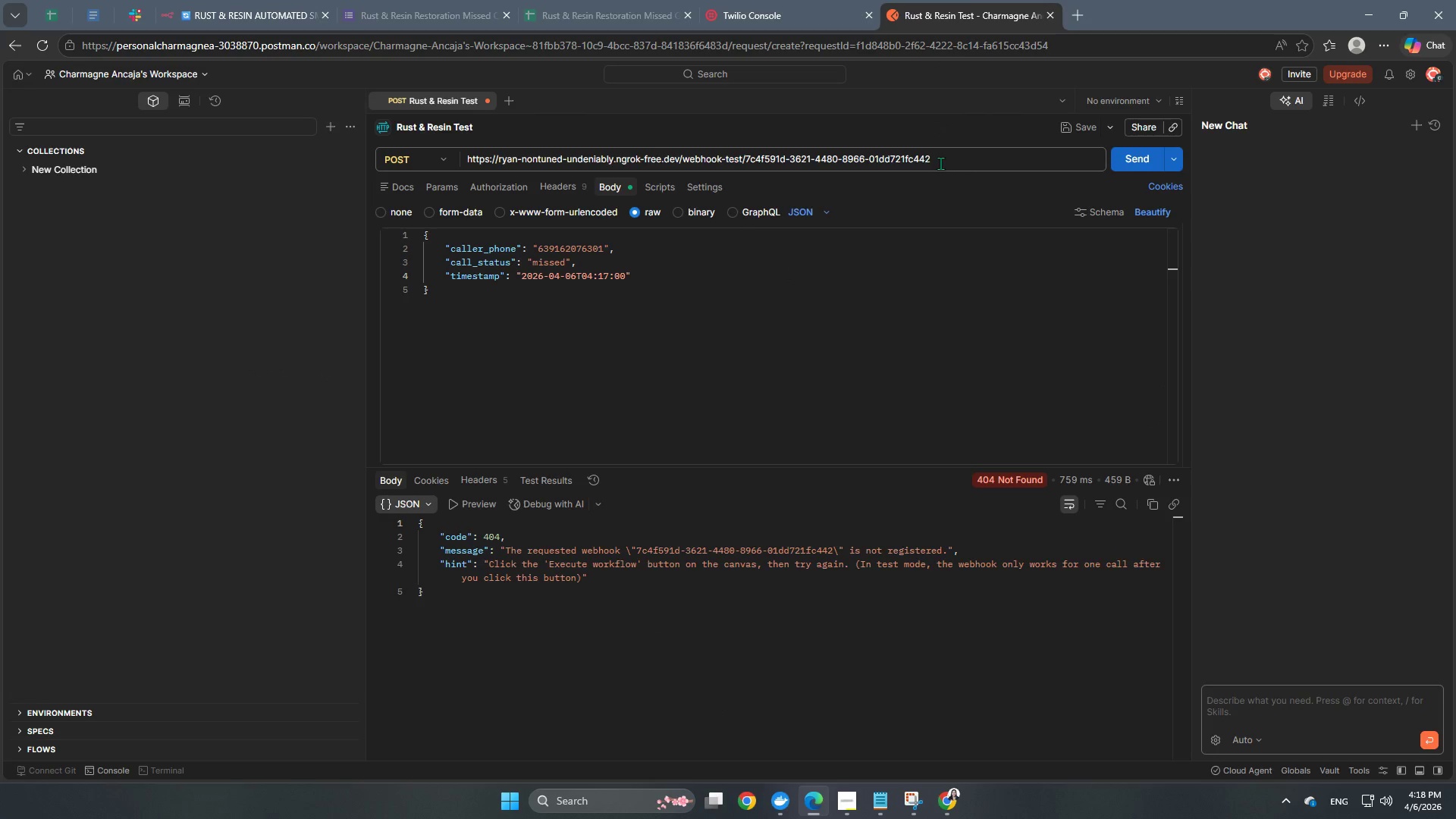 
left_click_drag(start_coordinate=[949, 156], to_coordinate=[421, 174])
 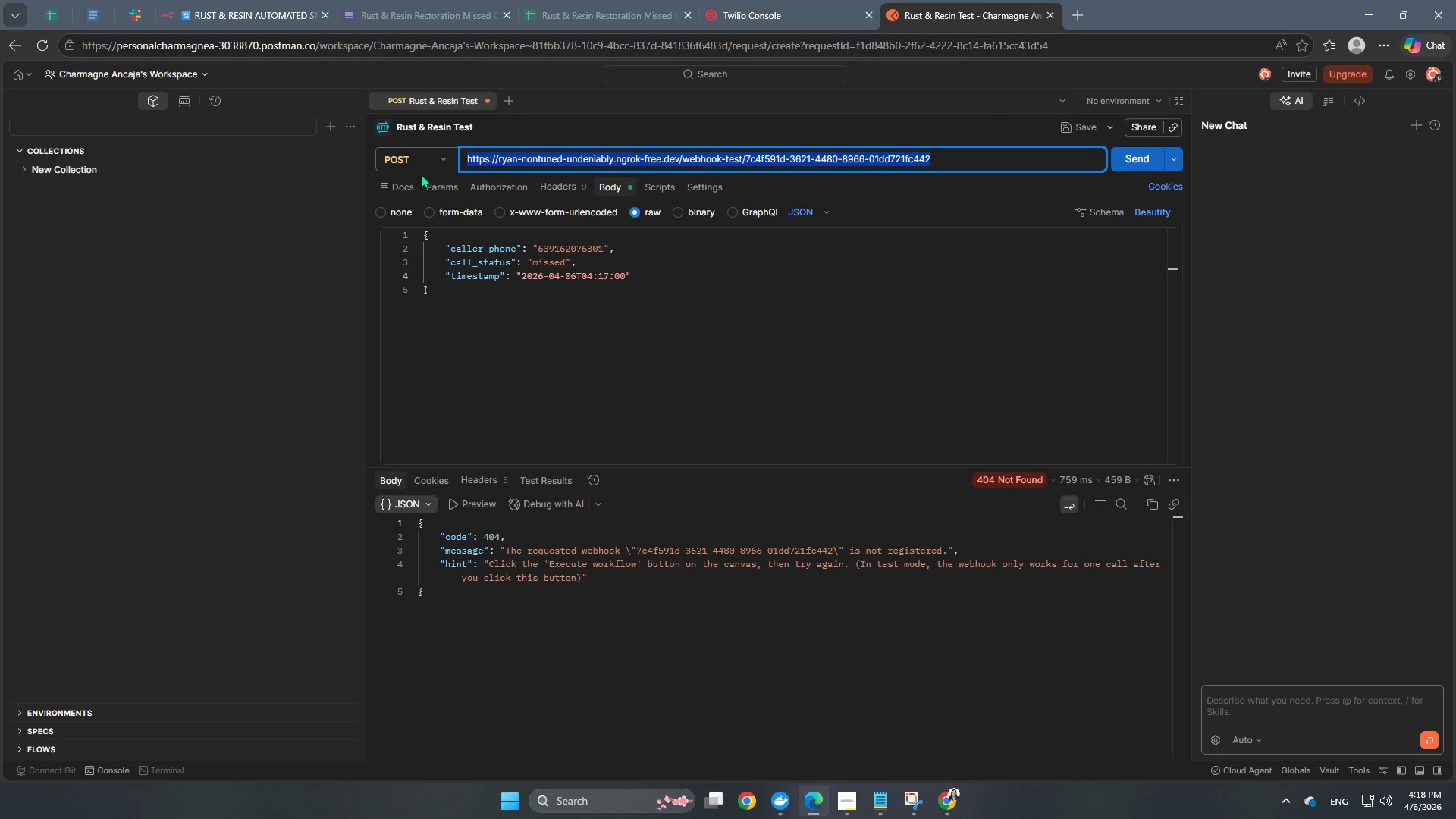 
key(Backspace)
 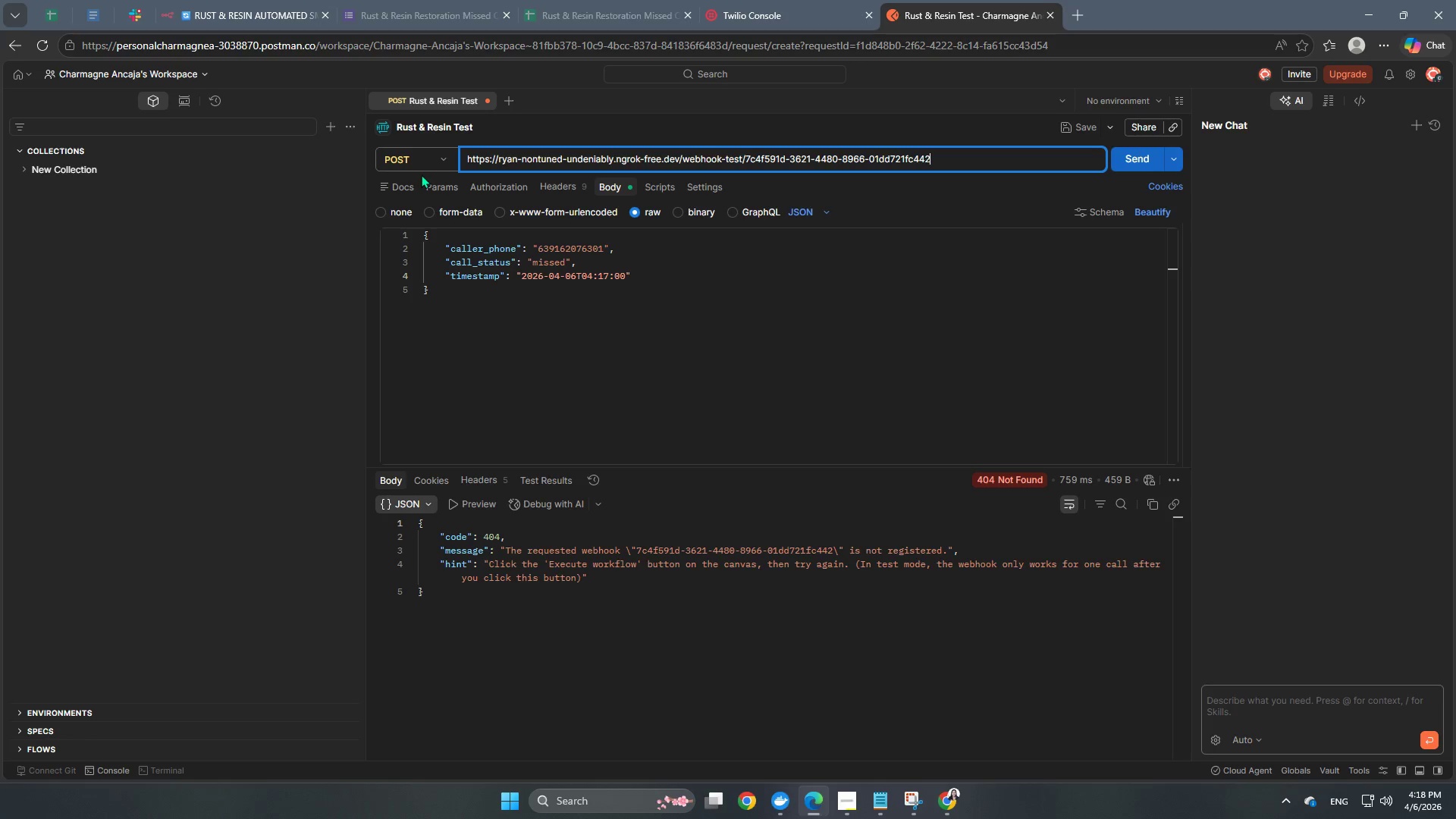 
key(Backspace)
 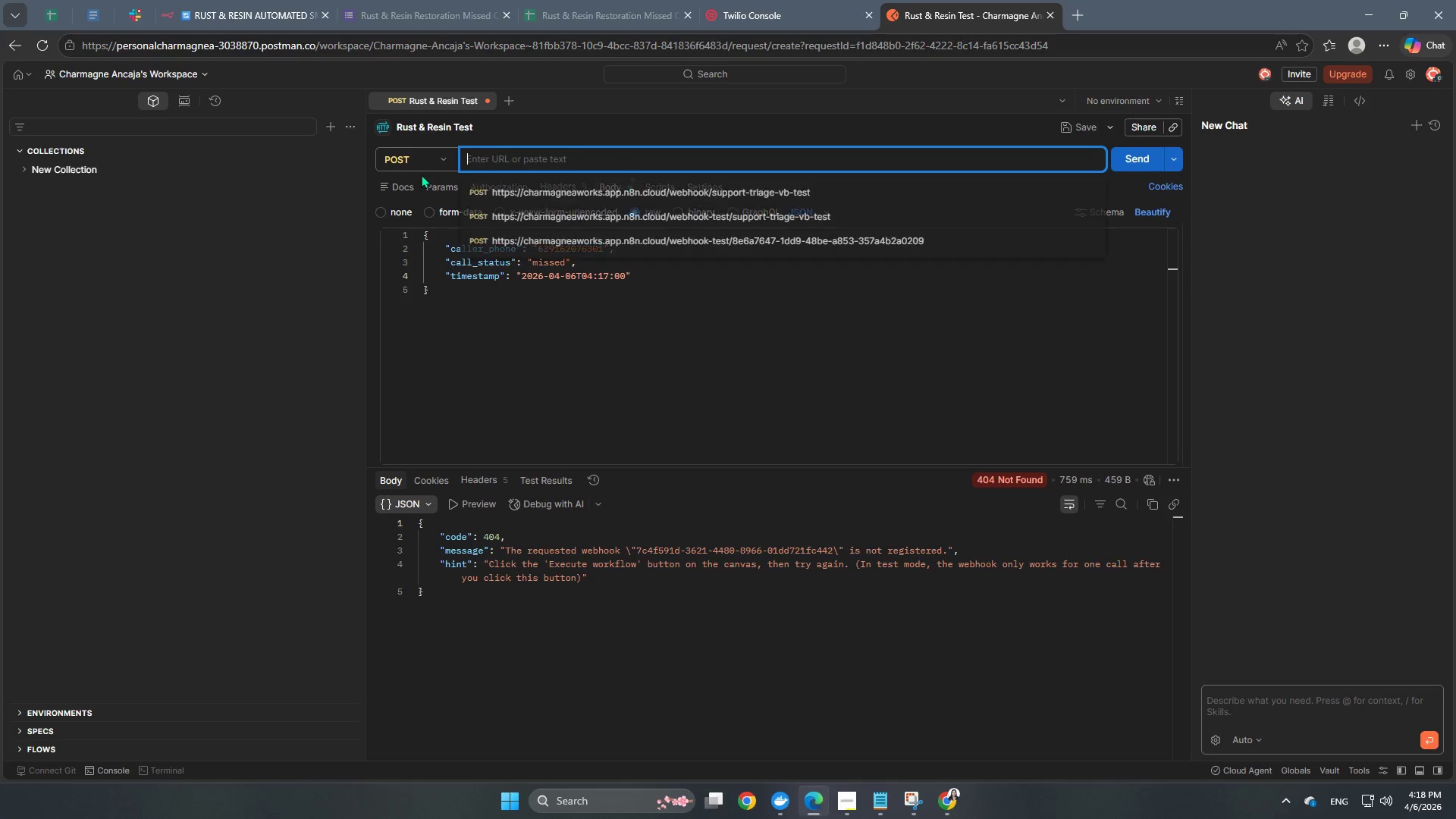 
key(Control+V)
 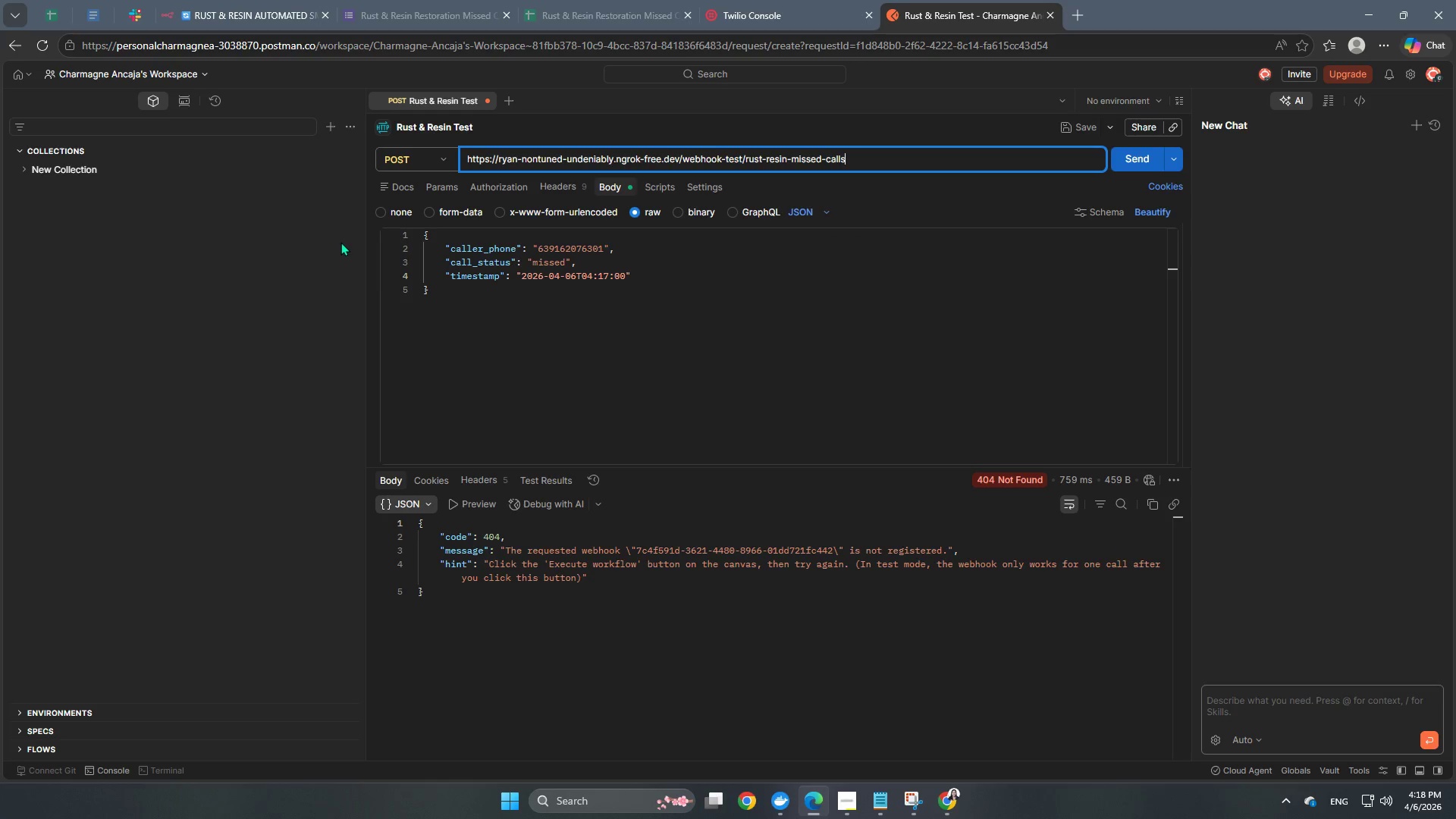 
left_click([278, 344])
 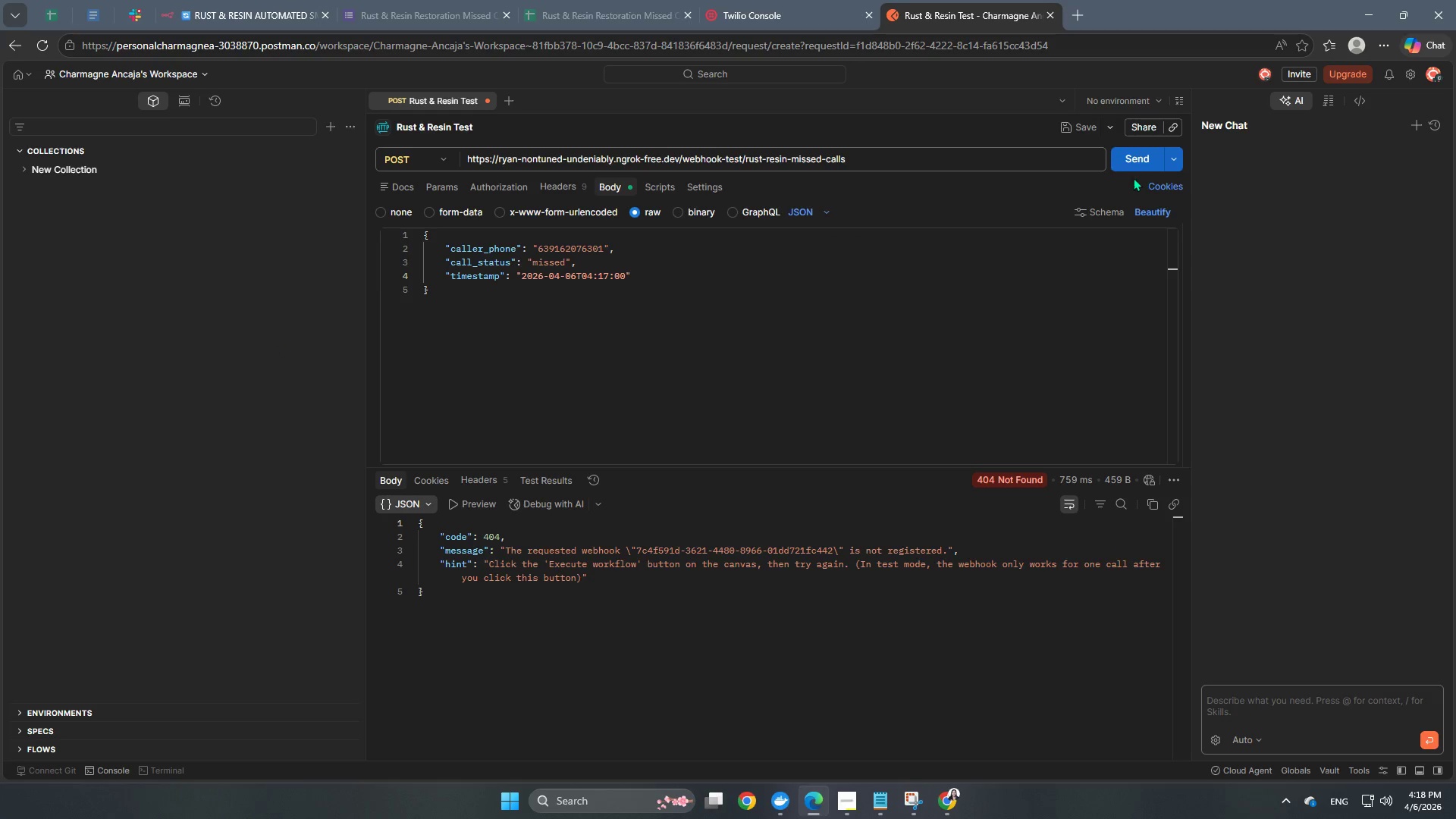 
left_click([1134, 165])
 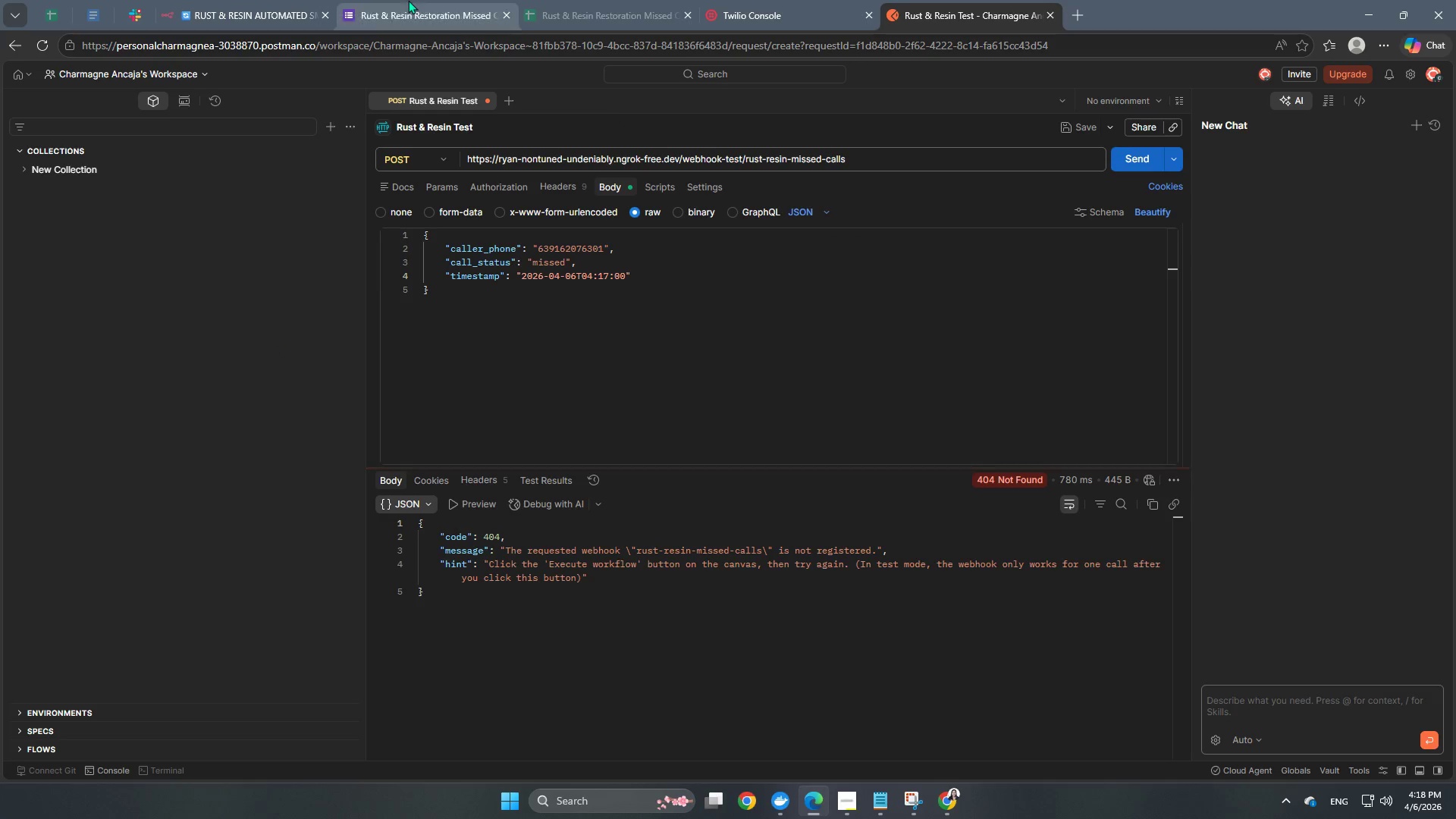 
left_click([259, 6])
 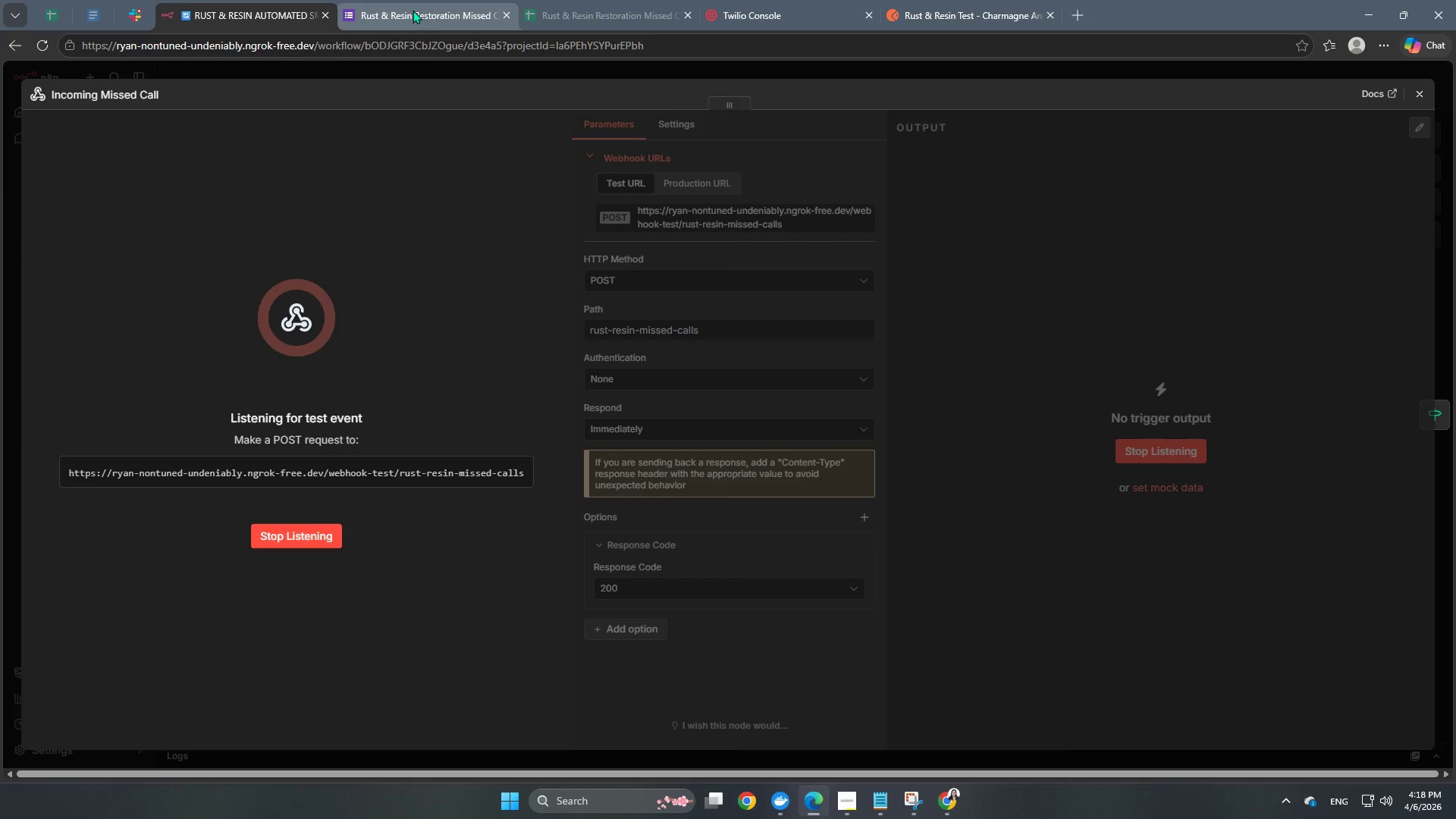 
left_click([963, 27])
 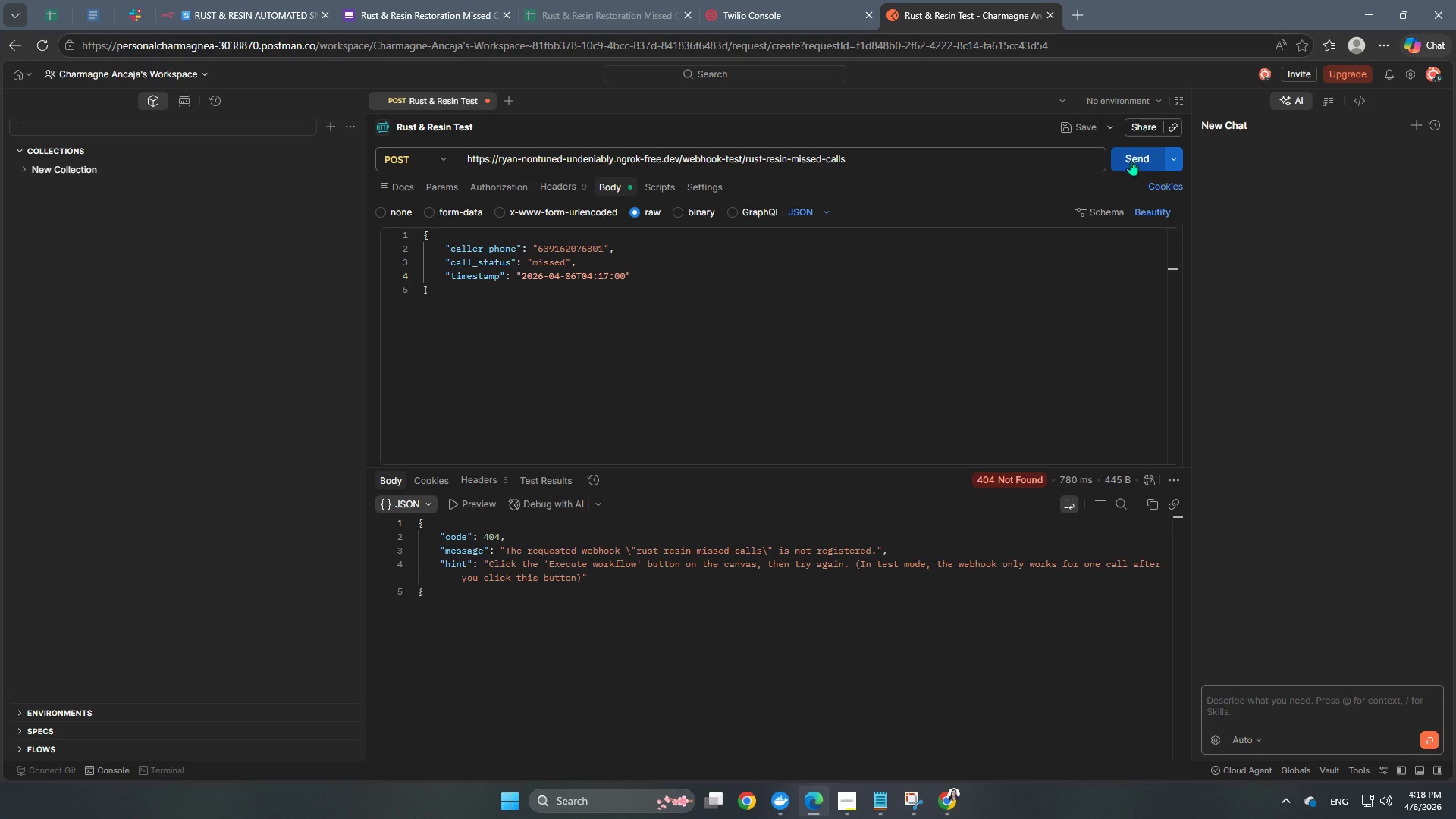 
left_click([1131, 155])
 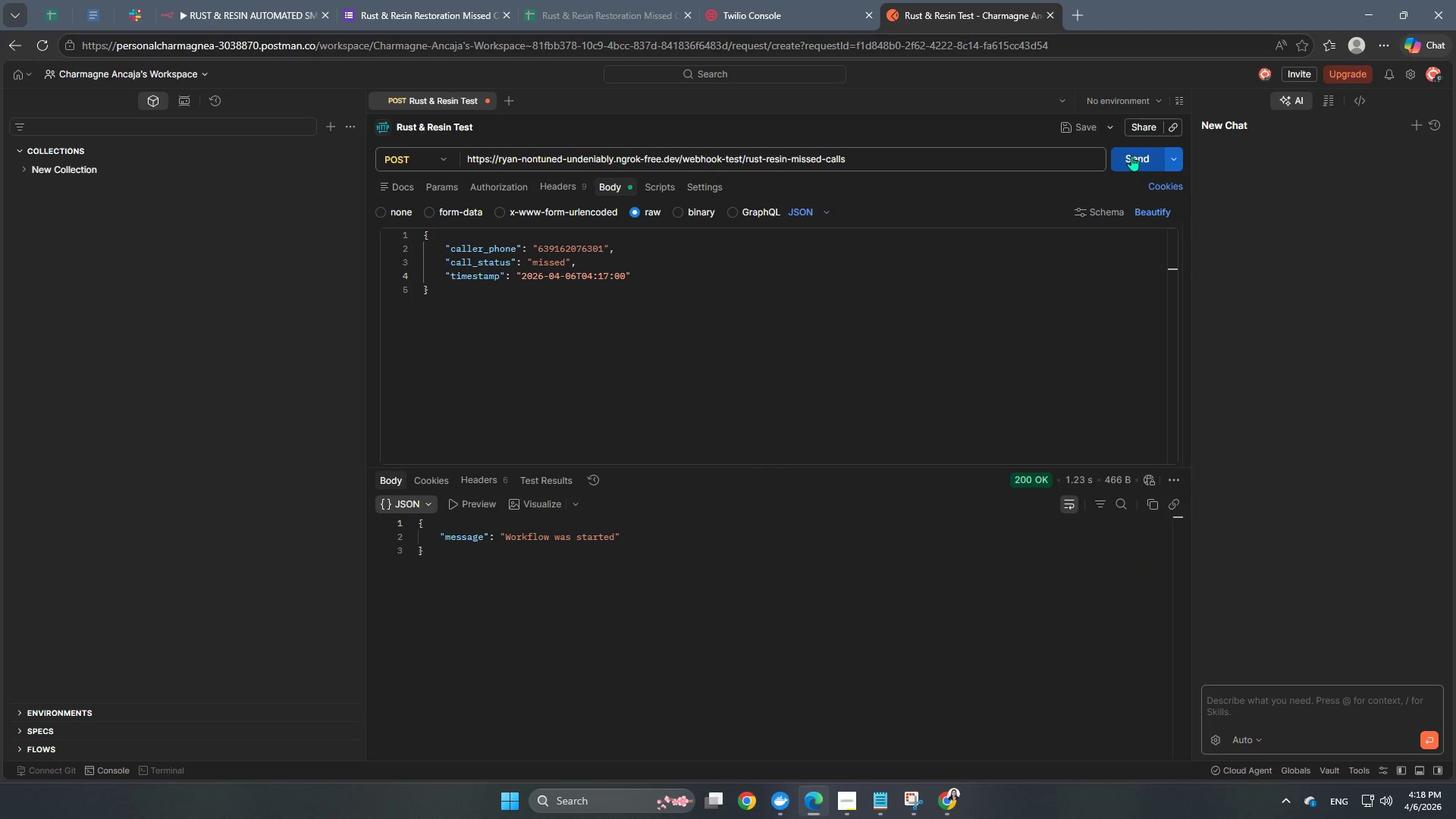 
left_click([238, 11])
 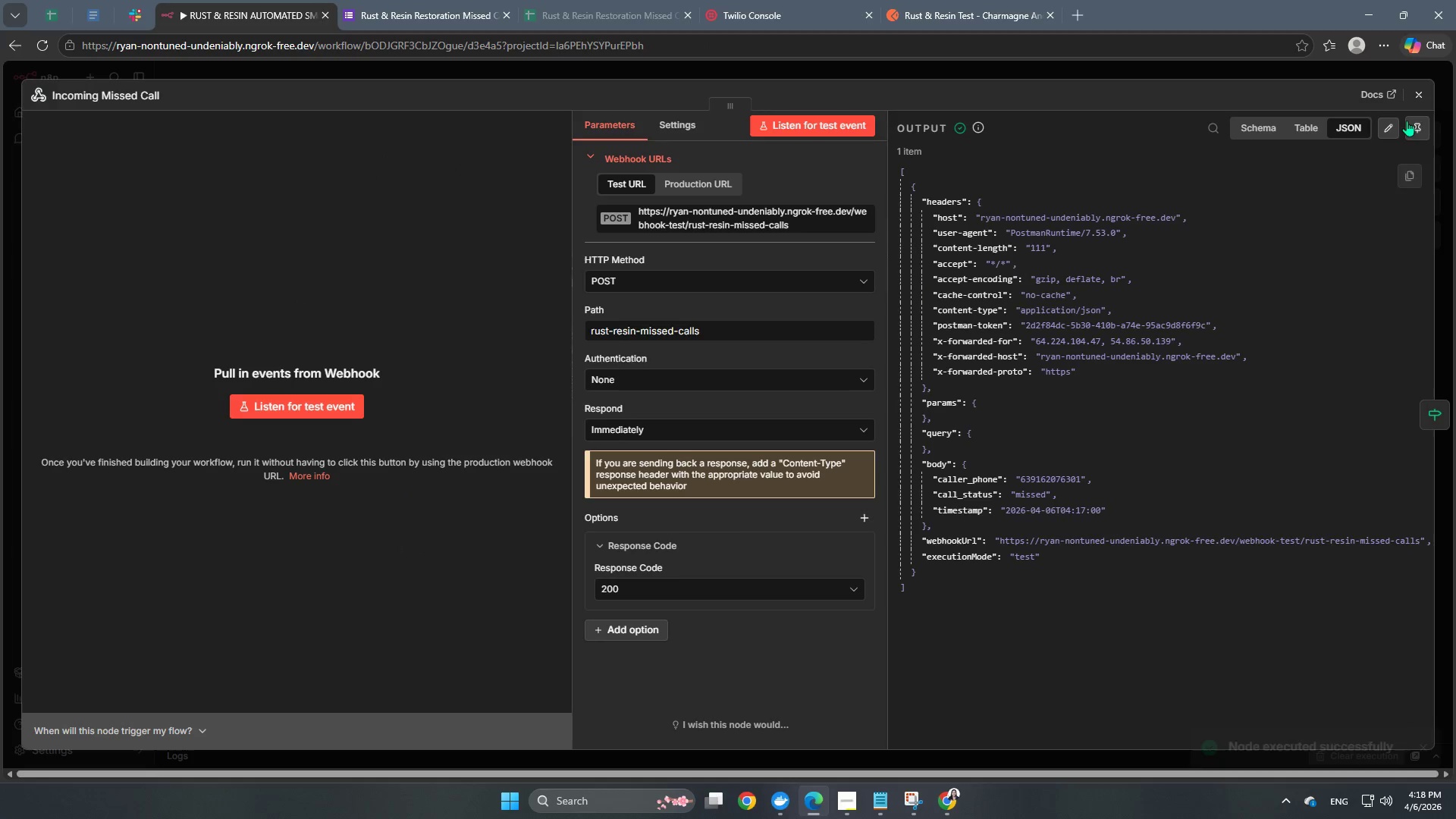 
left_click([1412, 128])
 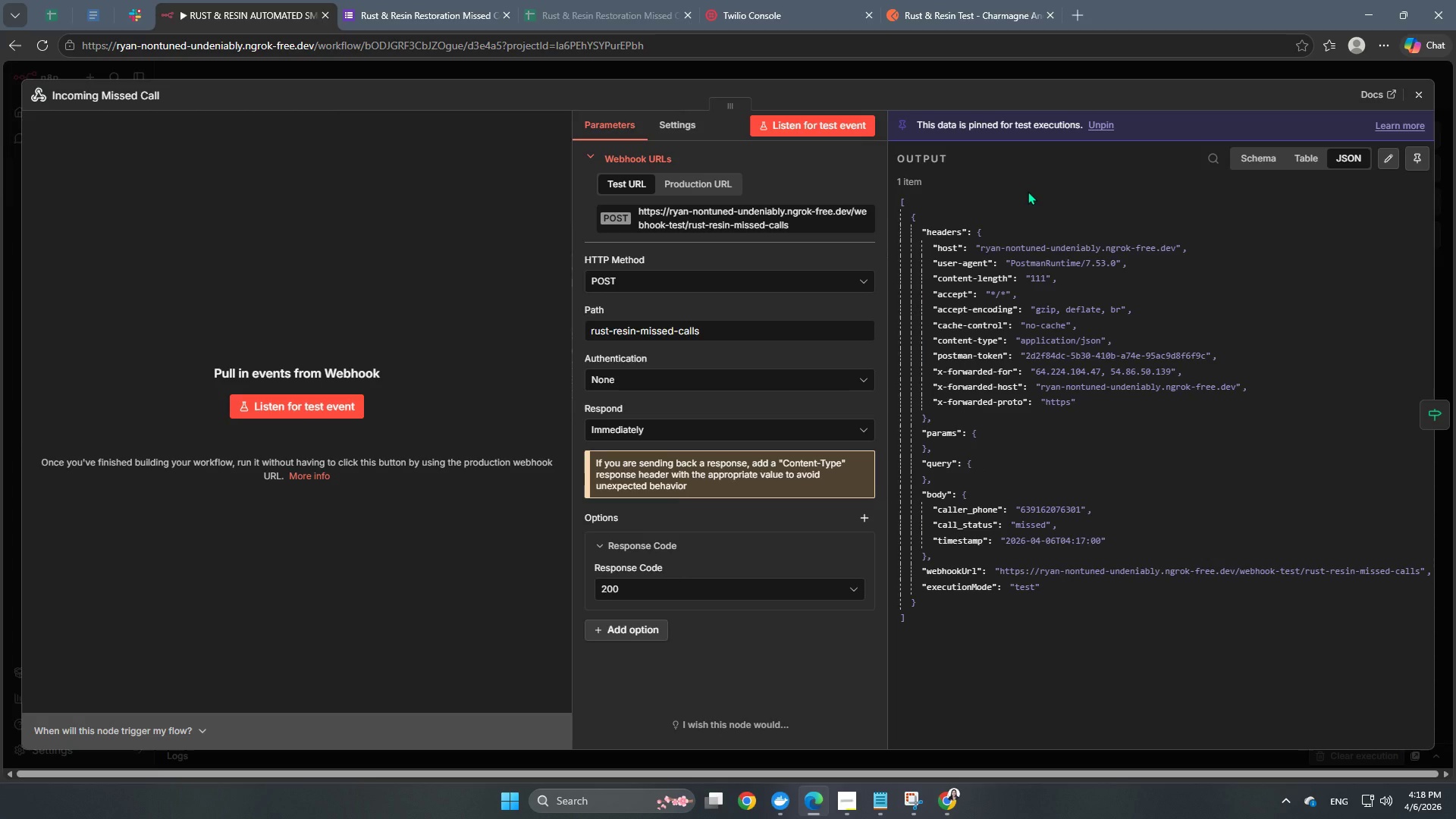 
left_click([758, 74])
 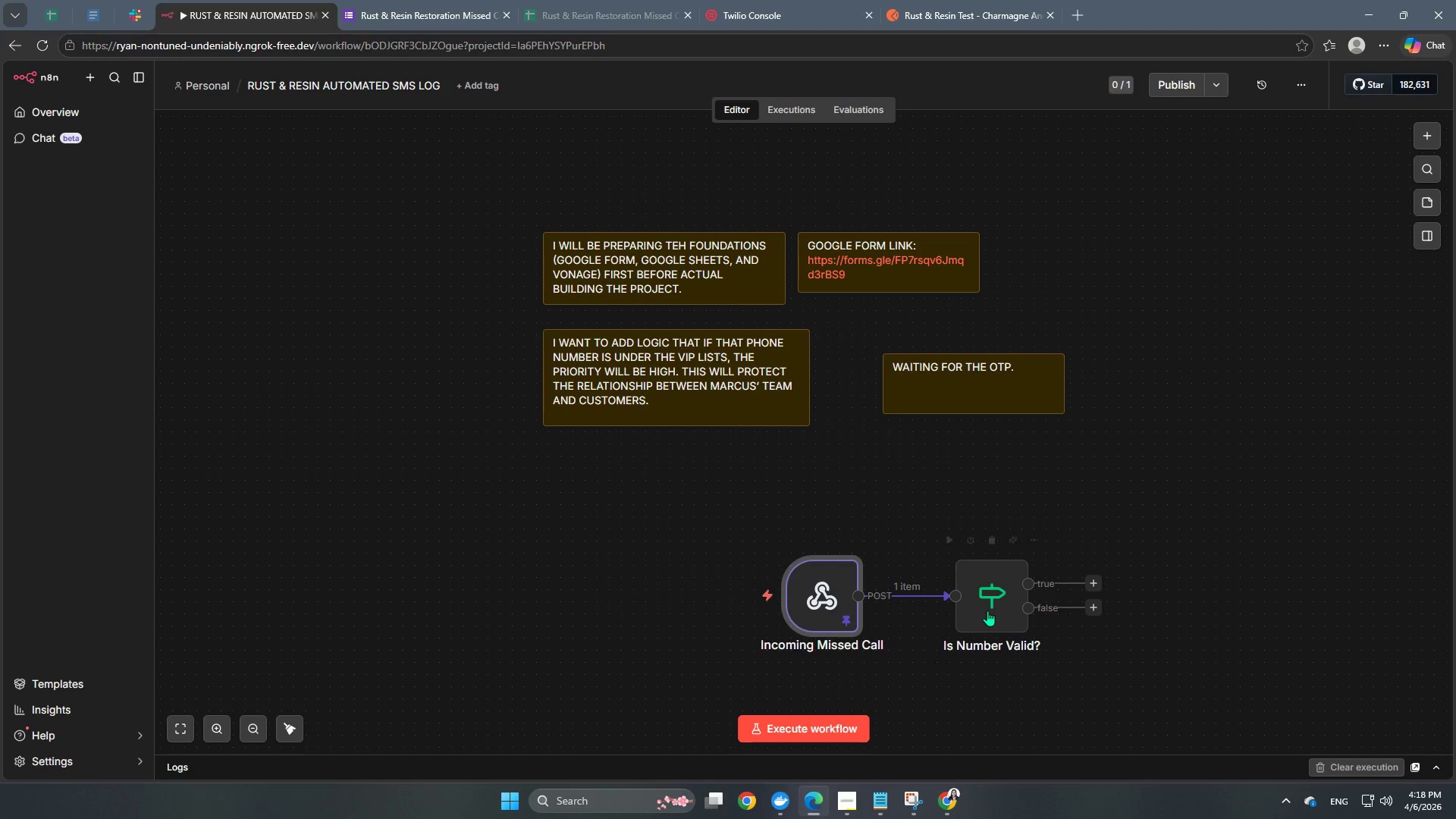 
left_click([996, 604])
 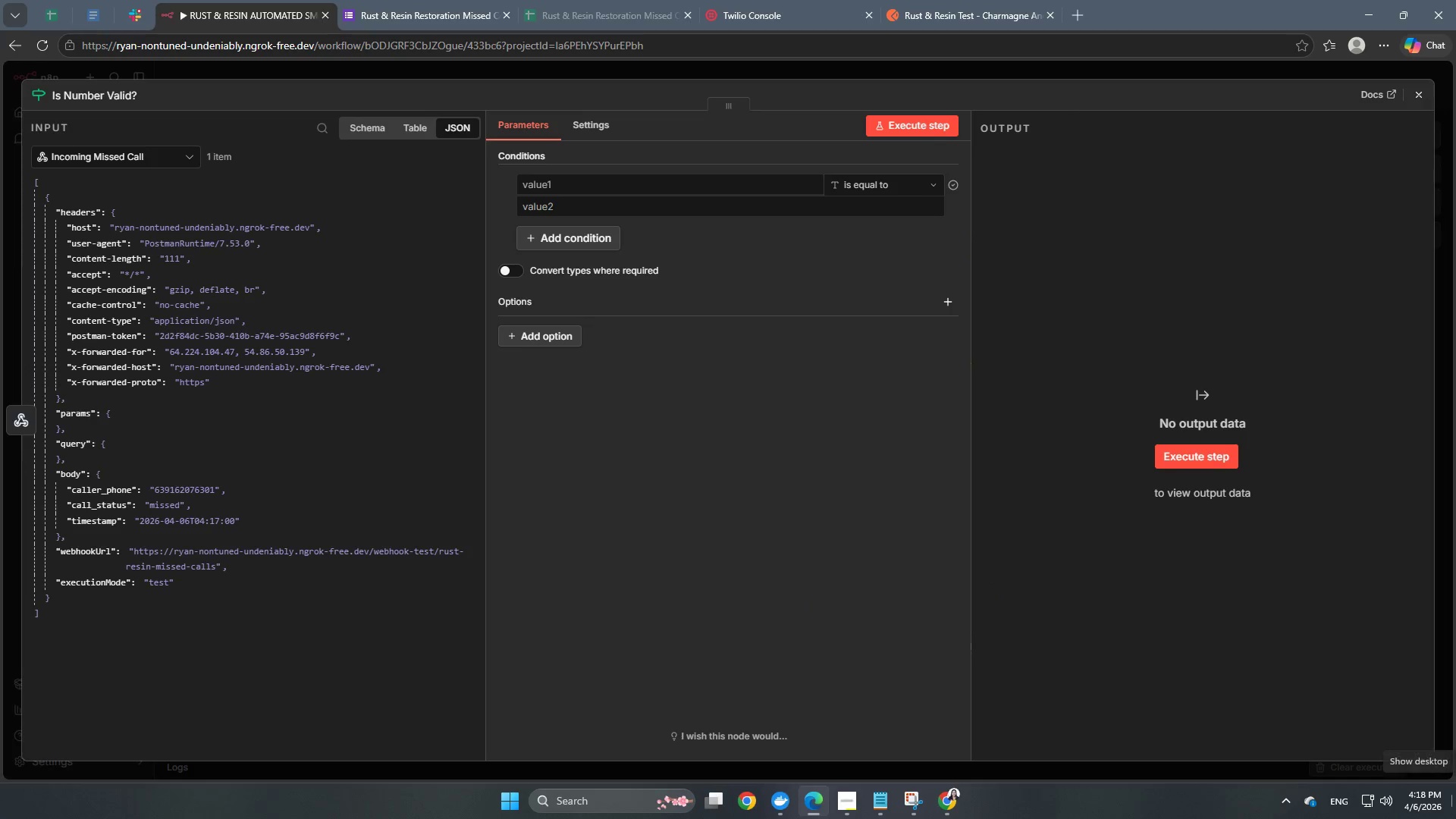 
scroll: coordinate [1126, 613], scroll_direction: up, amount: 1.0
 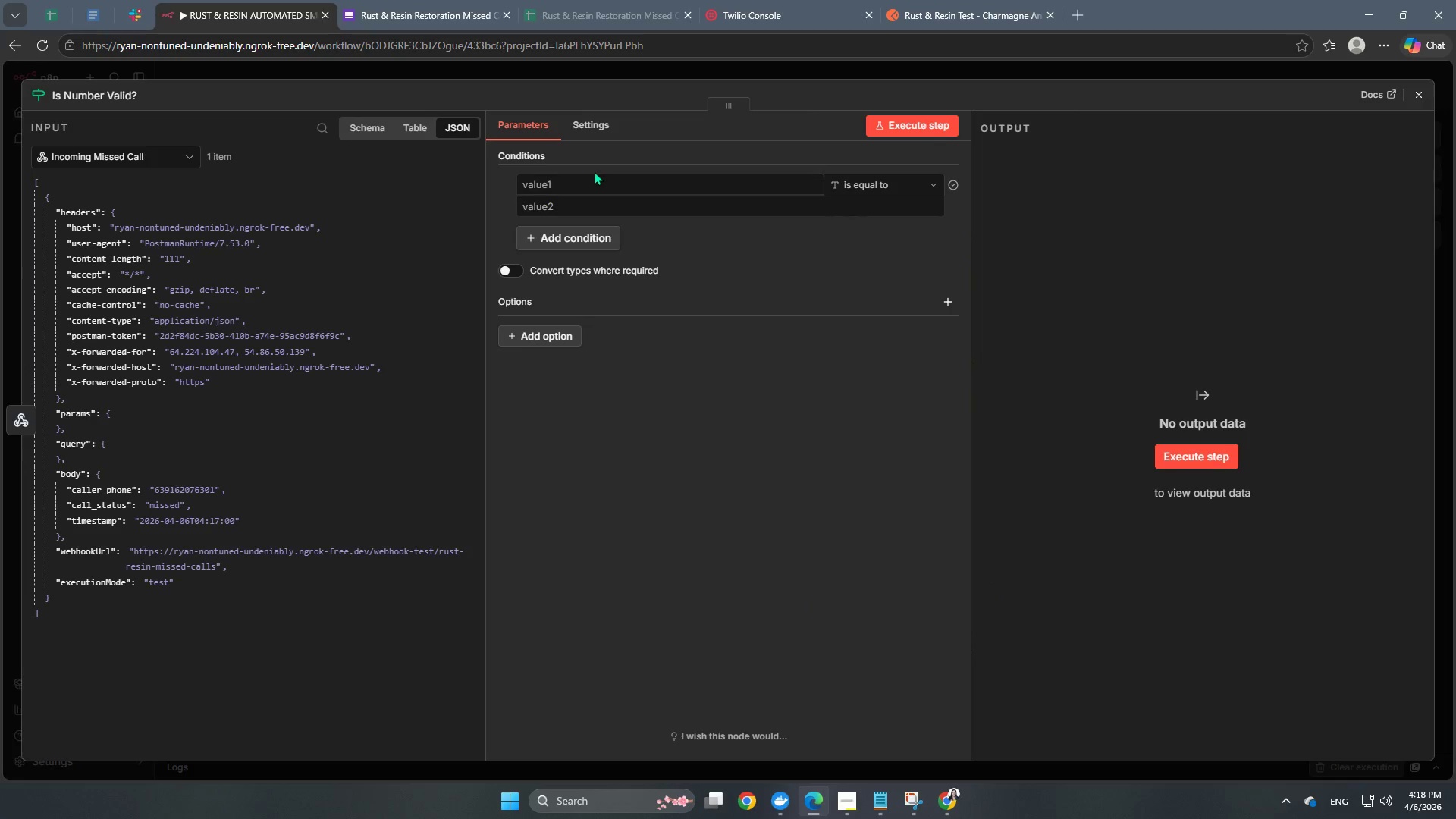 
double_click([591, 180])
 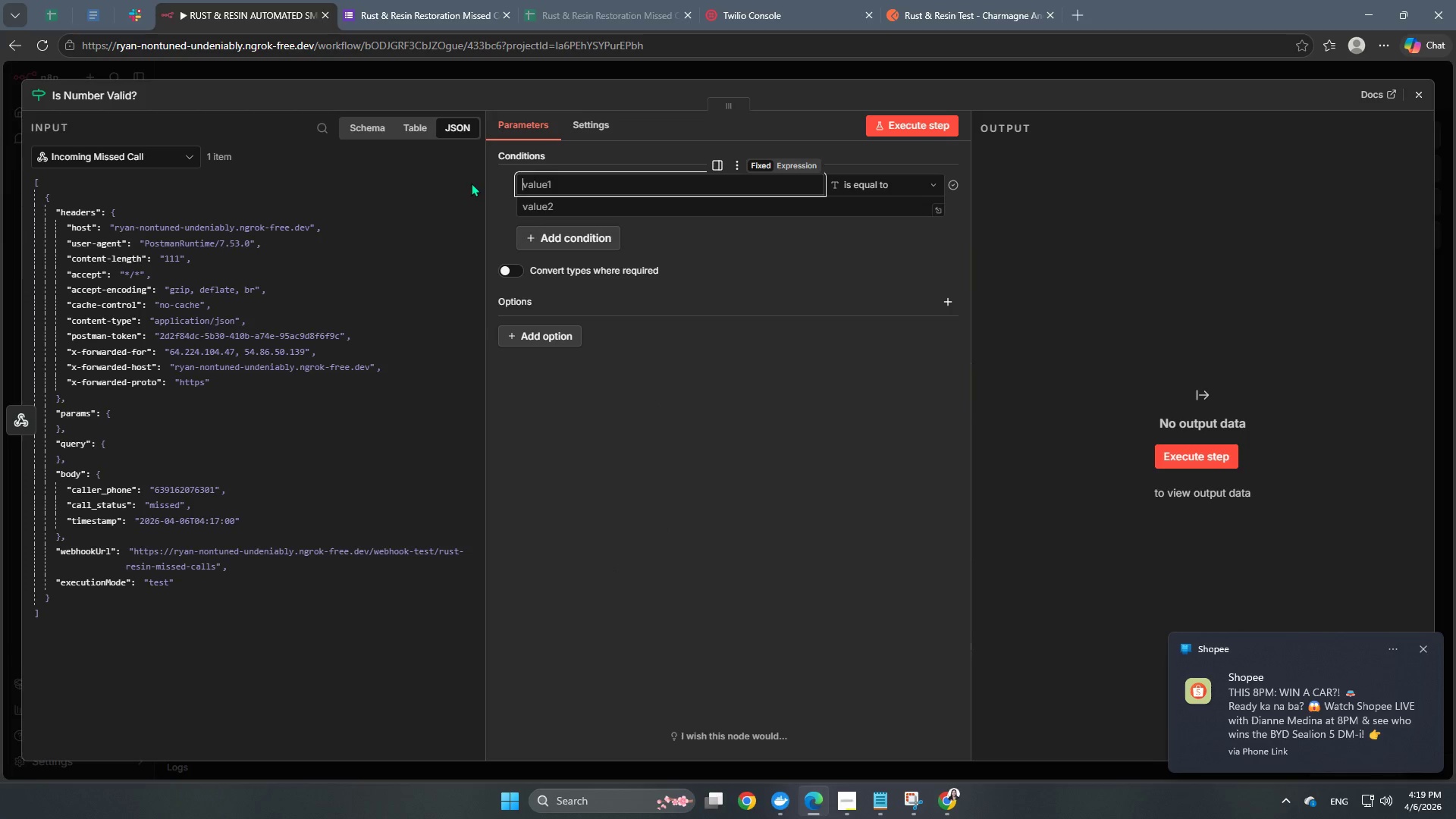 
wait(23.39)
 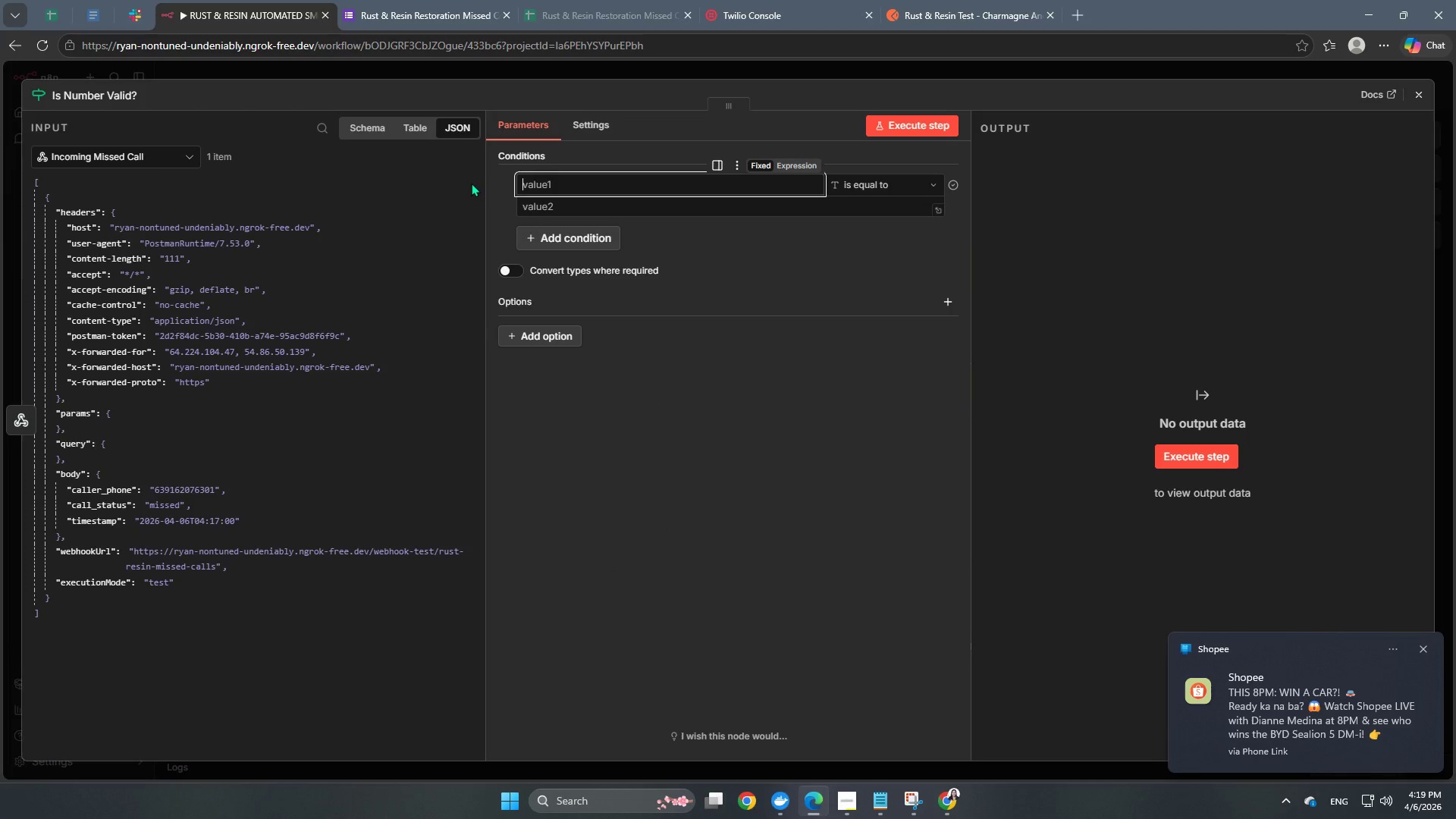 
left_click_drag(start_coordinate=[97, 493], to_coordinate=[630, 179])
 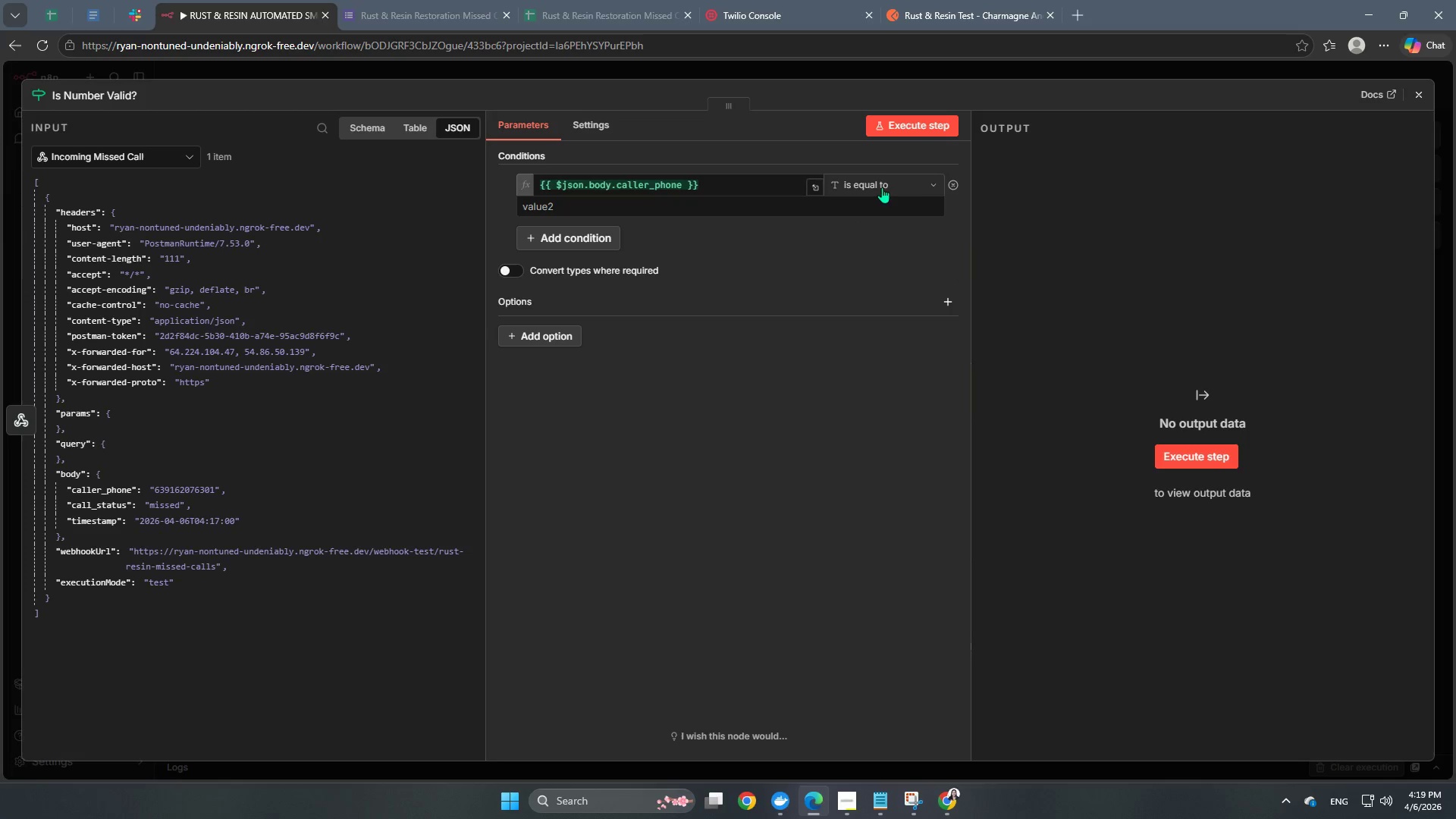 
double_click([880, 178])
 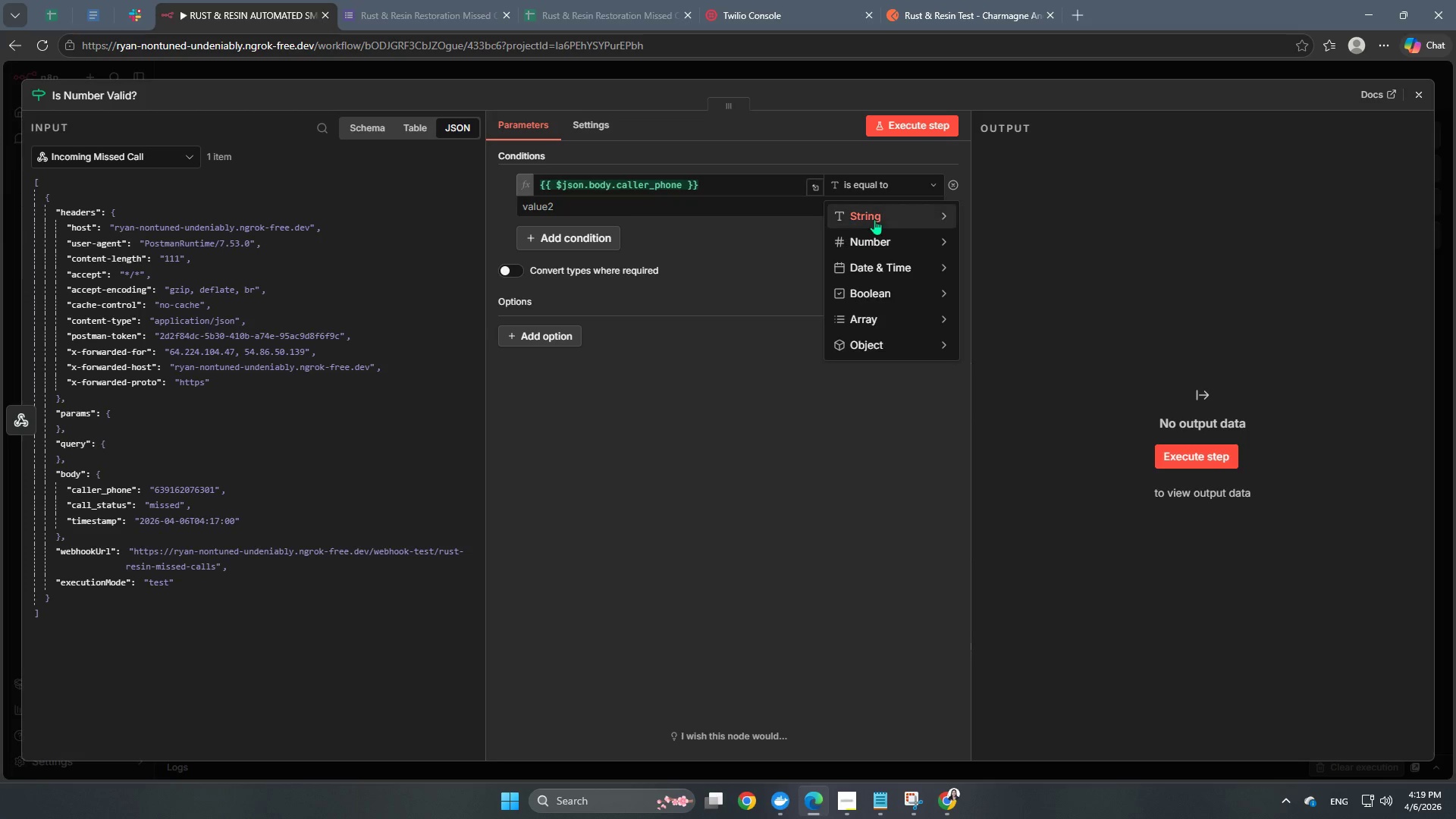 
mouse_move([908, 256])
 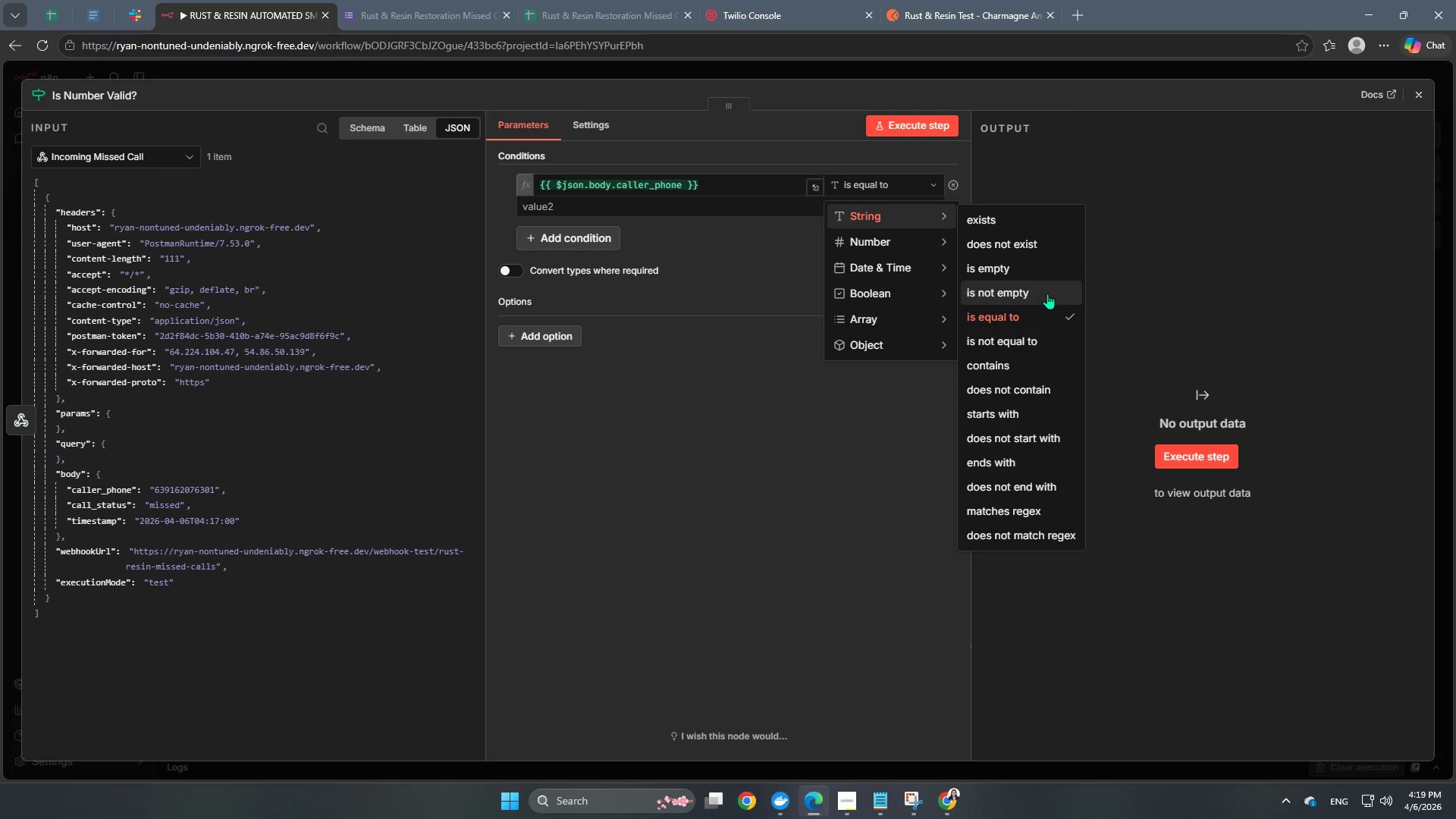 
wait(25.1)
 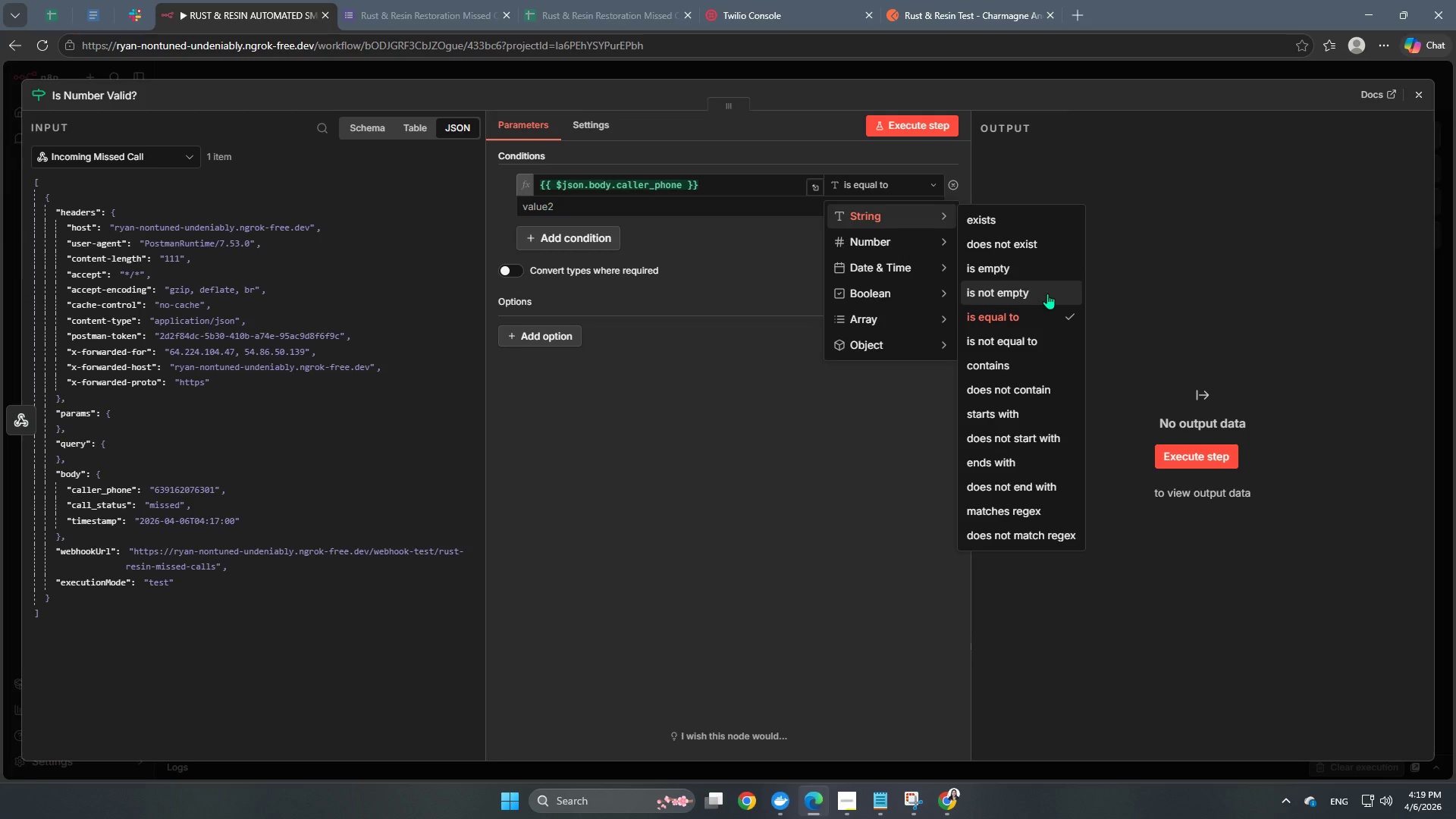 
mouse_move([894, 234])
 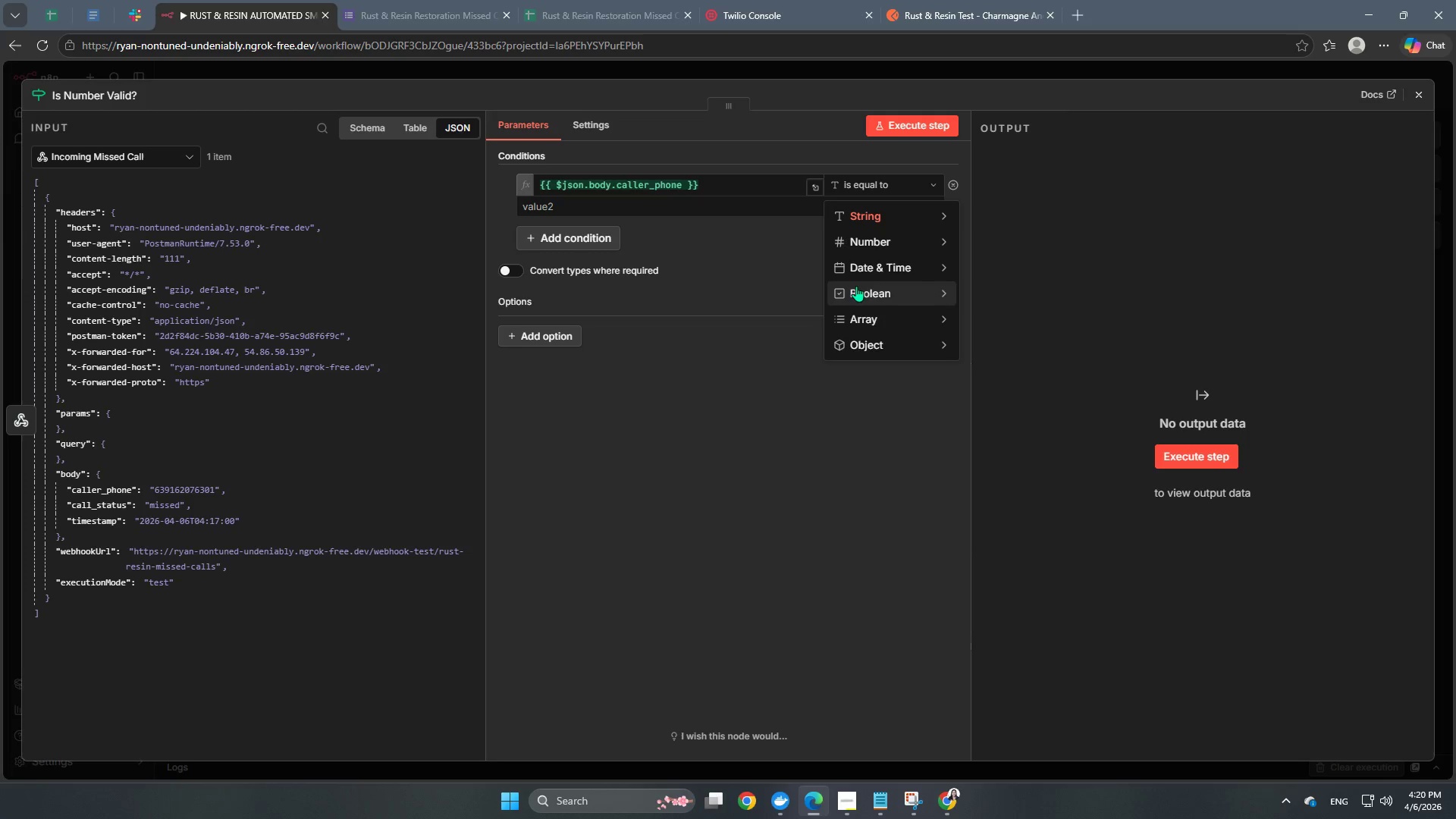 
mouse_move([920, 267])
 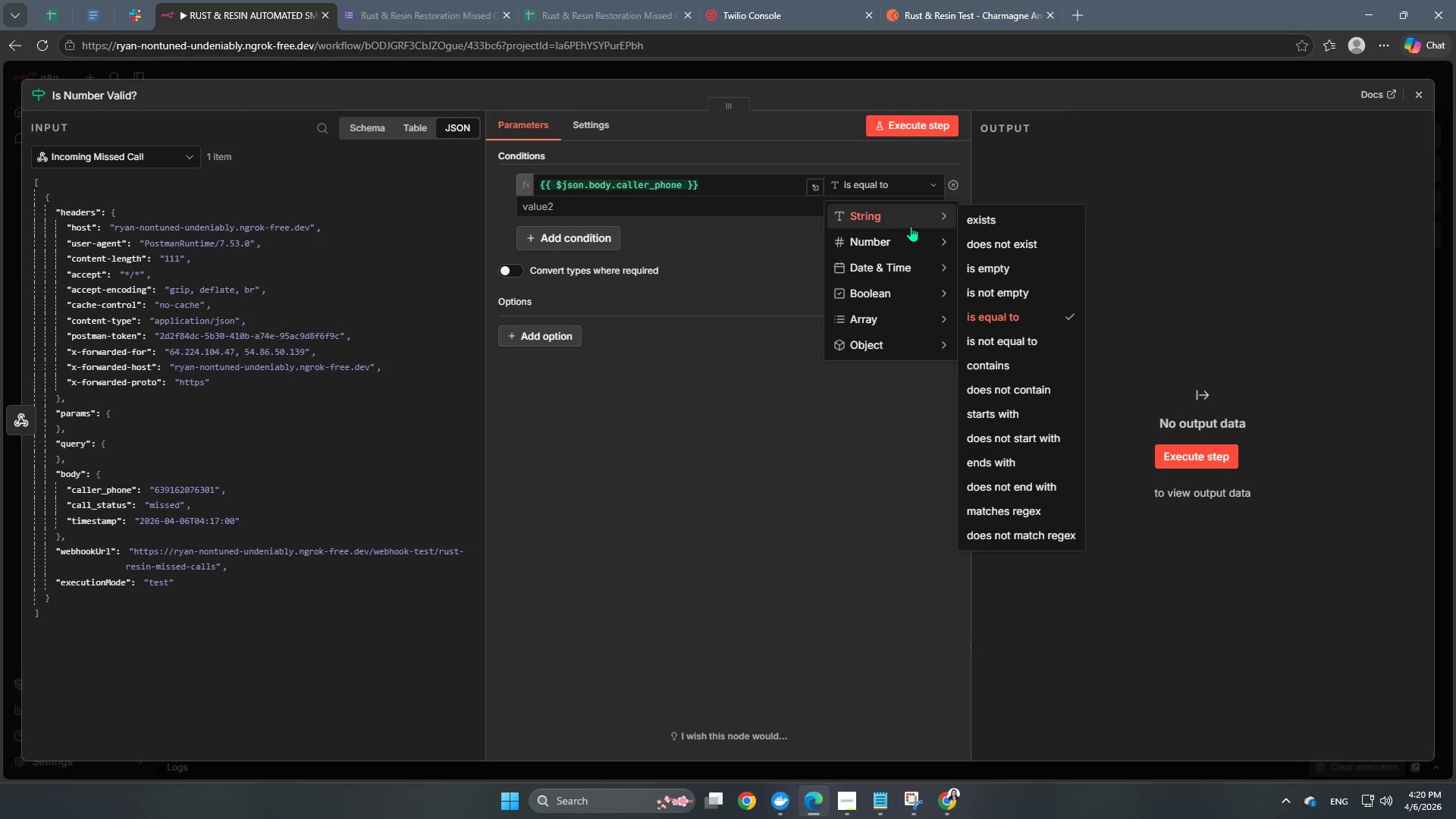 
mouse_move([923, 227])
 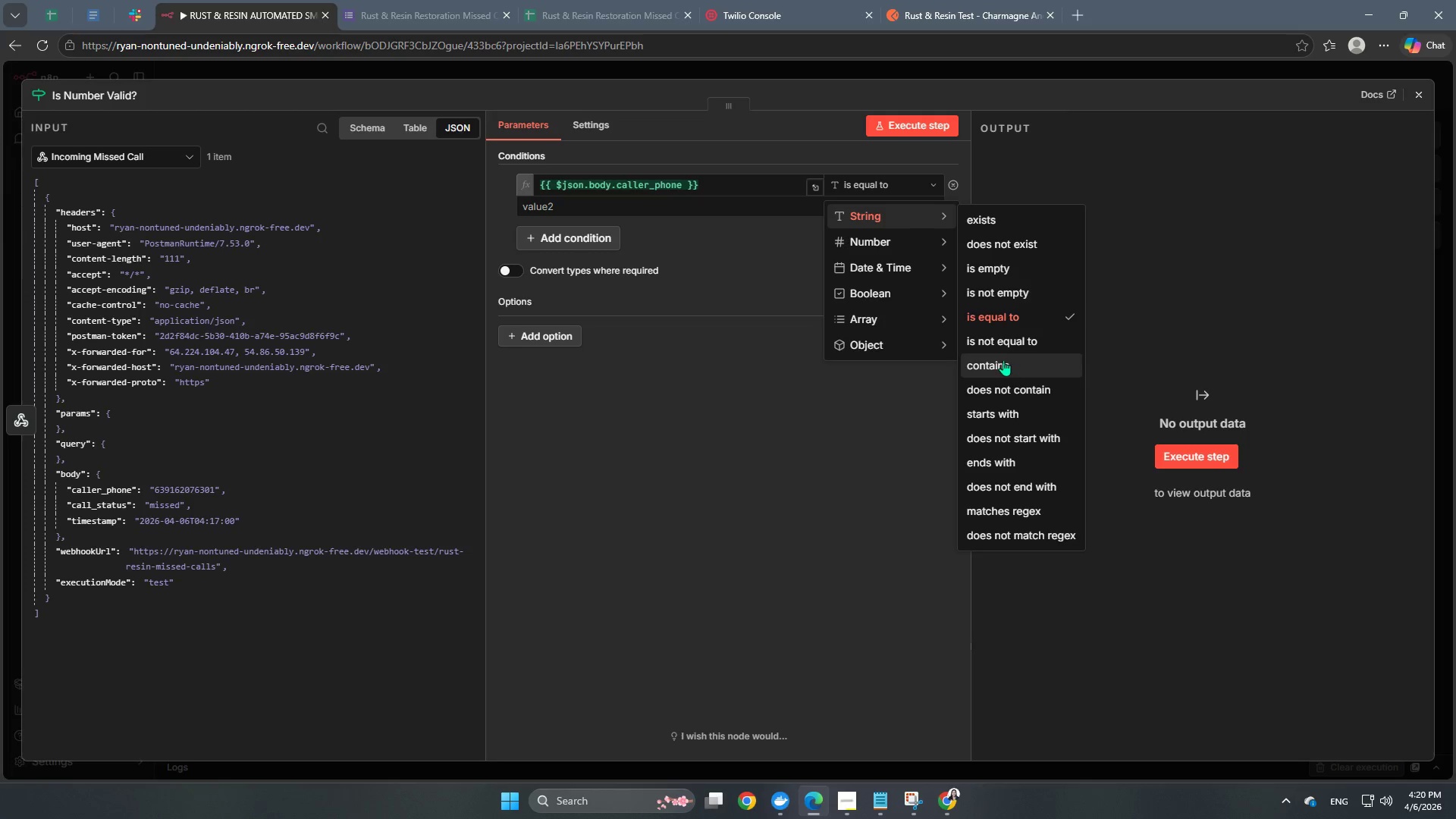 
mouse_move([874, 231])
 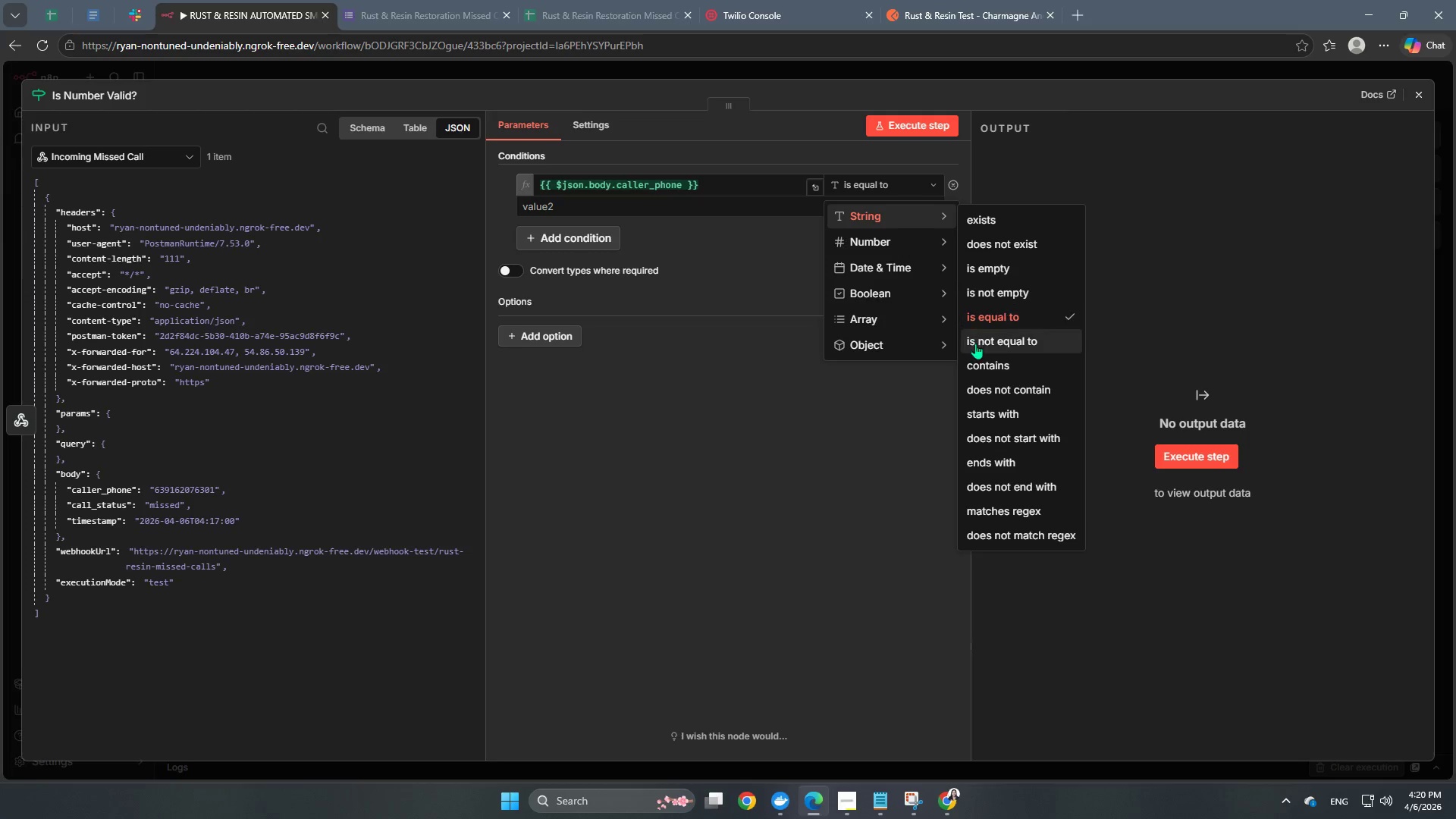 
left_click([978, 360])
 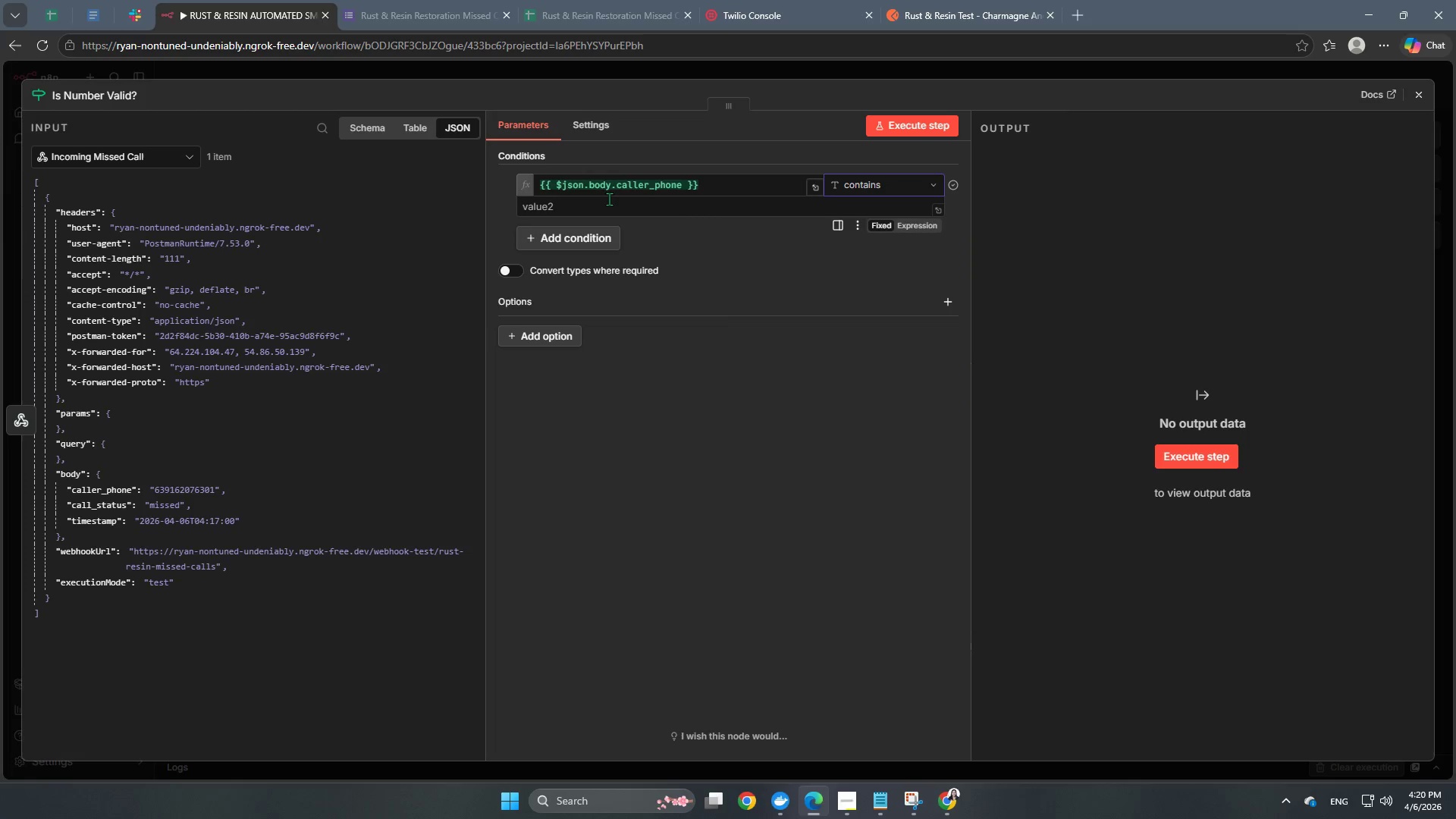 
left_click([609, 209])
 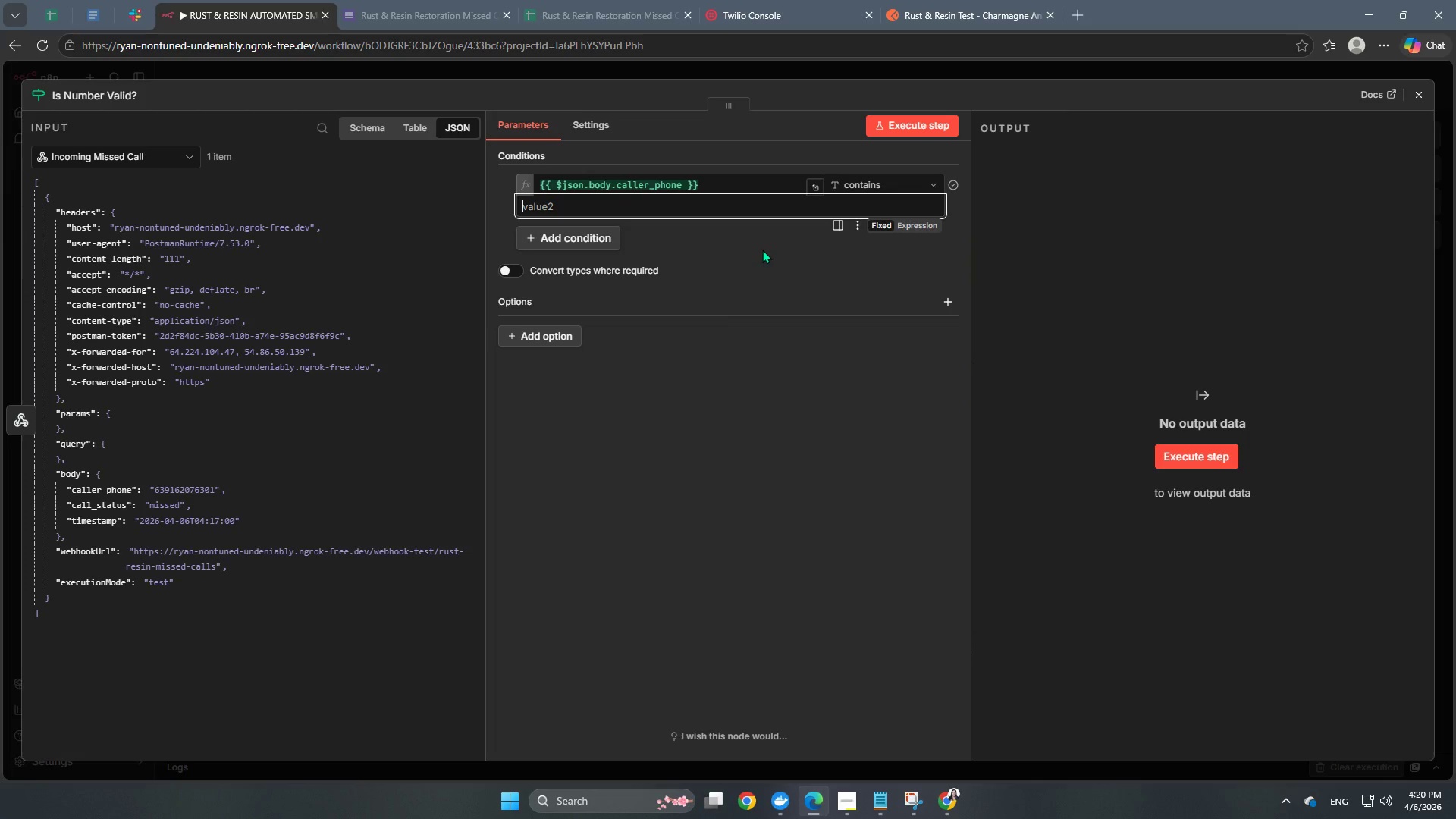 
key(Numpad1)
 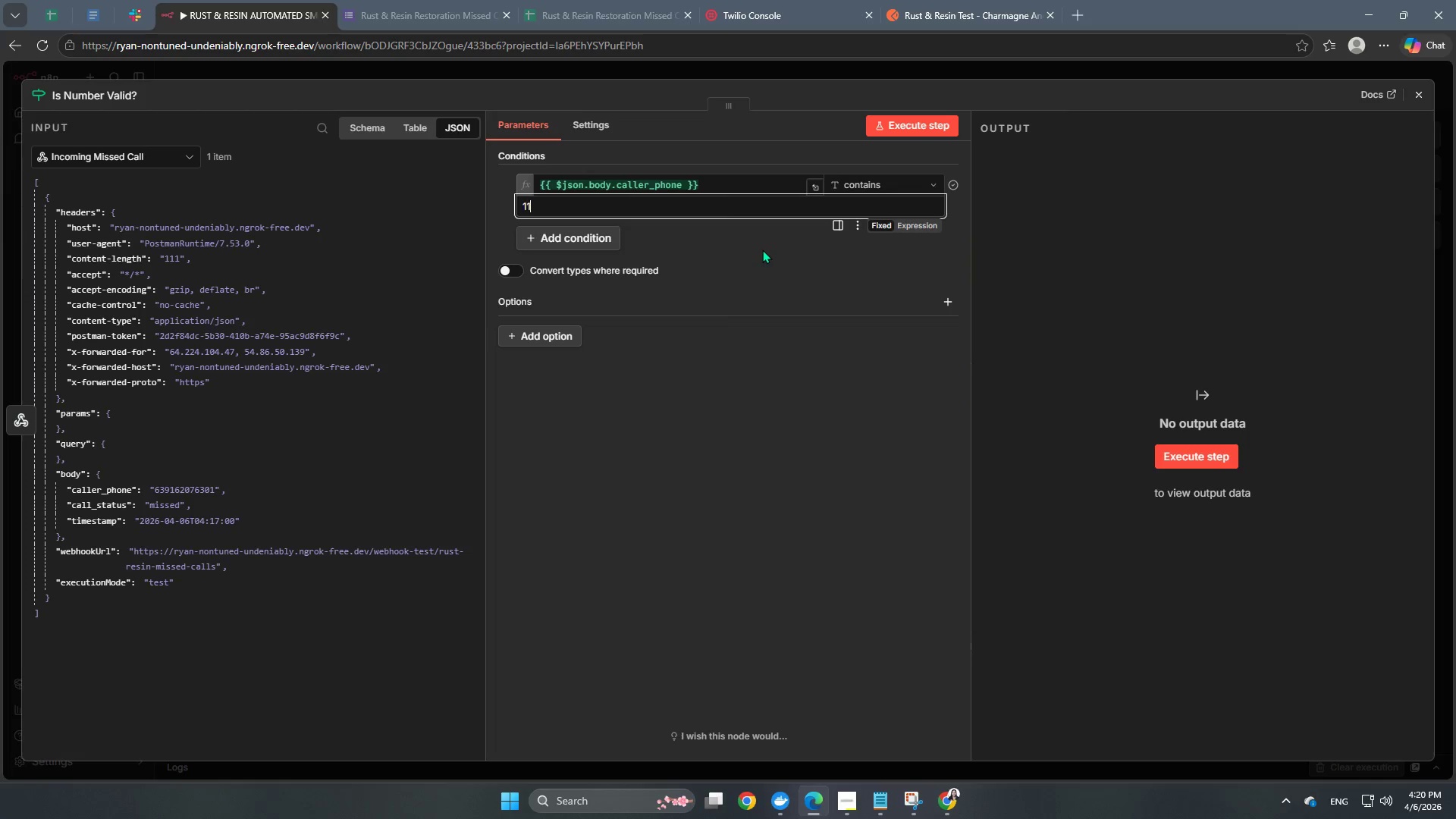 
key(Numpad1)
 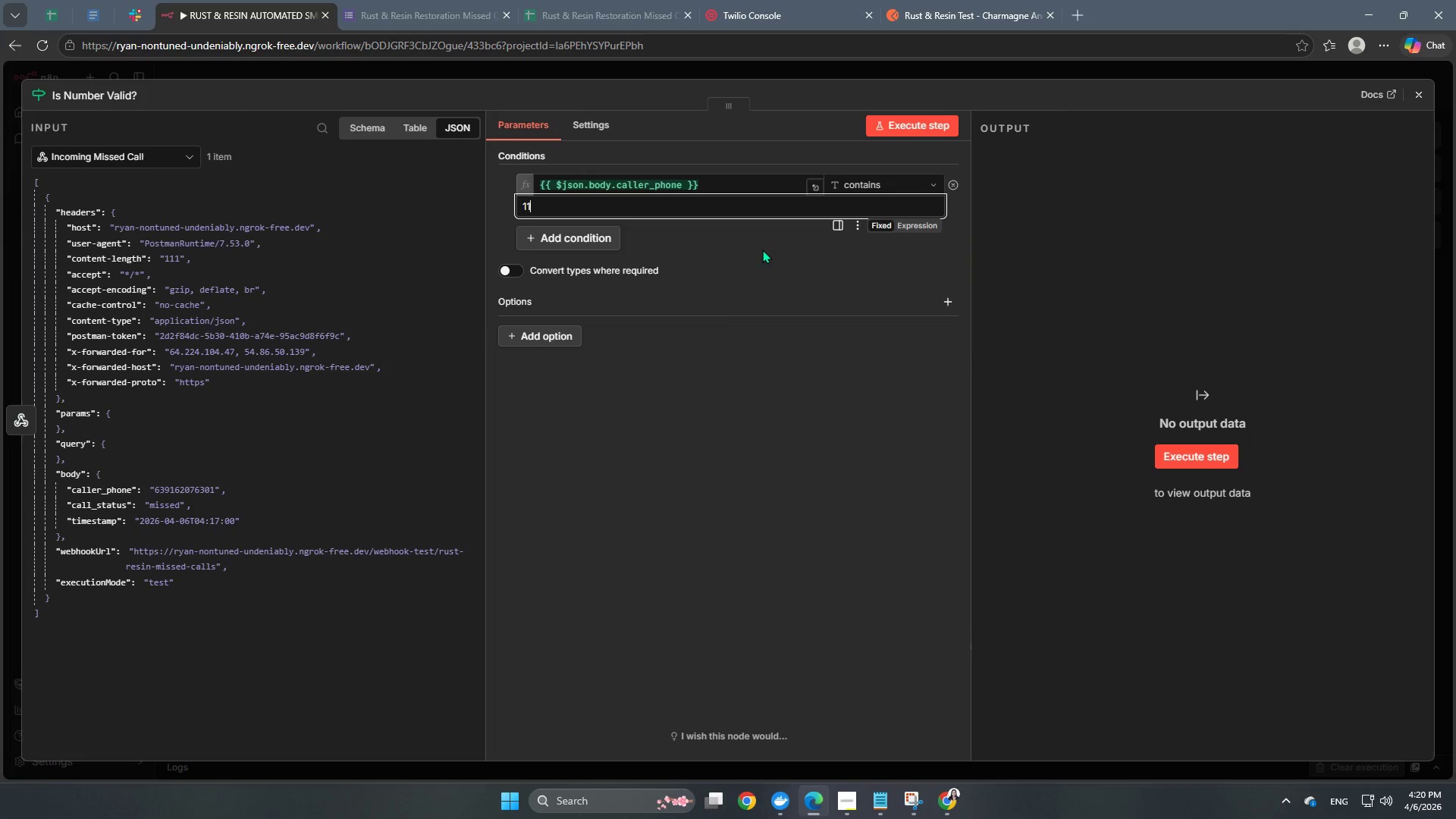 
key(Space)
 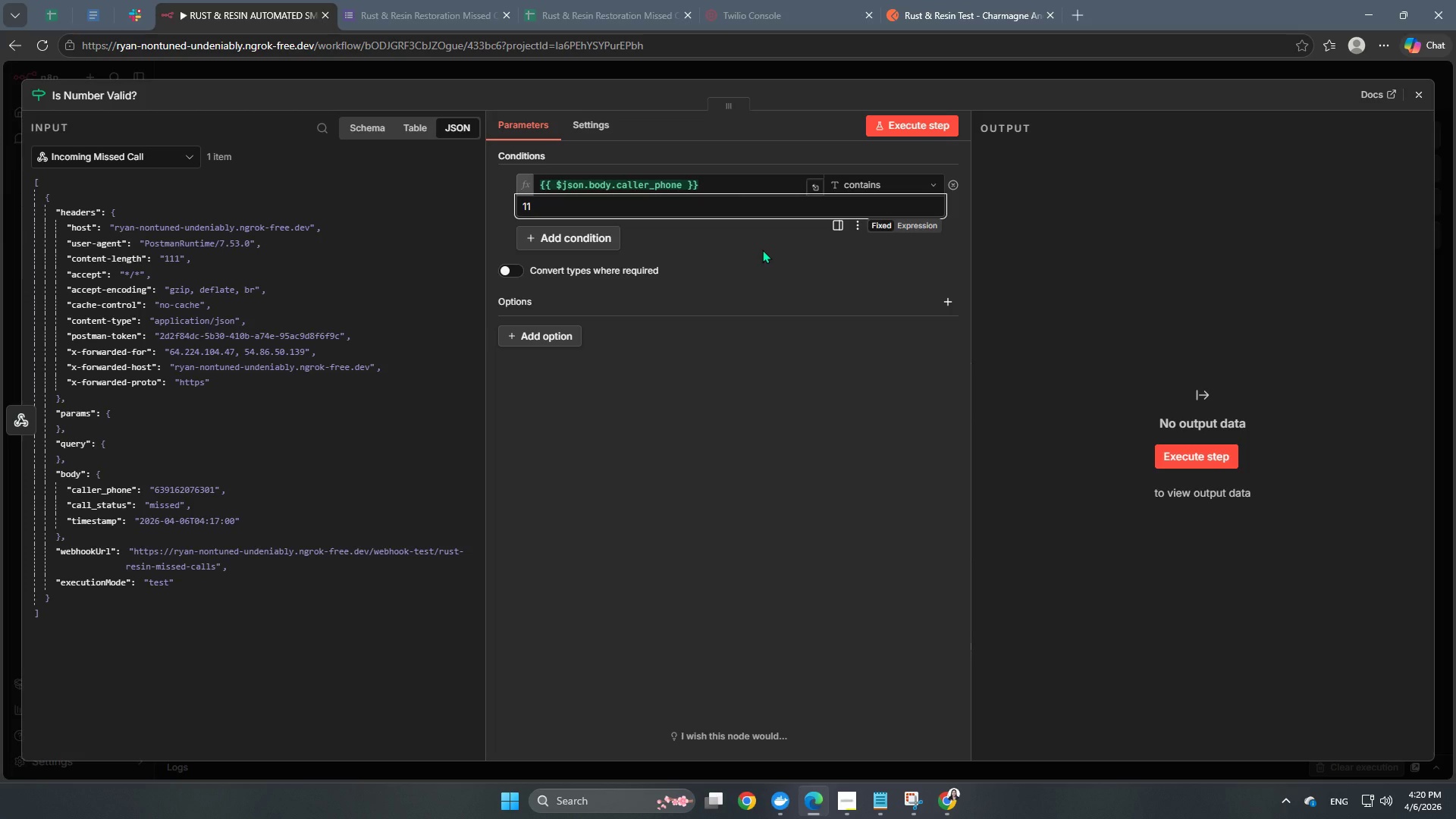 
wait(27.97)
 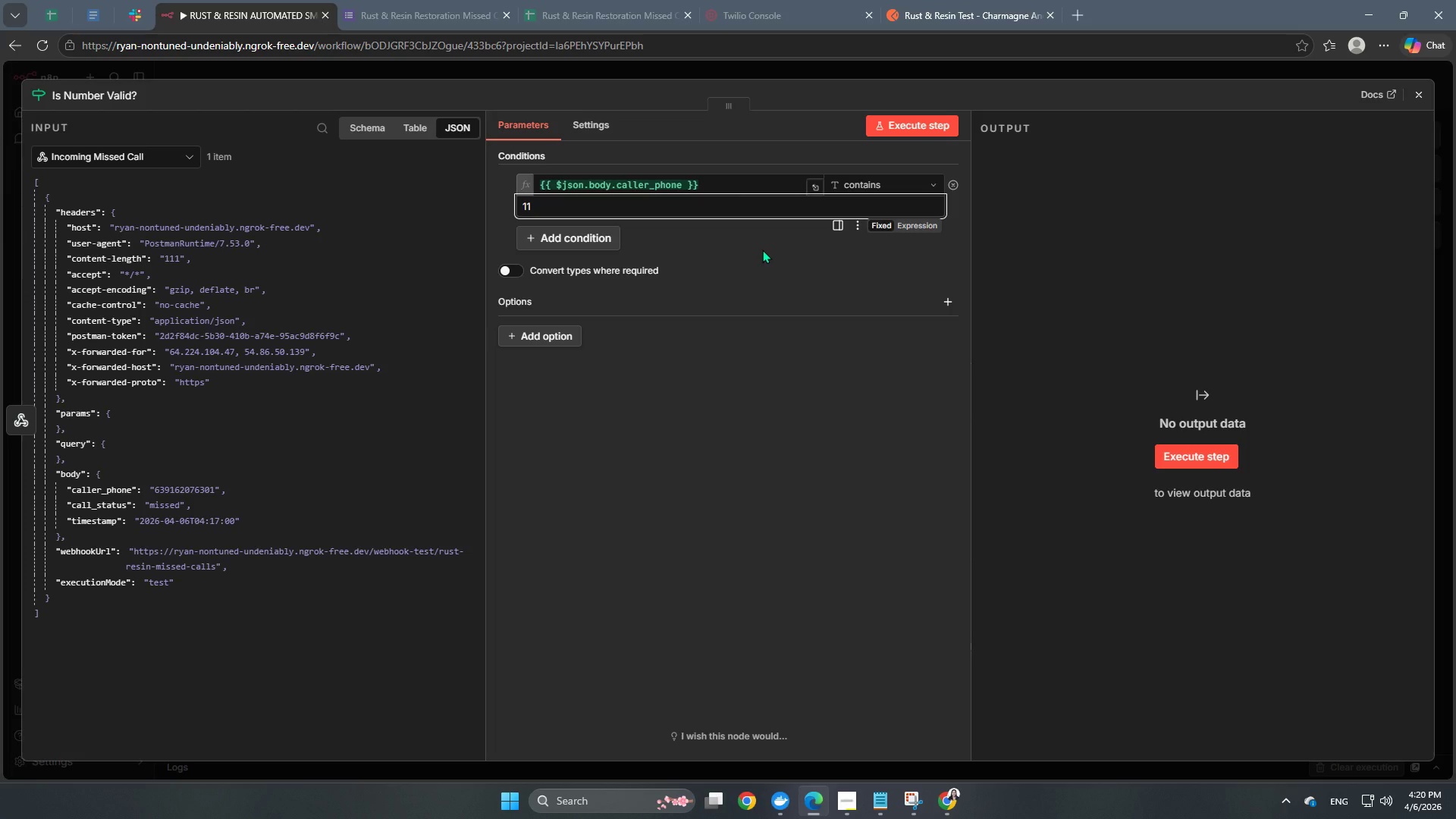 
type(digits)
 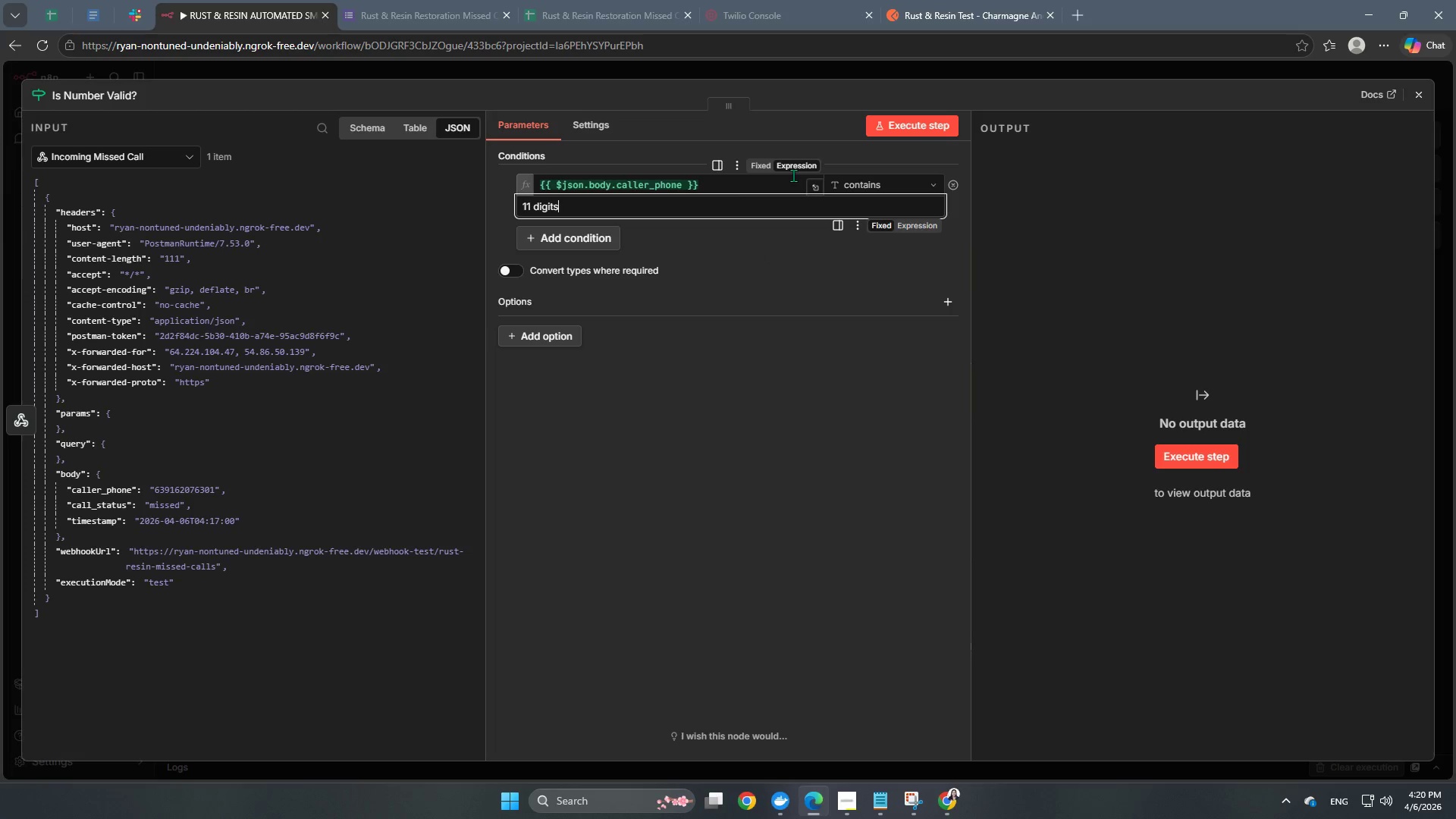 
wait(8.08)
 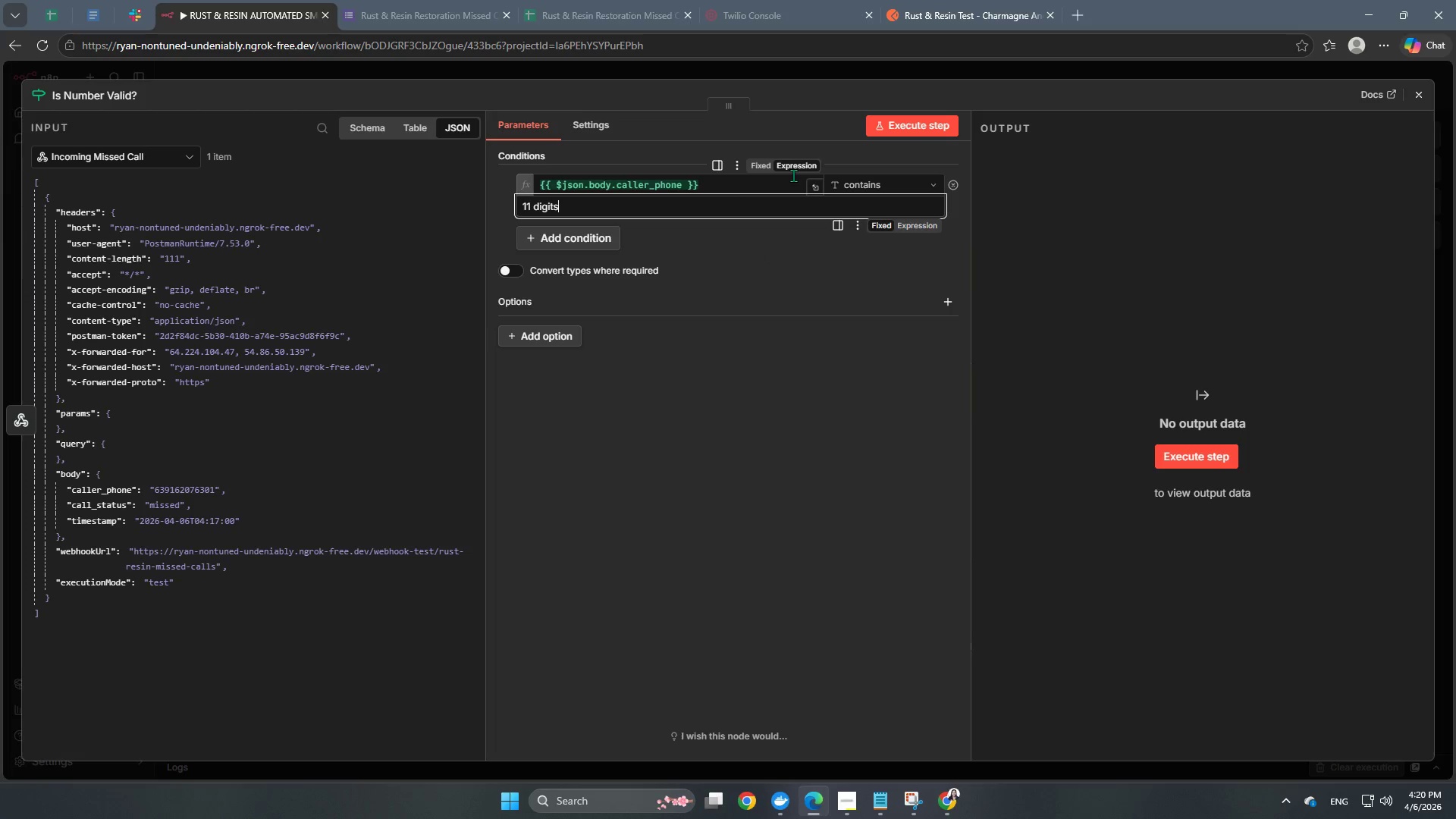 
left_click([886, 187])
 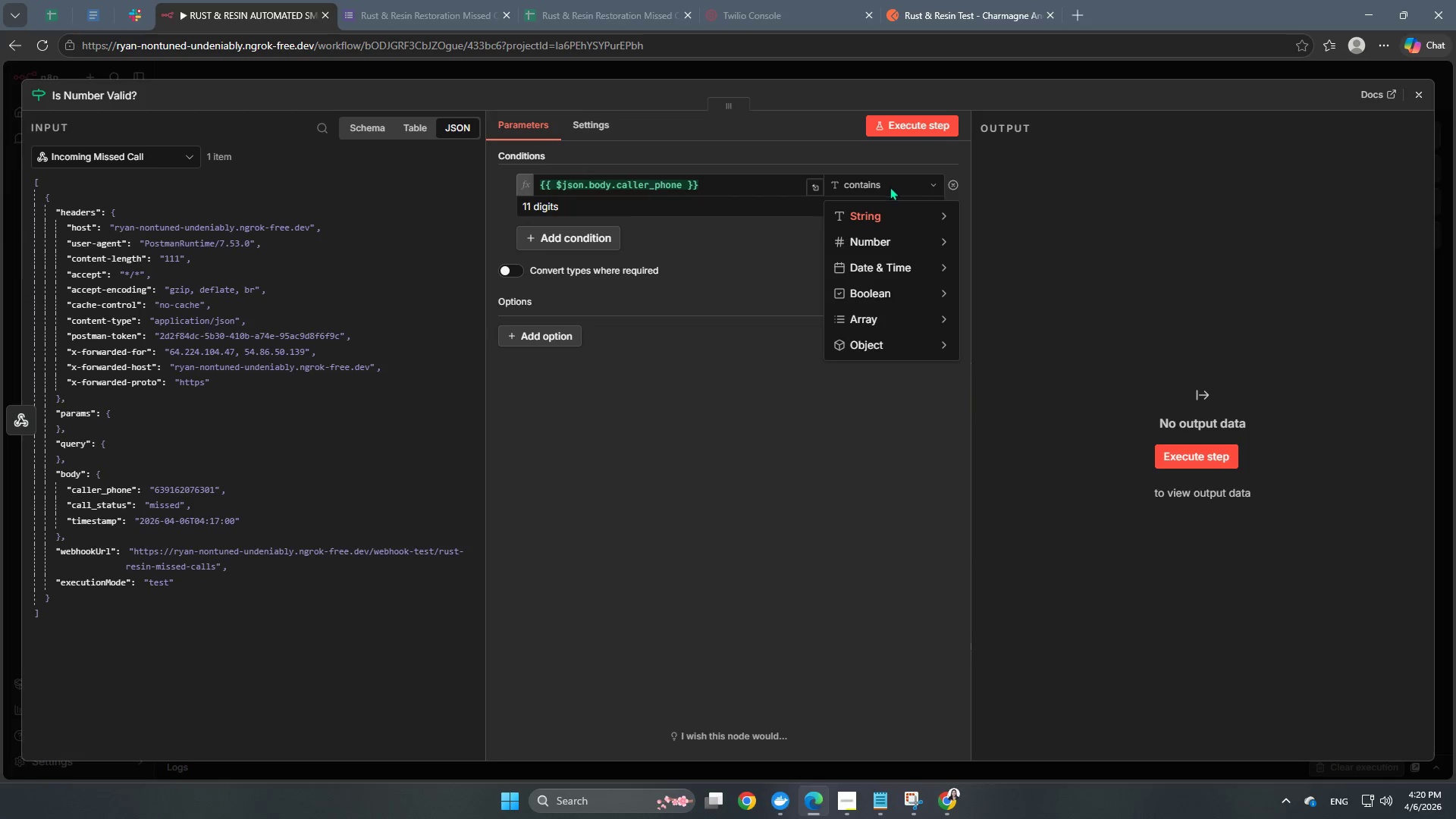 
mouse_move([930, 211])
 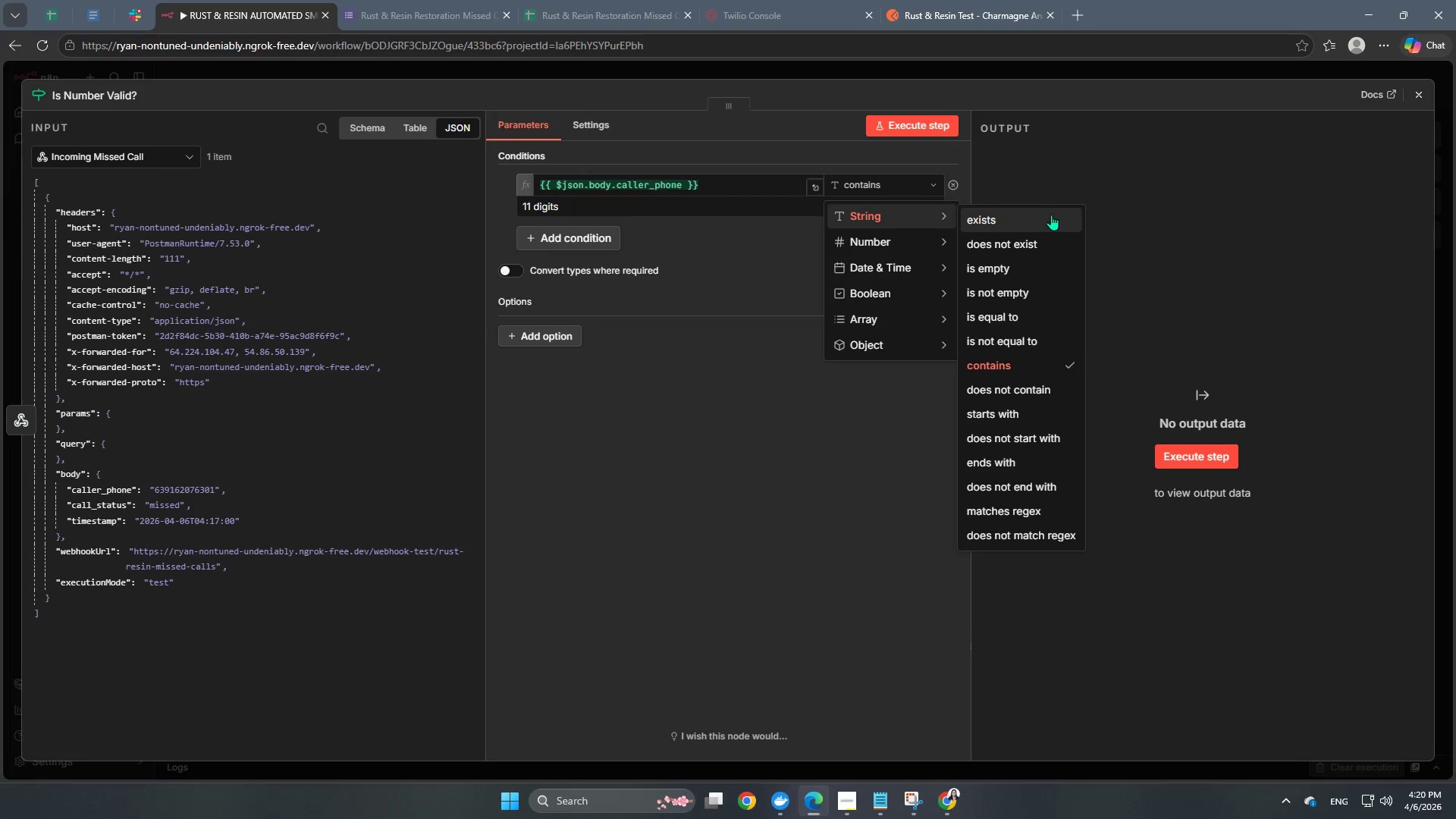 
mouse_move([914, 237])
 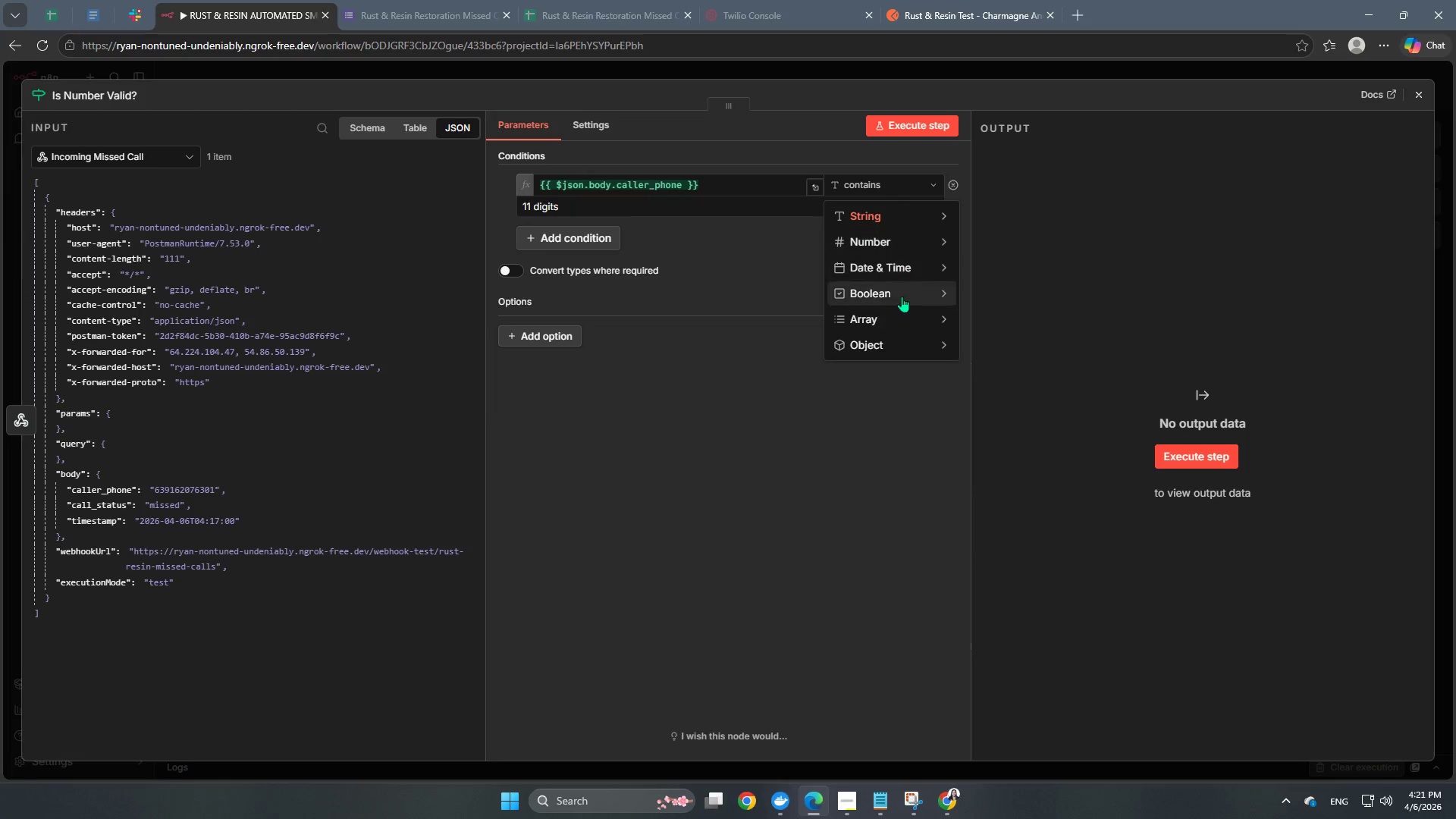 
mouse_move([898, 321])
 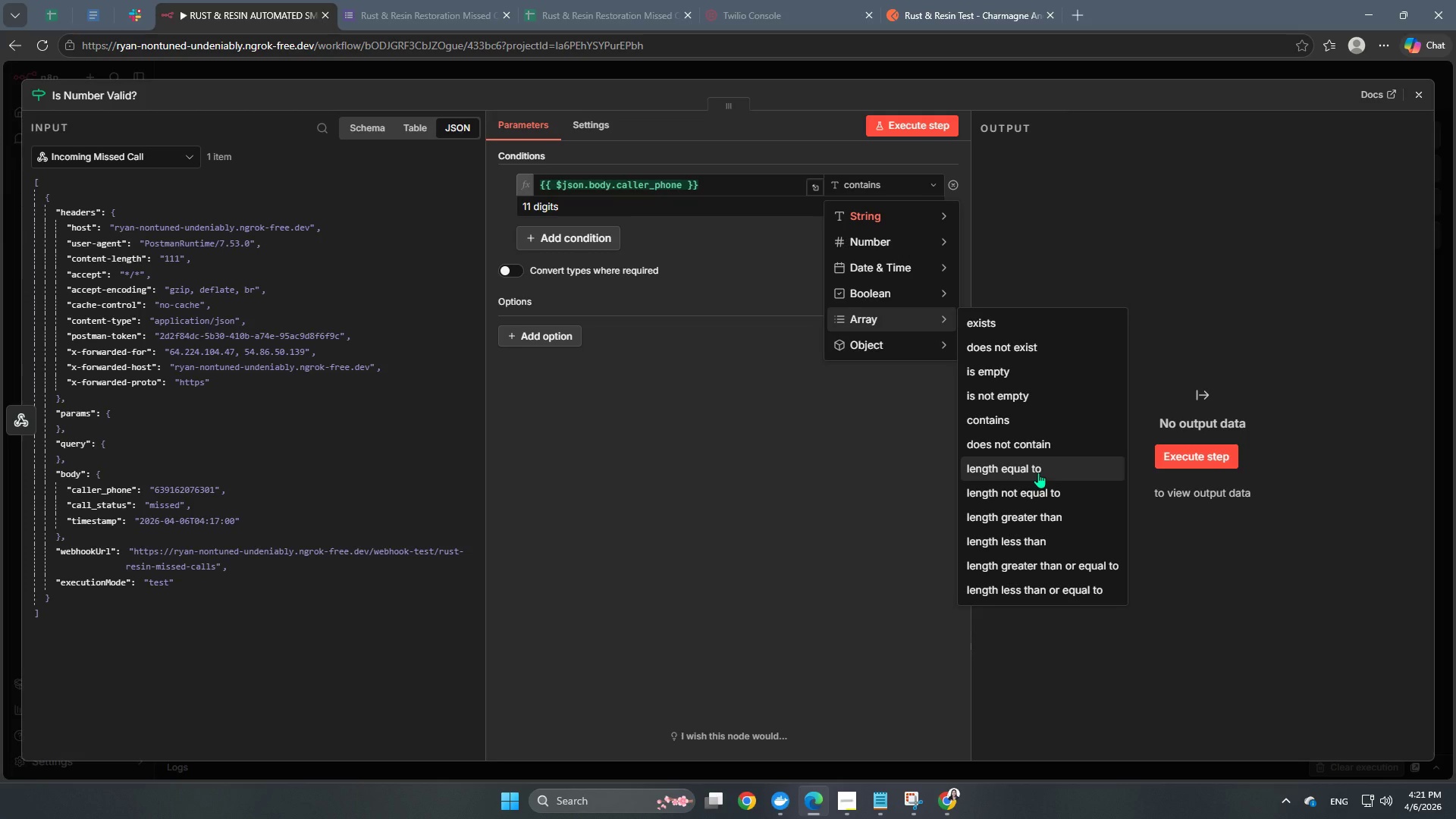 
left_click([1038, 469])
 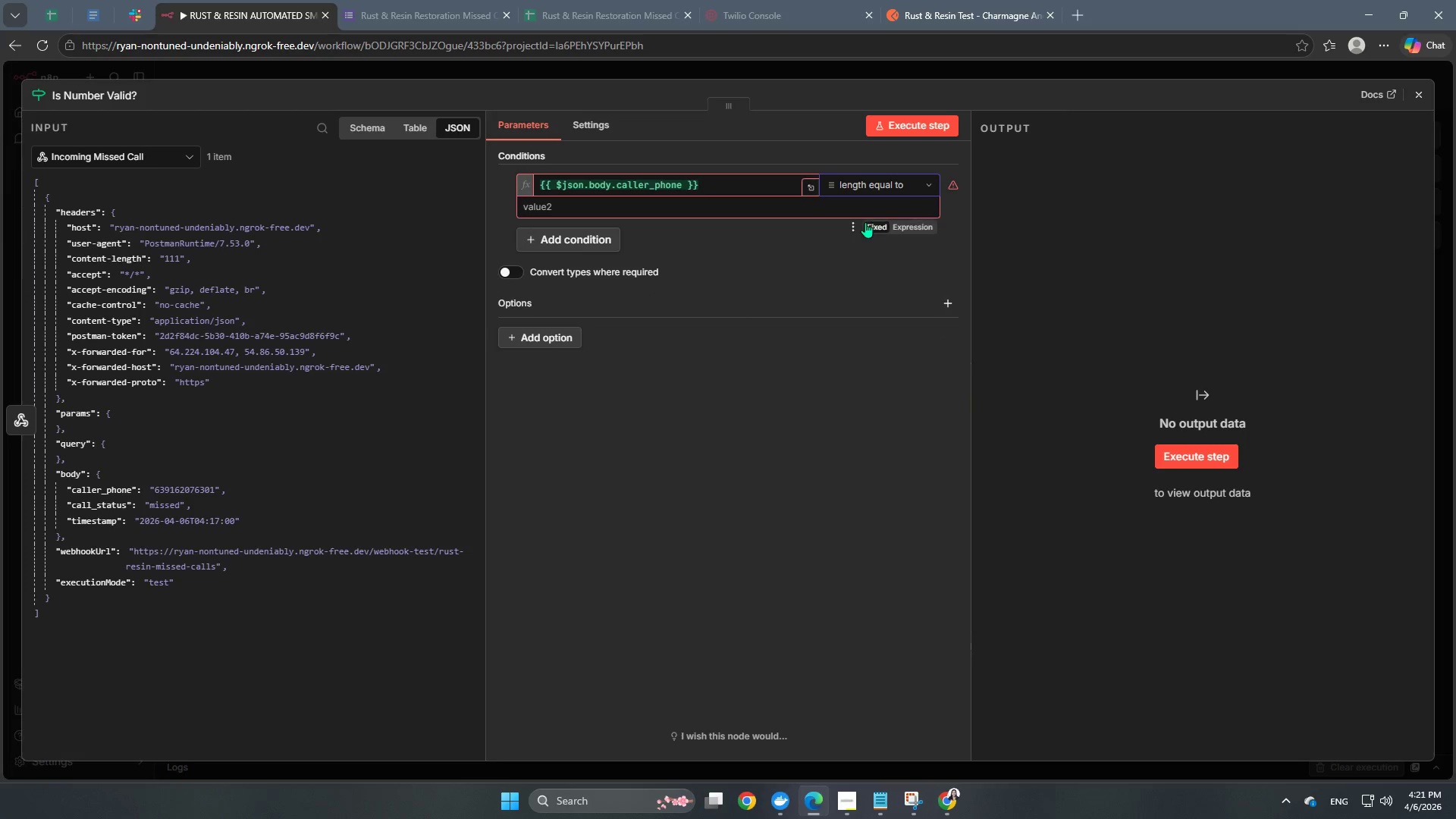 
left_click([637, 211])
 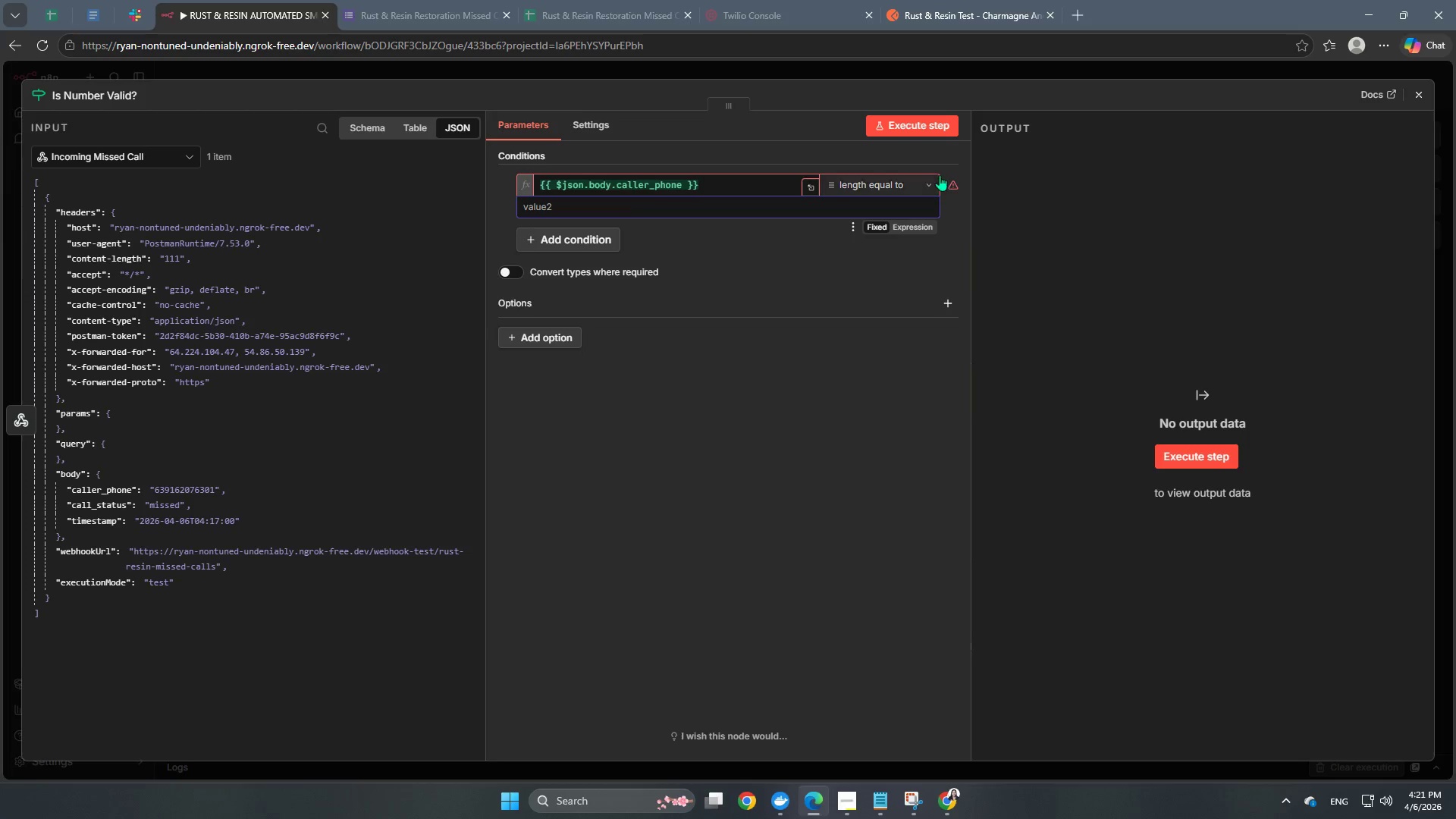 
left_click([948, 191])
 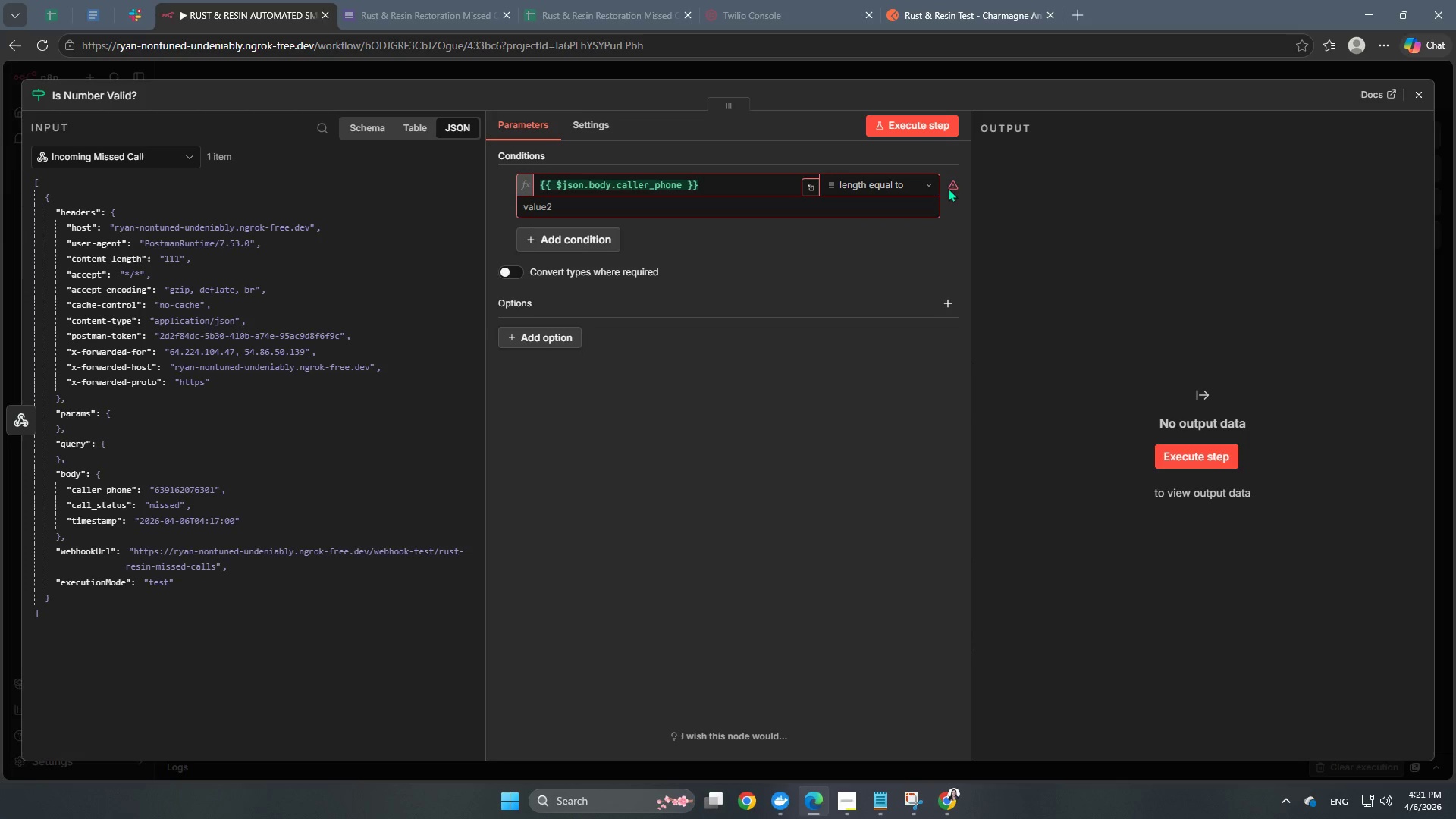 
left_click([949, 187])
 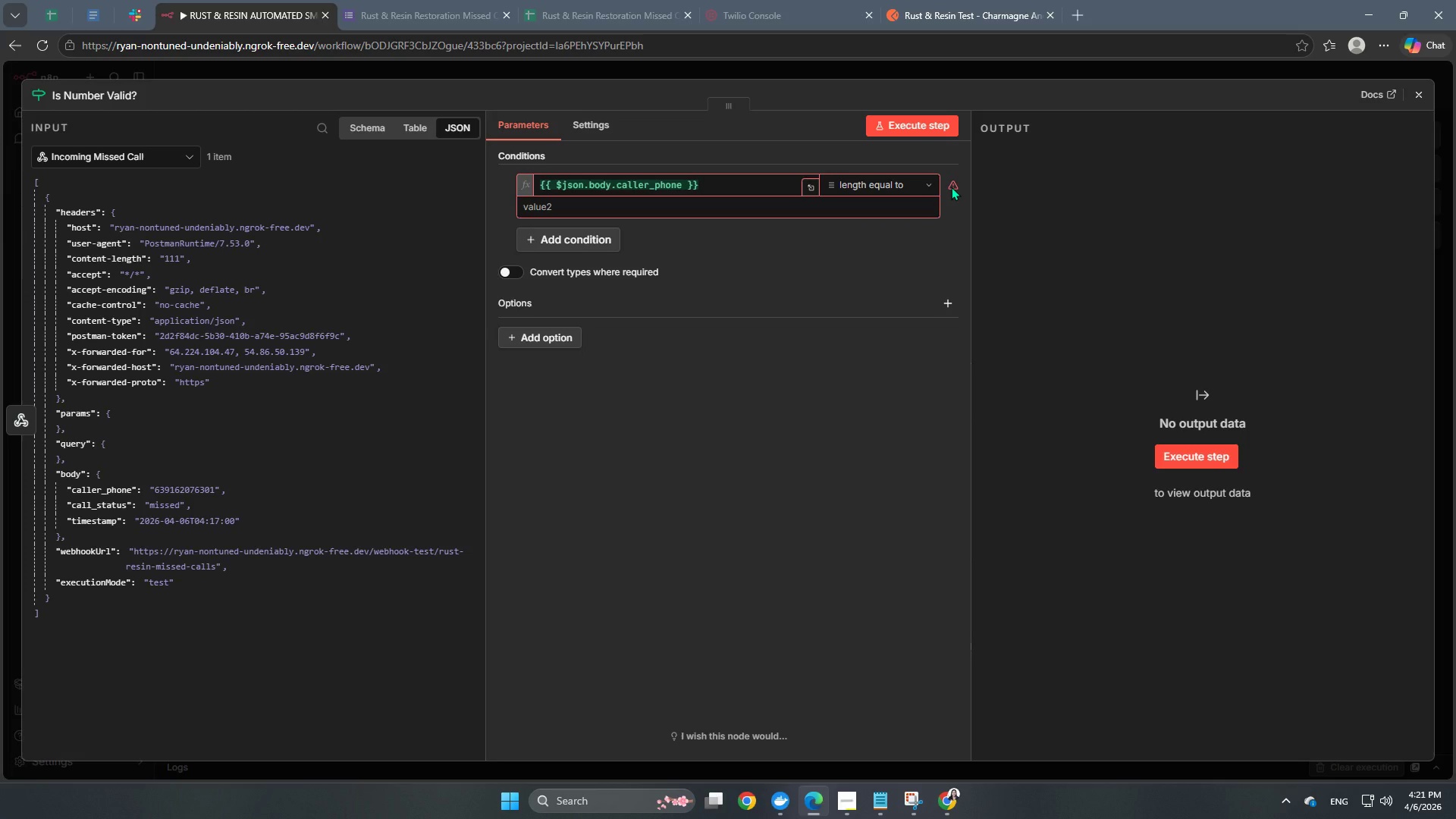 
left_click([951, 187])
 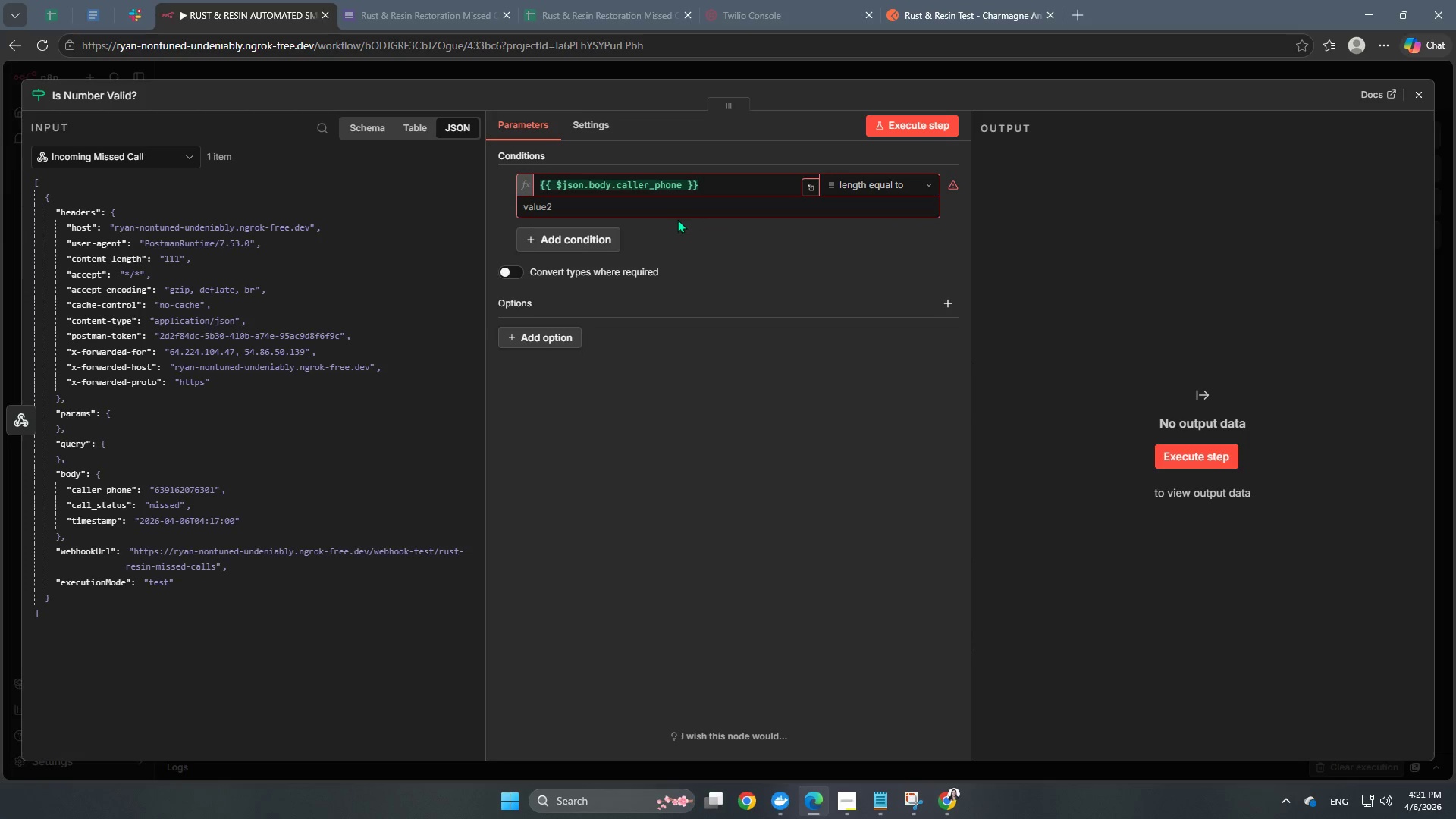 
left_click([673, 206])
 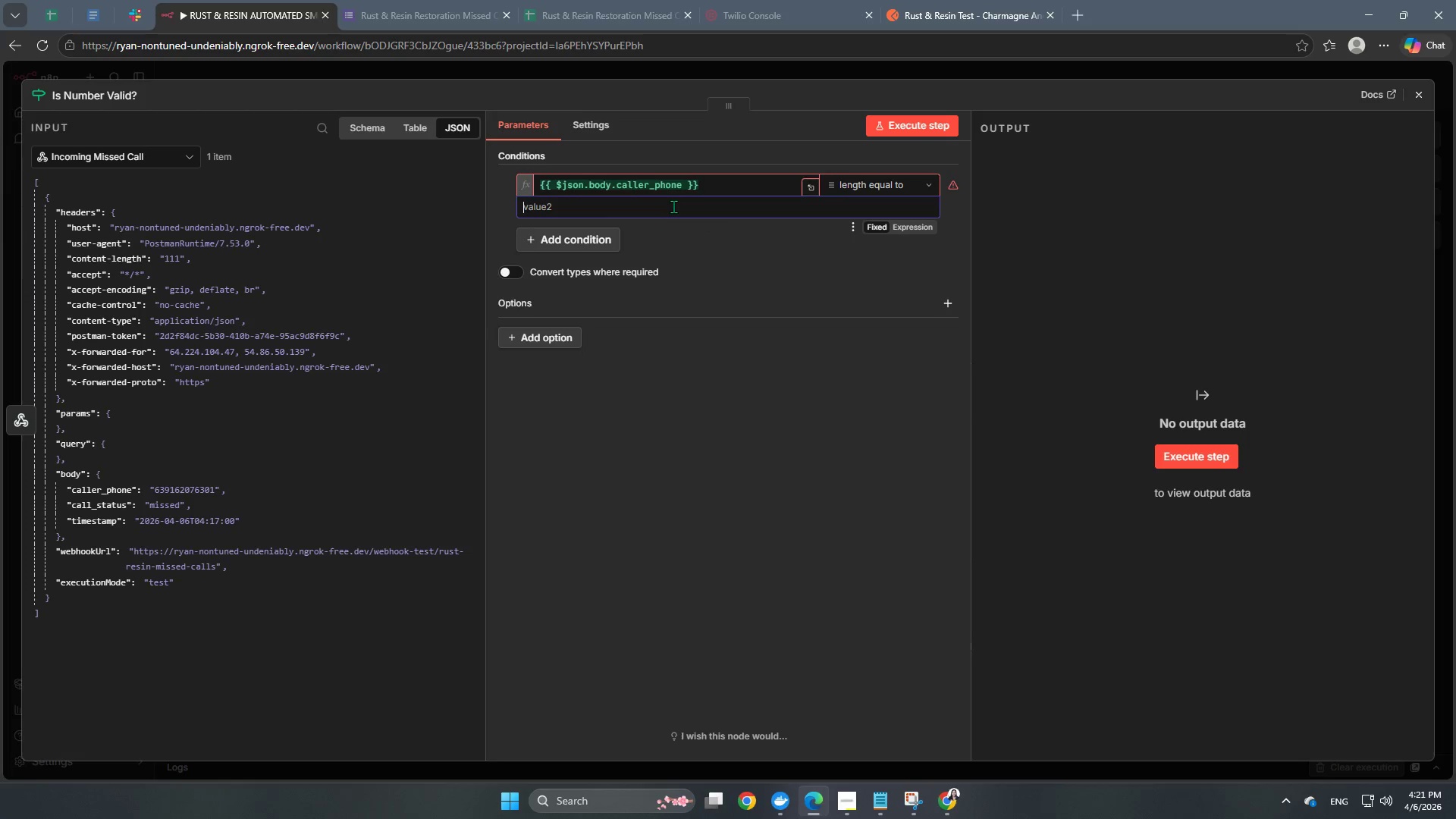 
wait(8.25)
 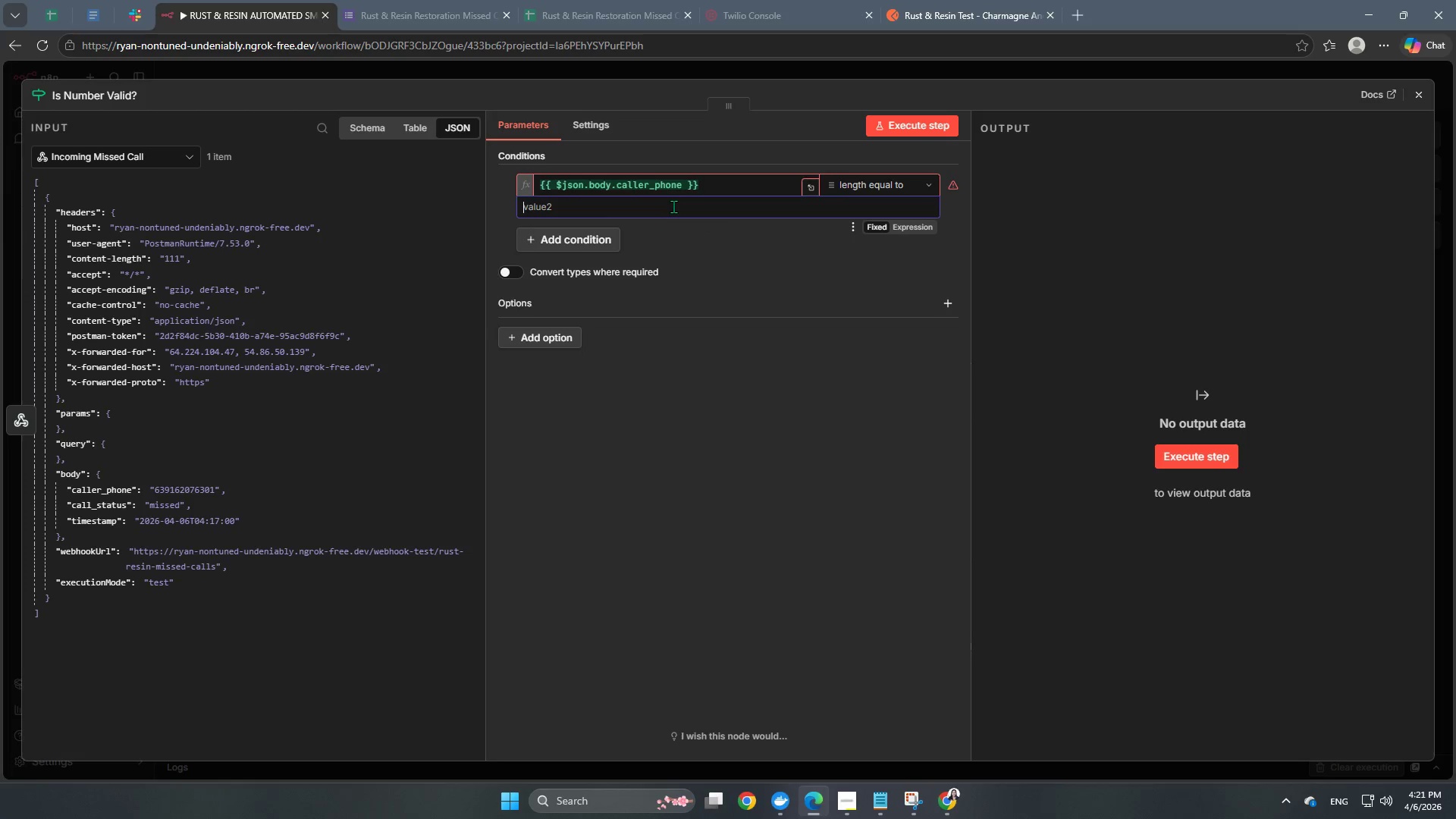 
hold_key(key=Numpad1, duration=0.34)
 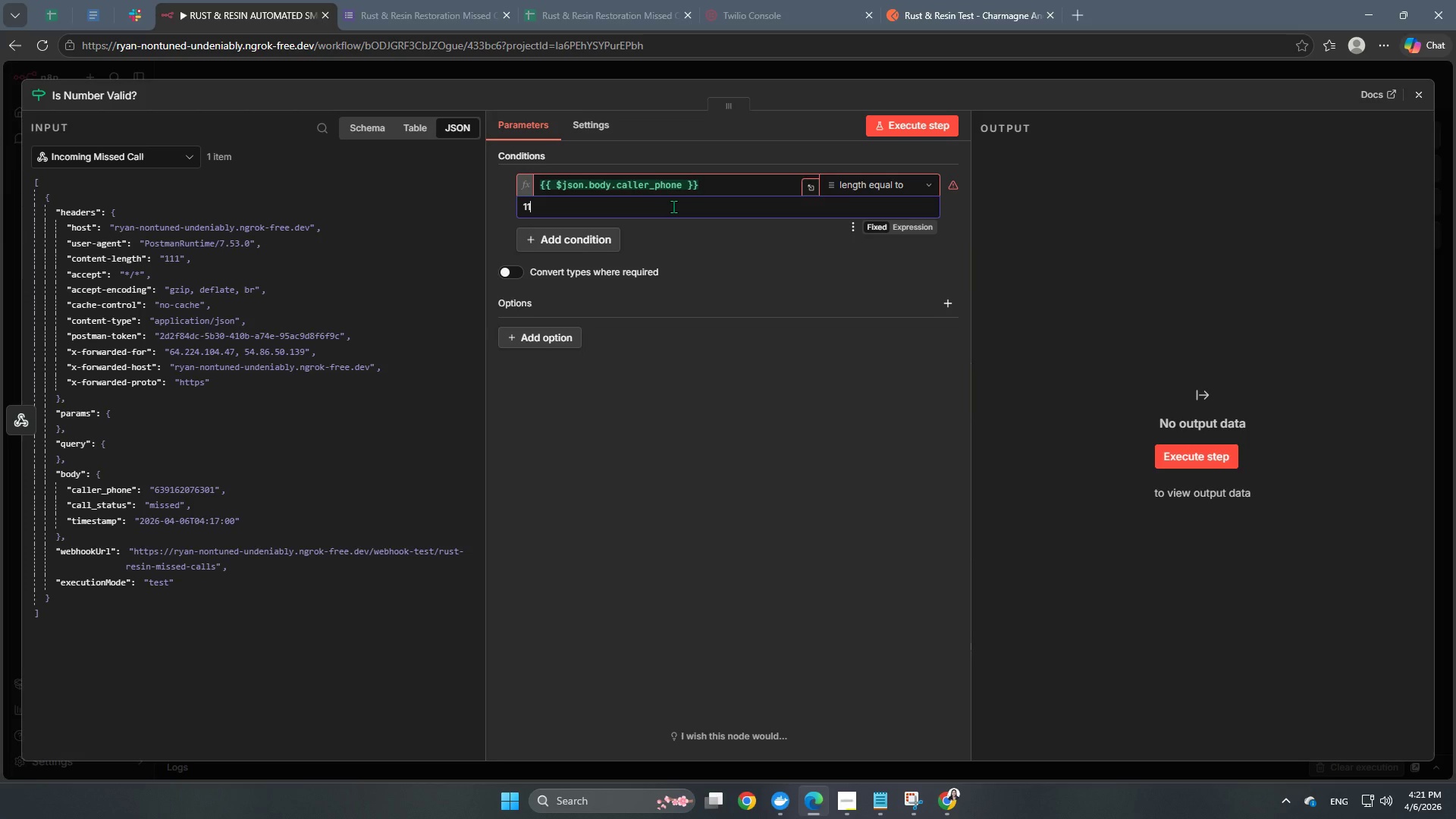 
key(Numpad1)
 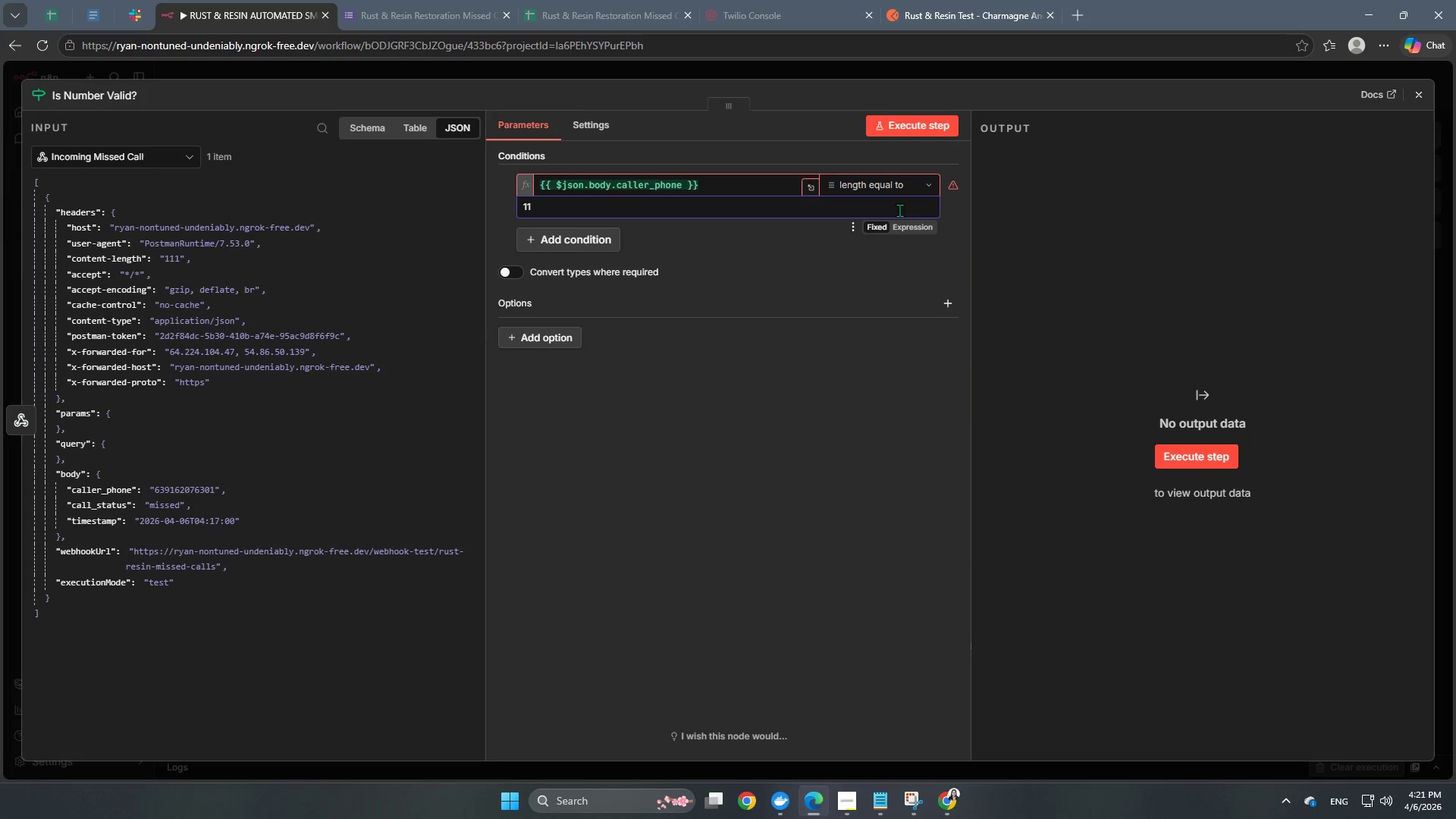 
left_click([956, 180])
 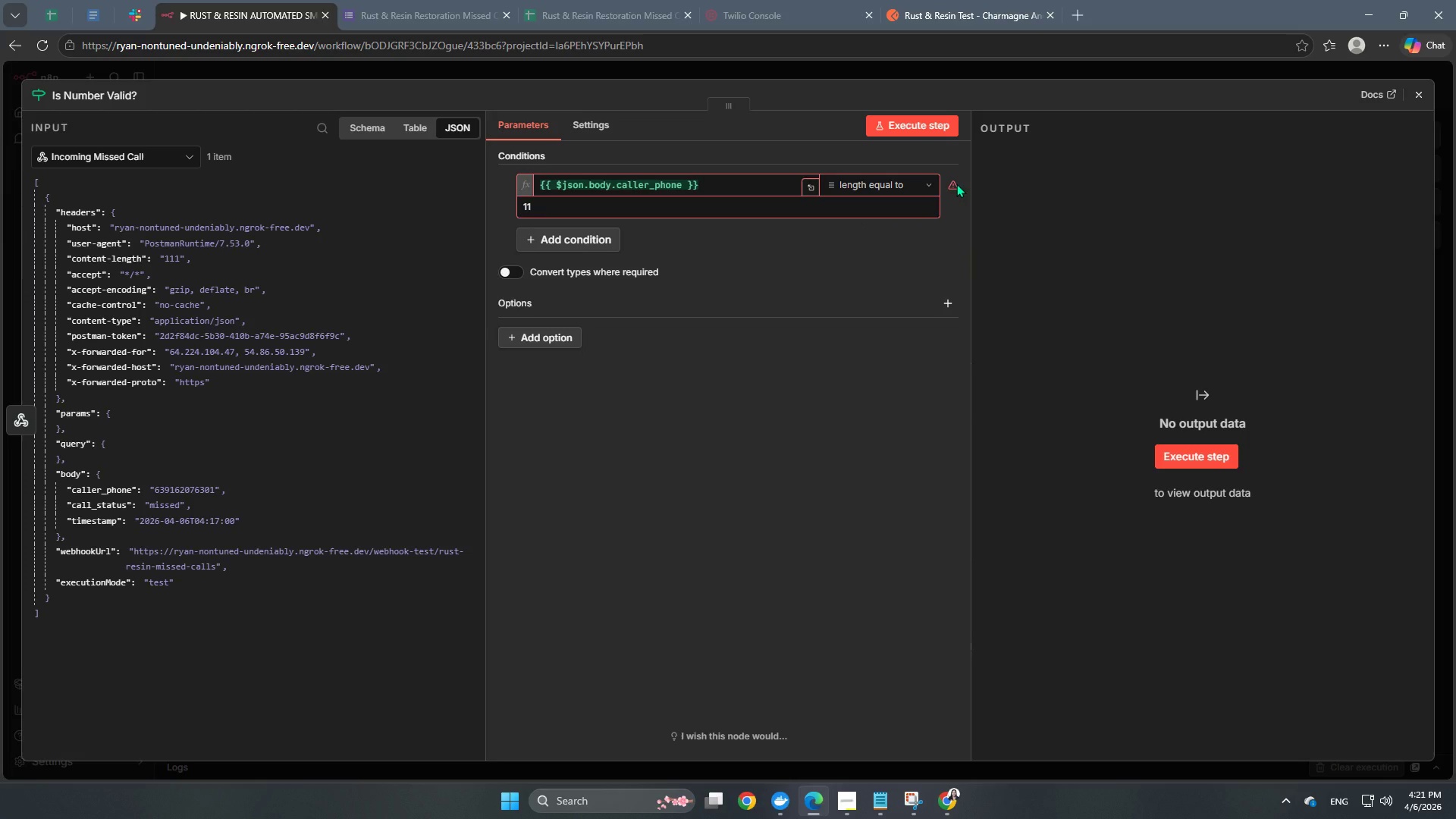 
left_click([956, 184])
 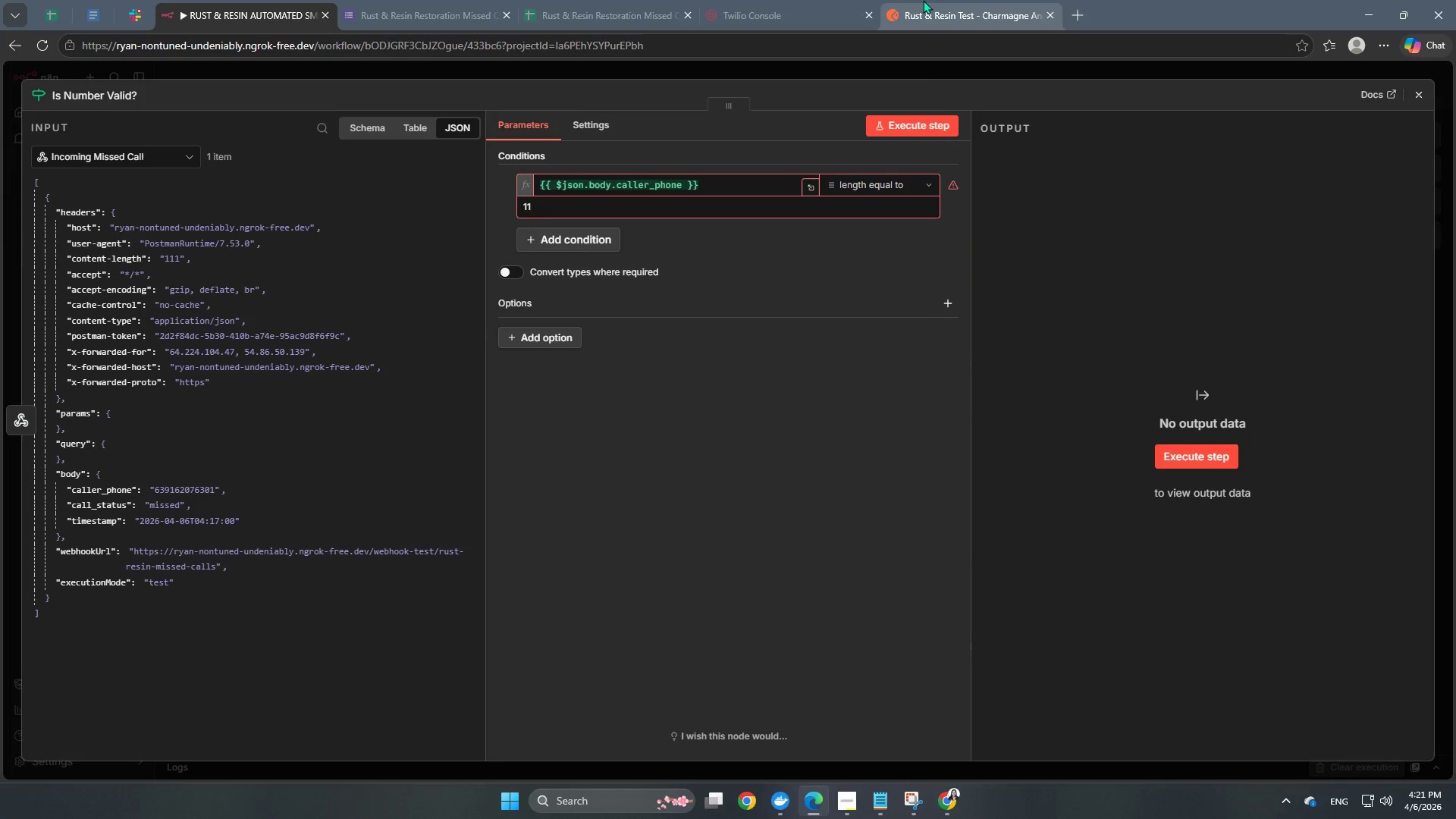 
left_click([954, 181])
 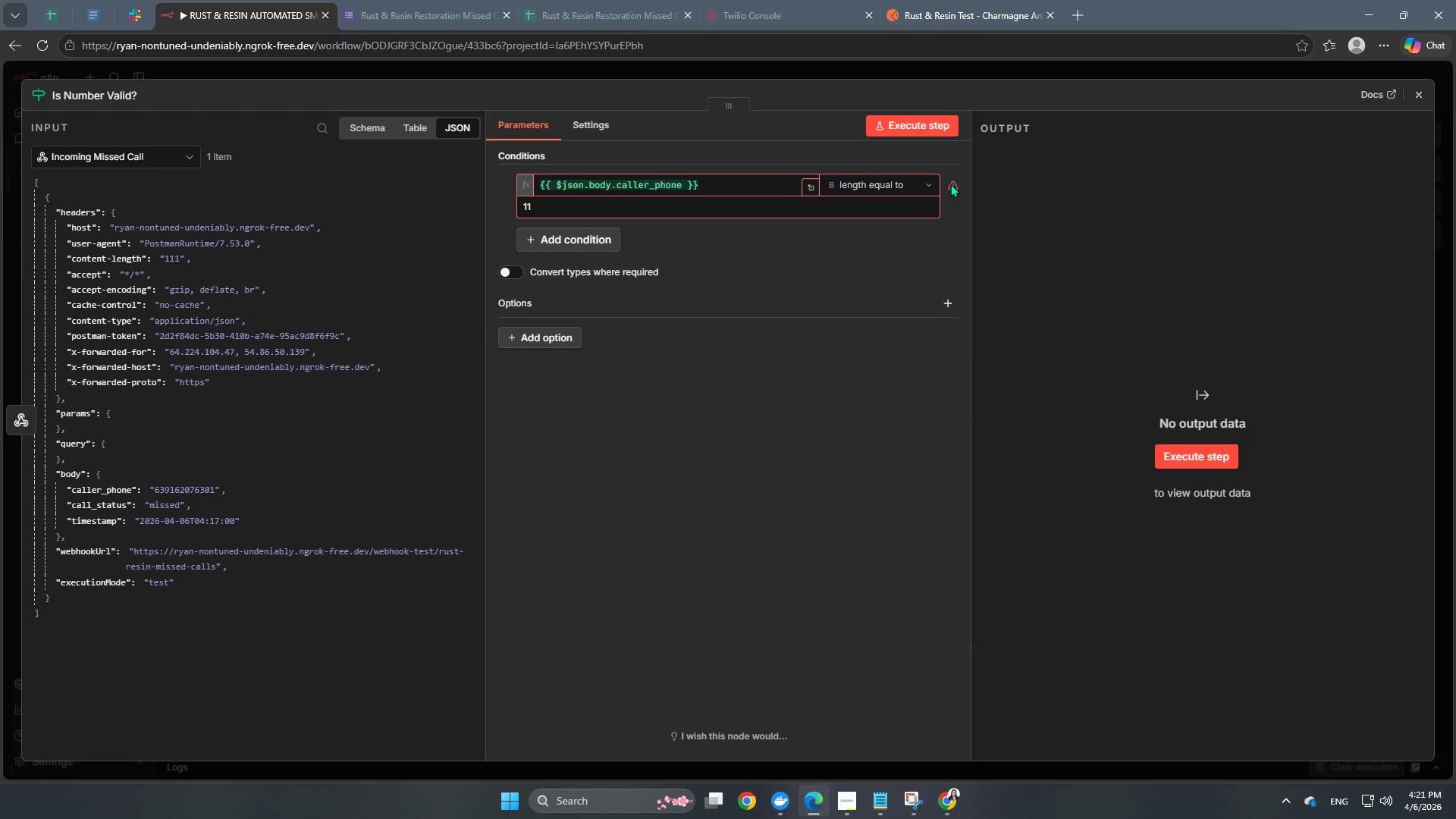 
left_click([949, 185])
 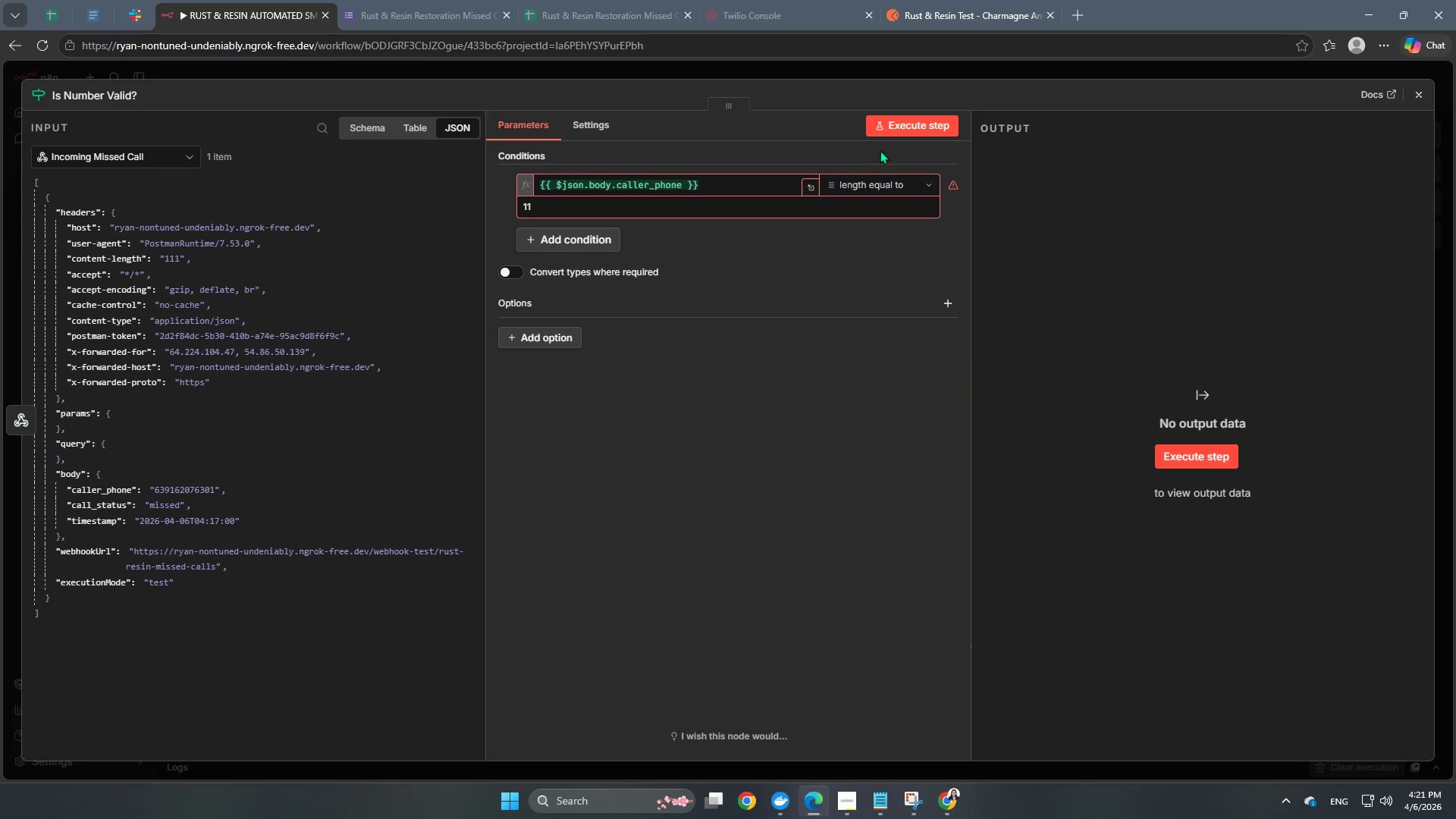 
left_click([889, 184])
 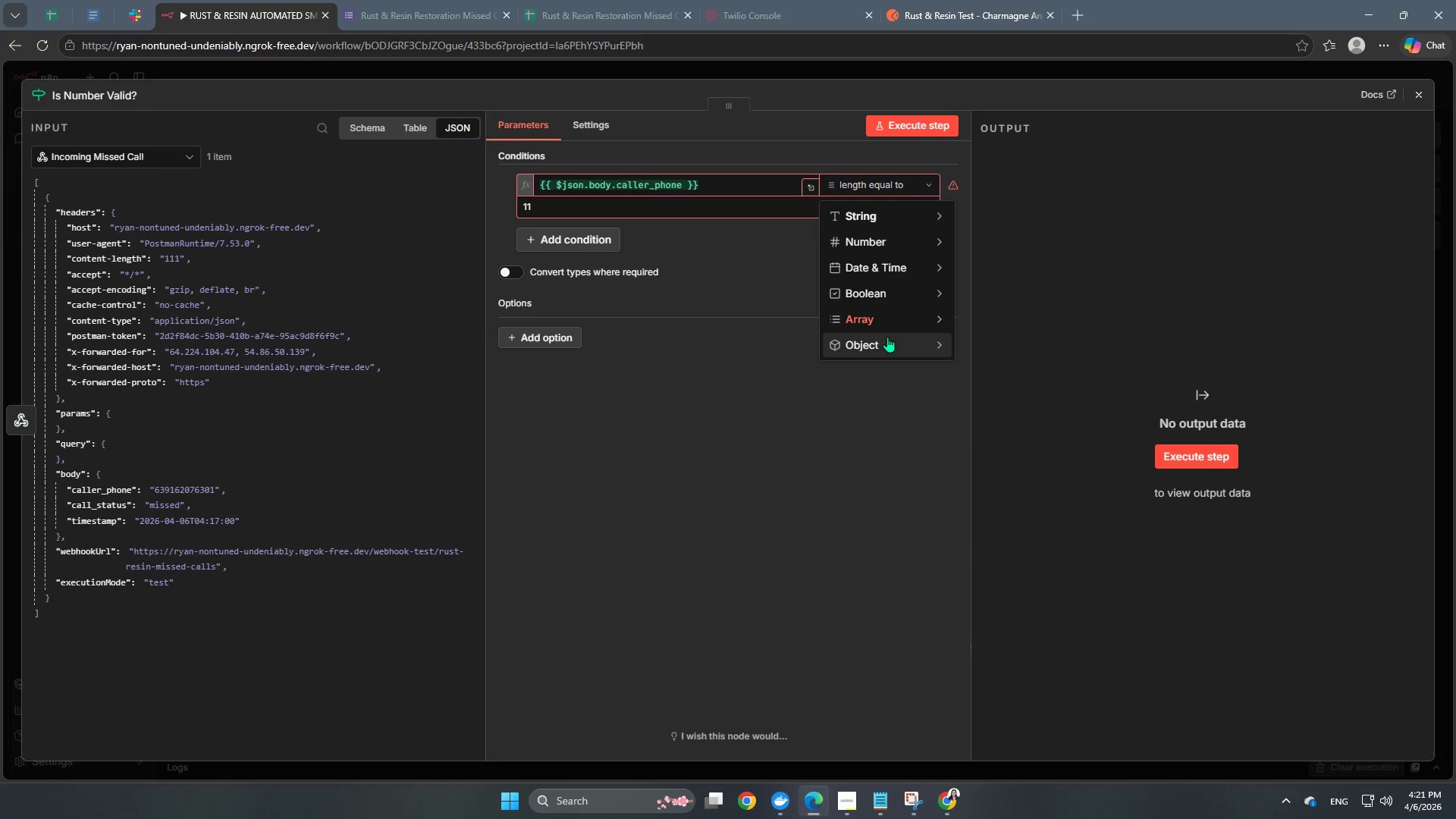 
mouse_move([907, 348])
 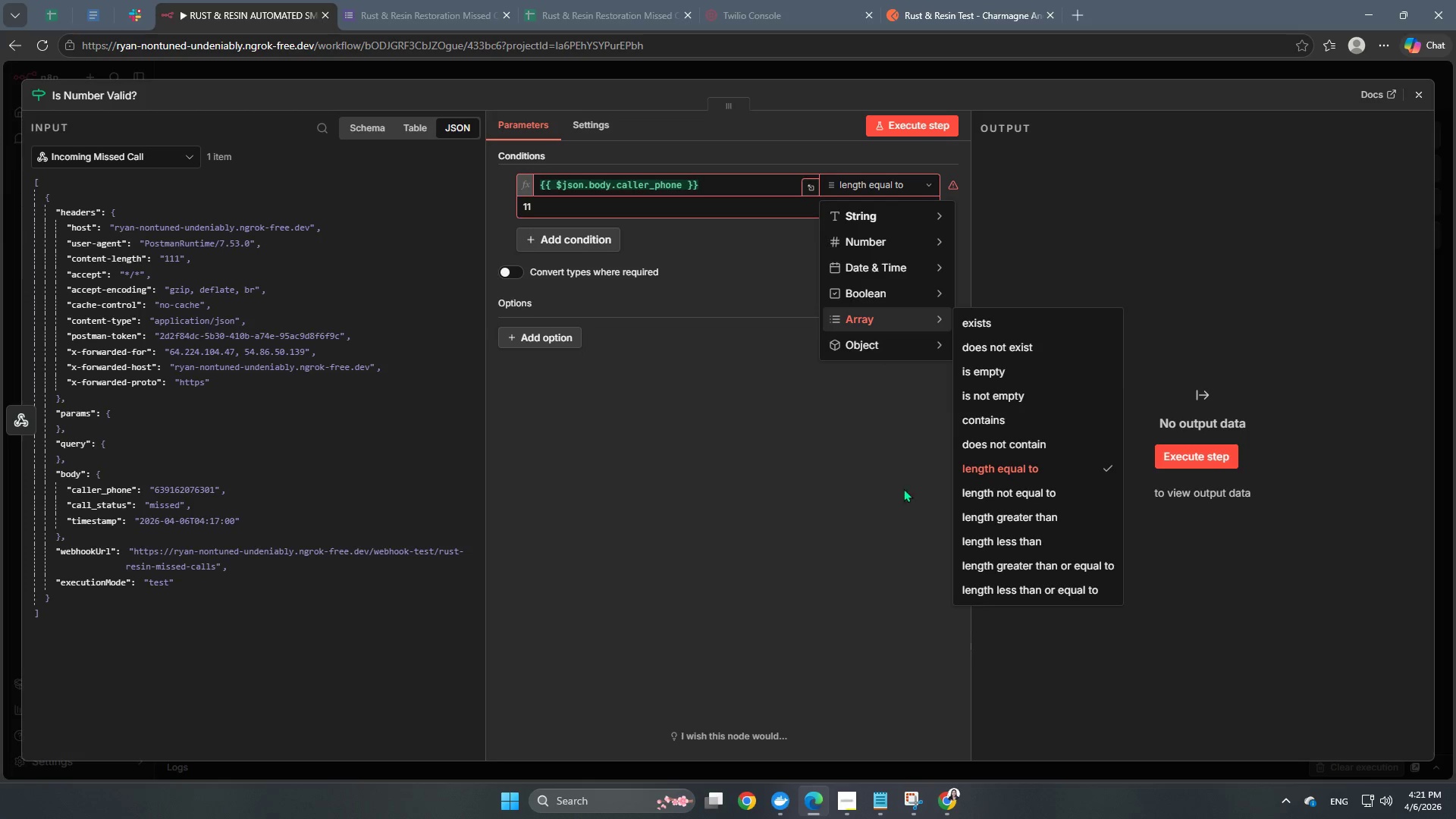 
left_click([872, 494])
 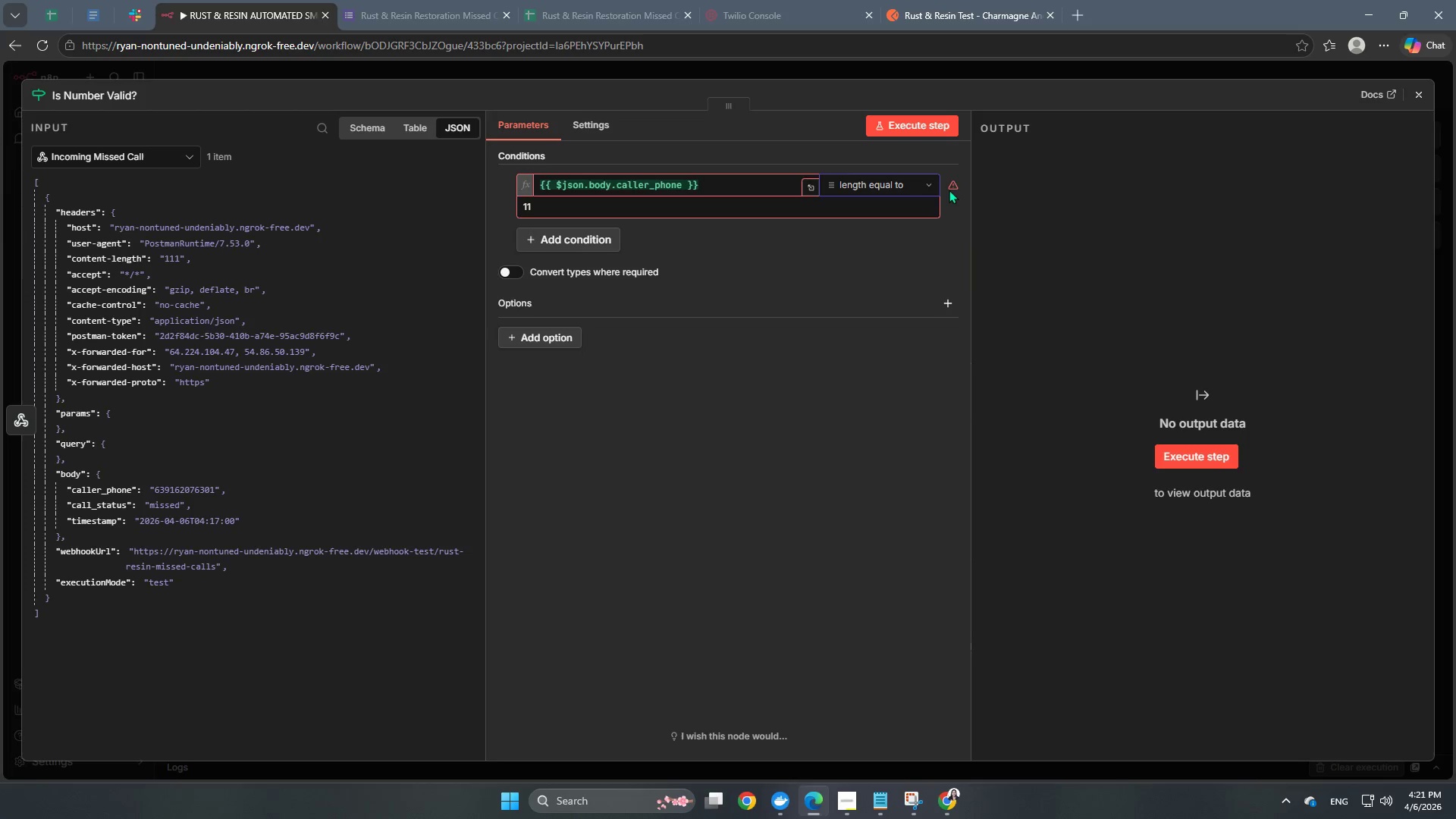 
left_click([952, 186])
 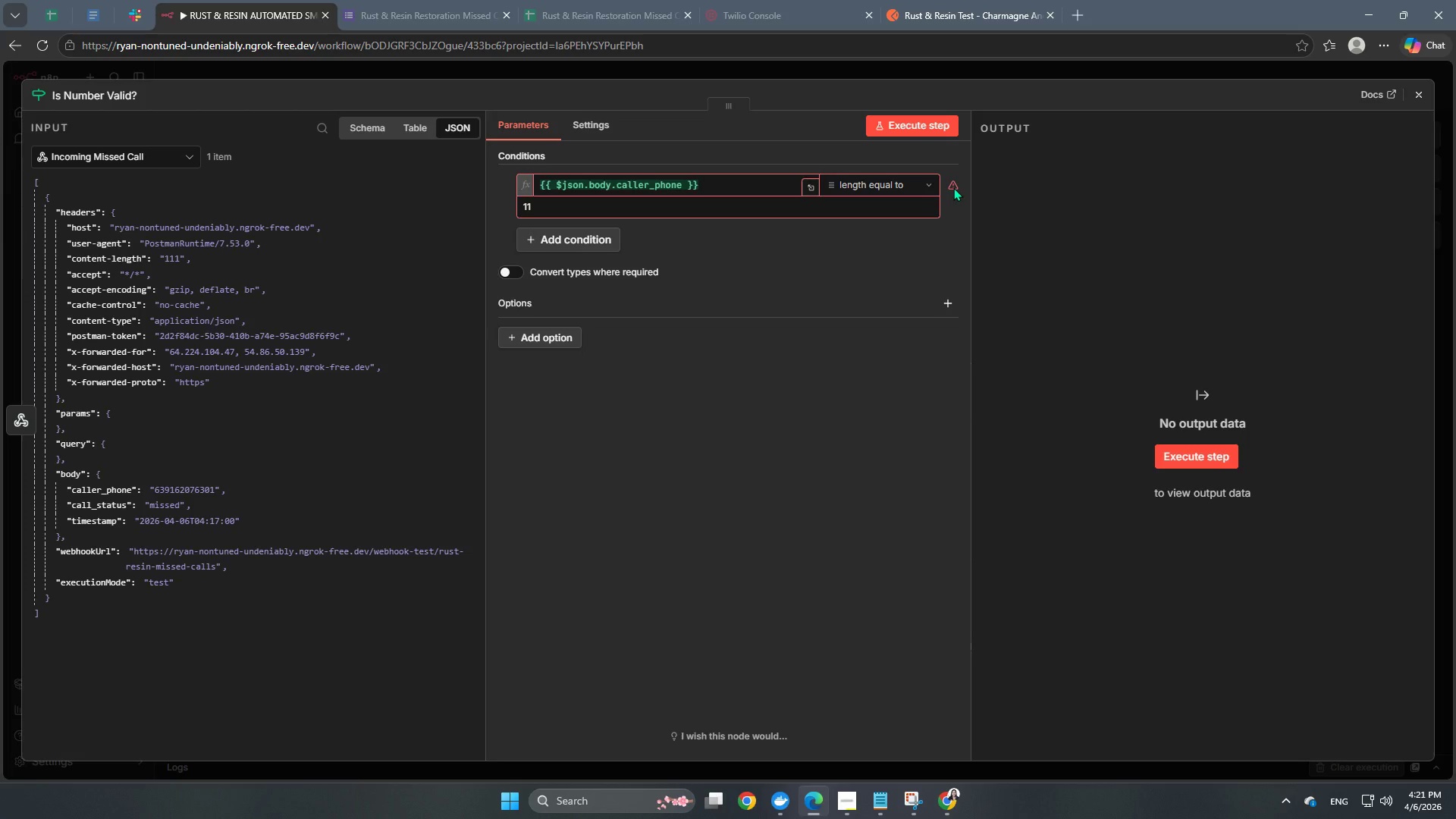 
double_click([953, 187])
 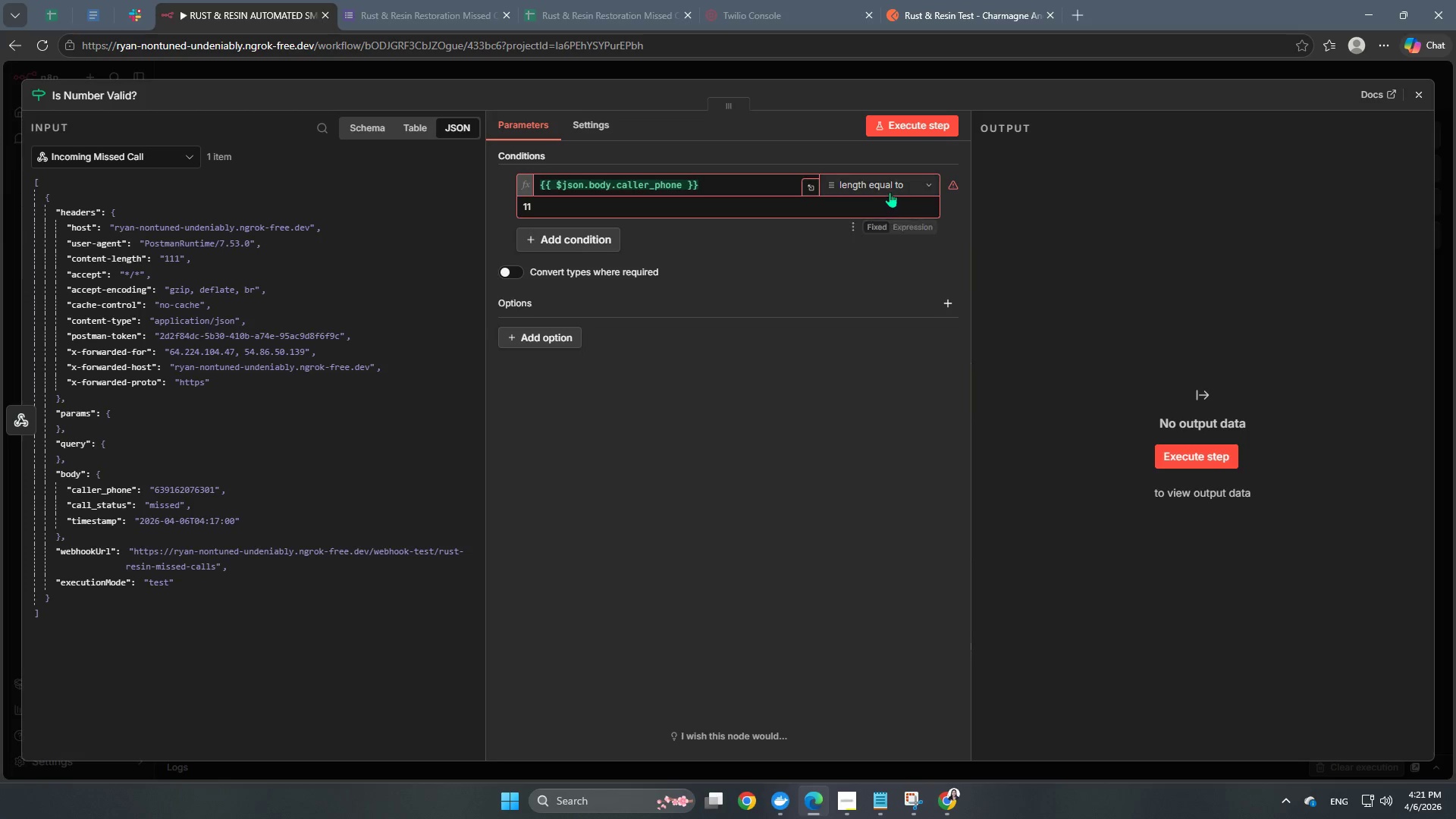 
left_click([895, 184])
 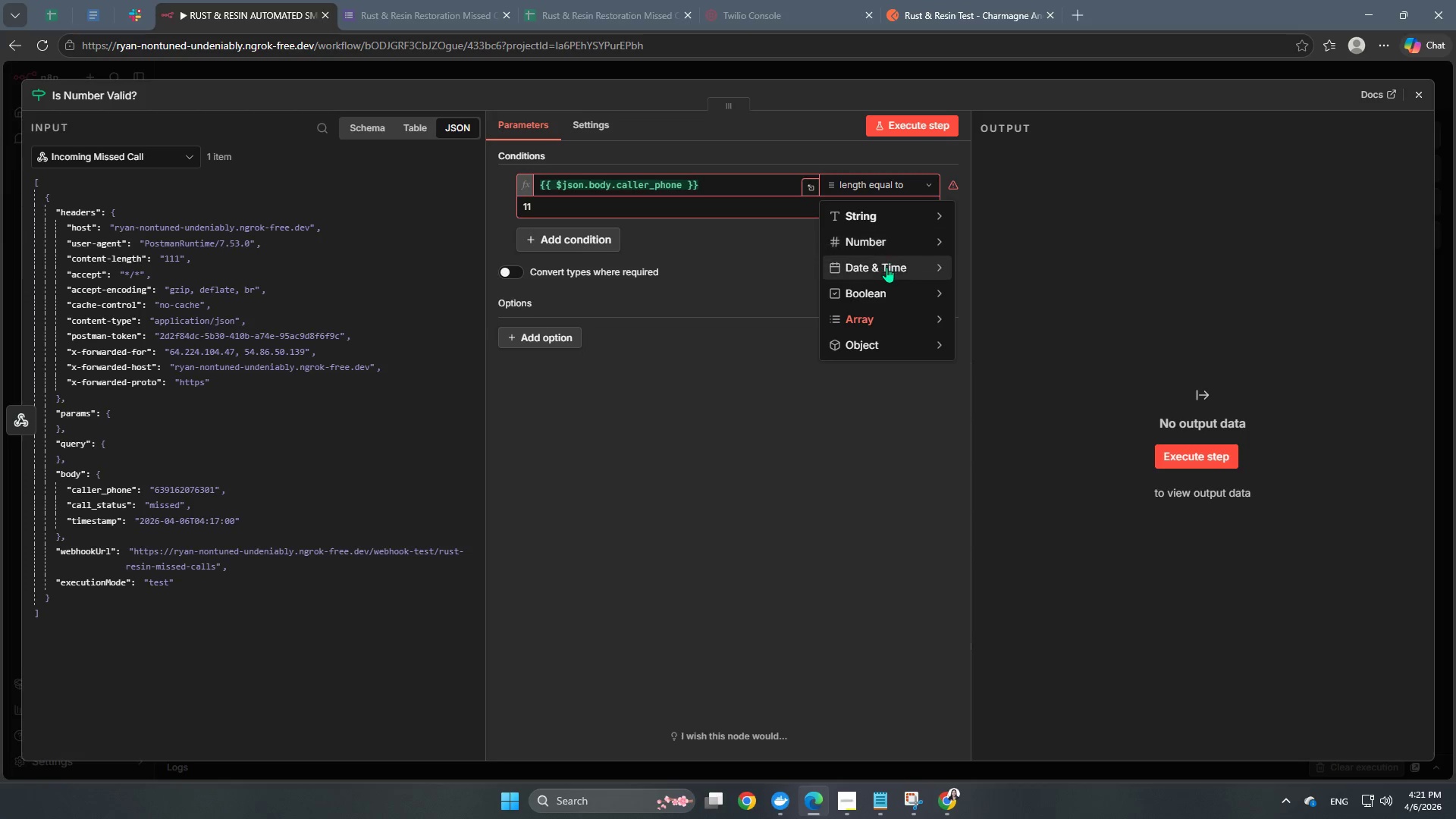 
scroll: coordinate [886, 268], scroll_direction: up, amount: 3.0
 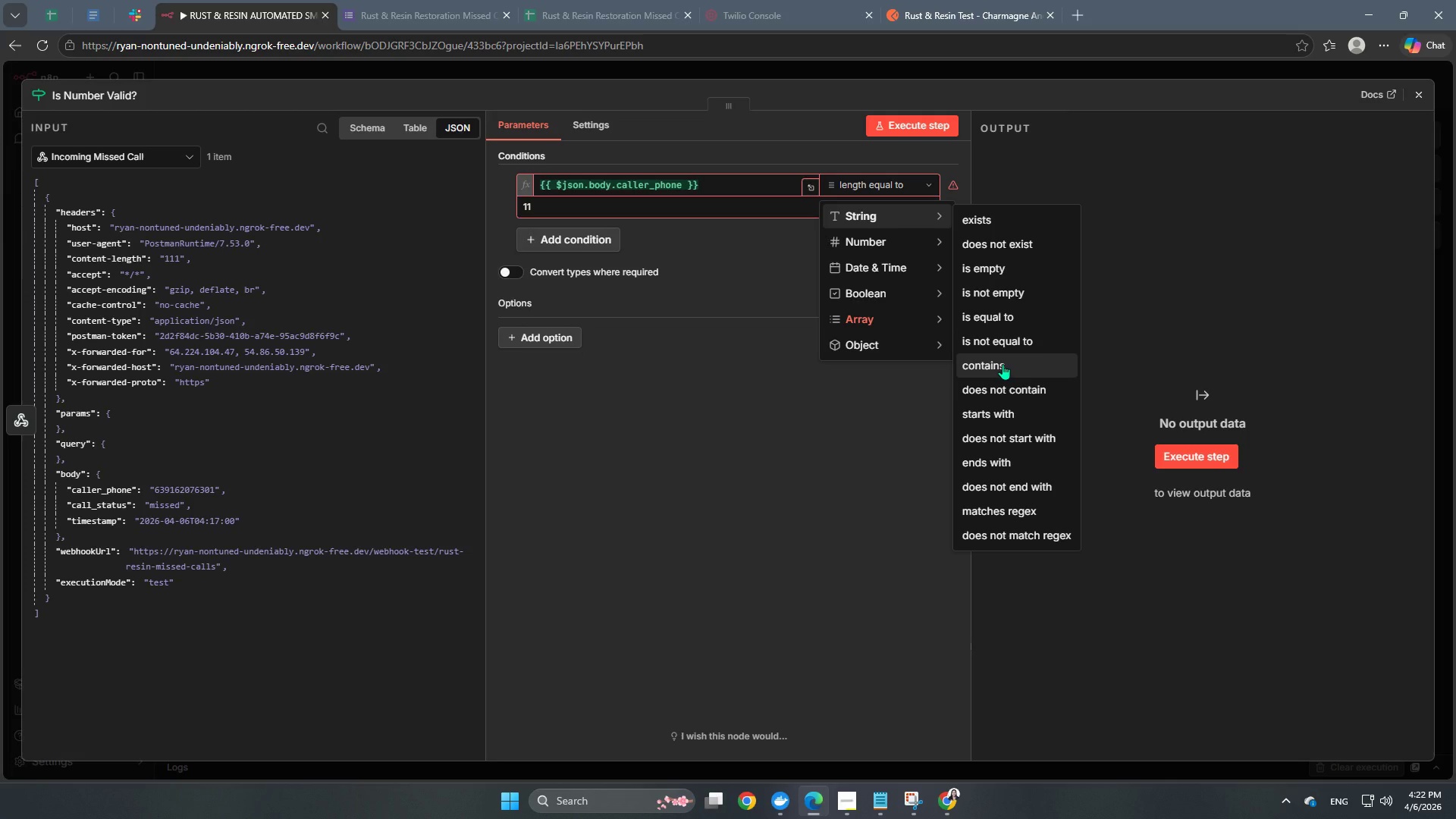 
wait(20.39)
 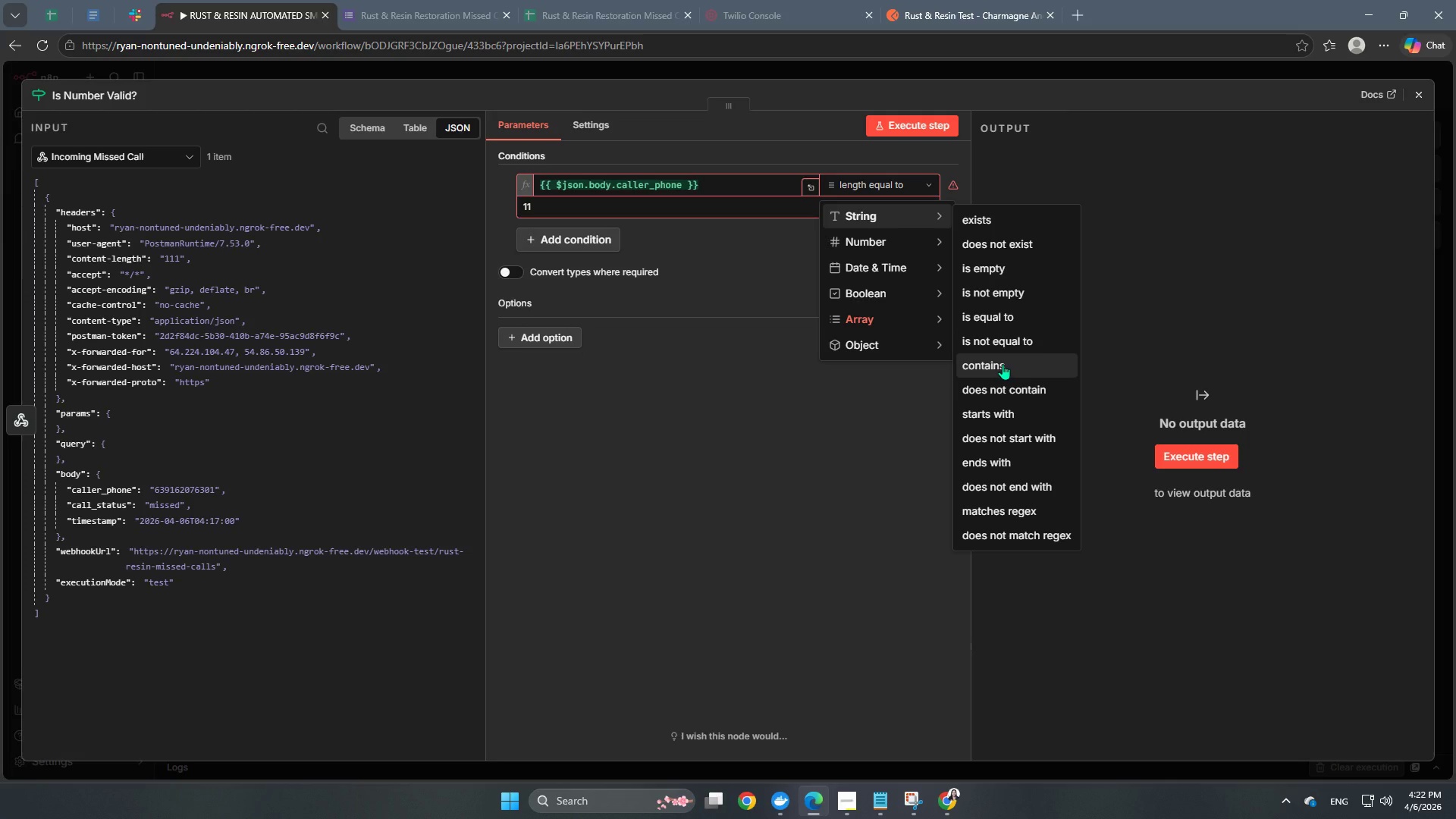 
left_click([977, 370])
 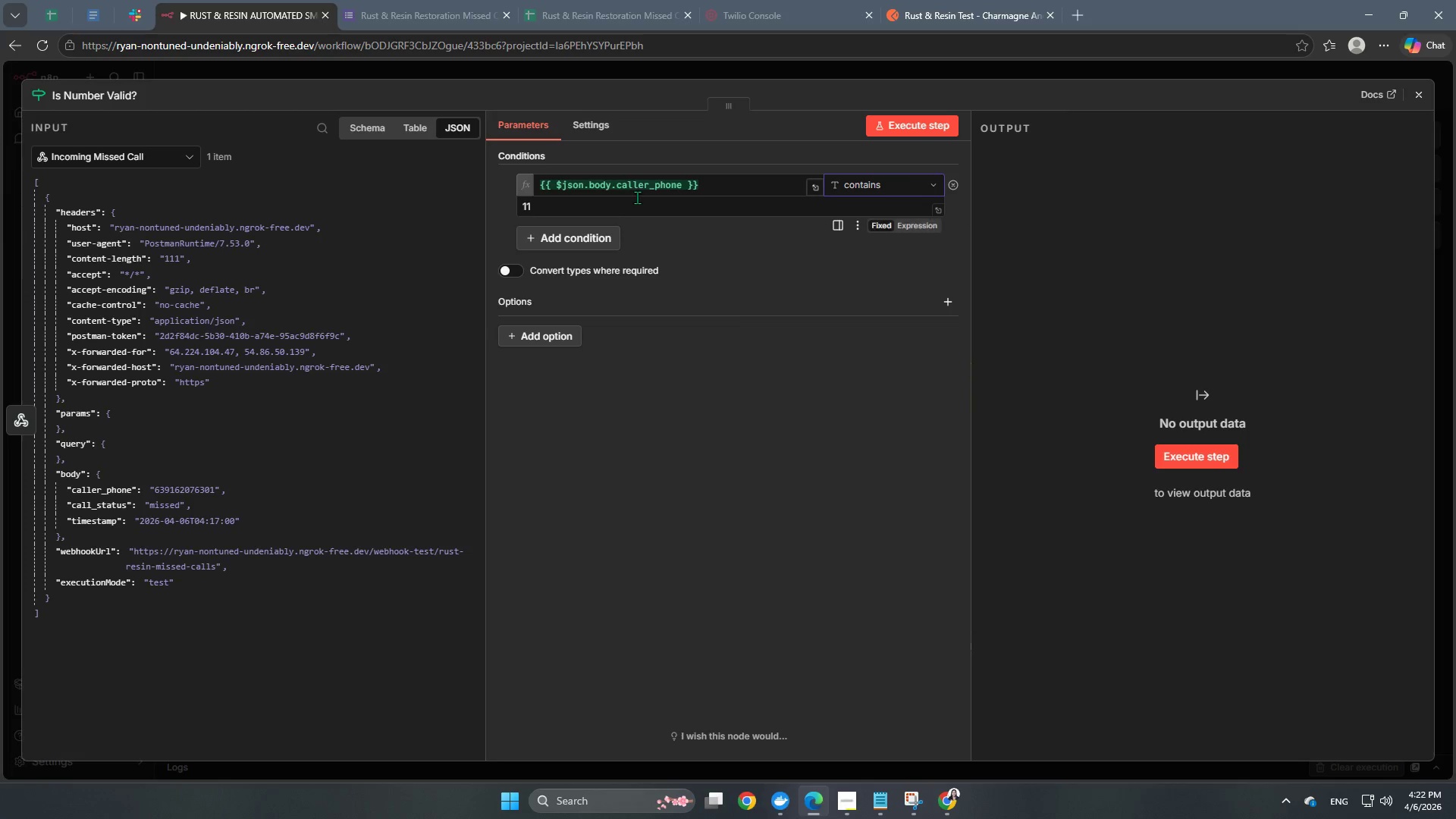 
left_click([641, 202])
 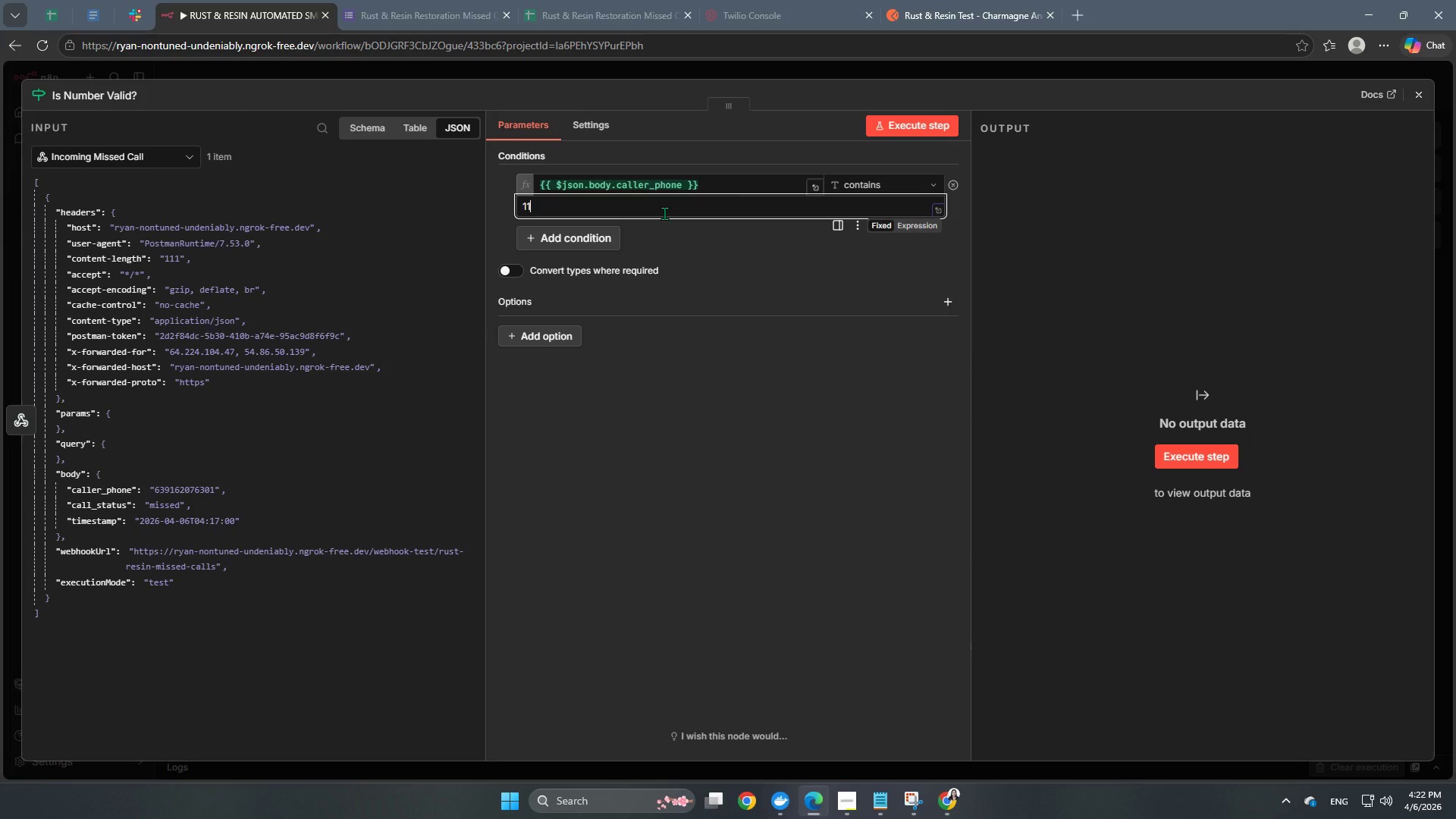 
wait(7.25)
 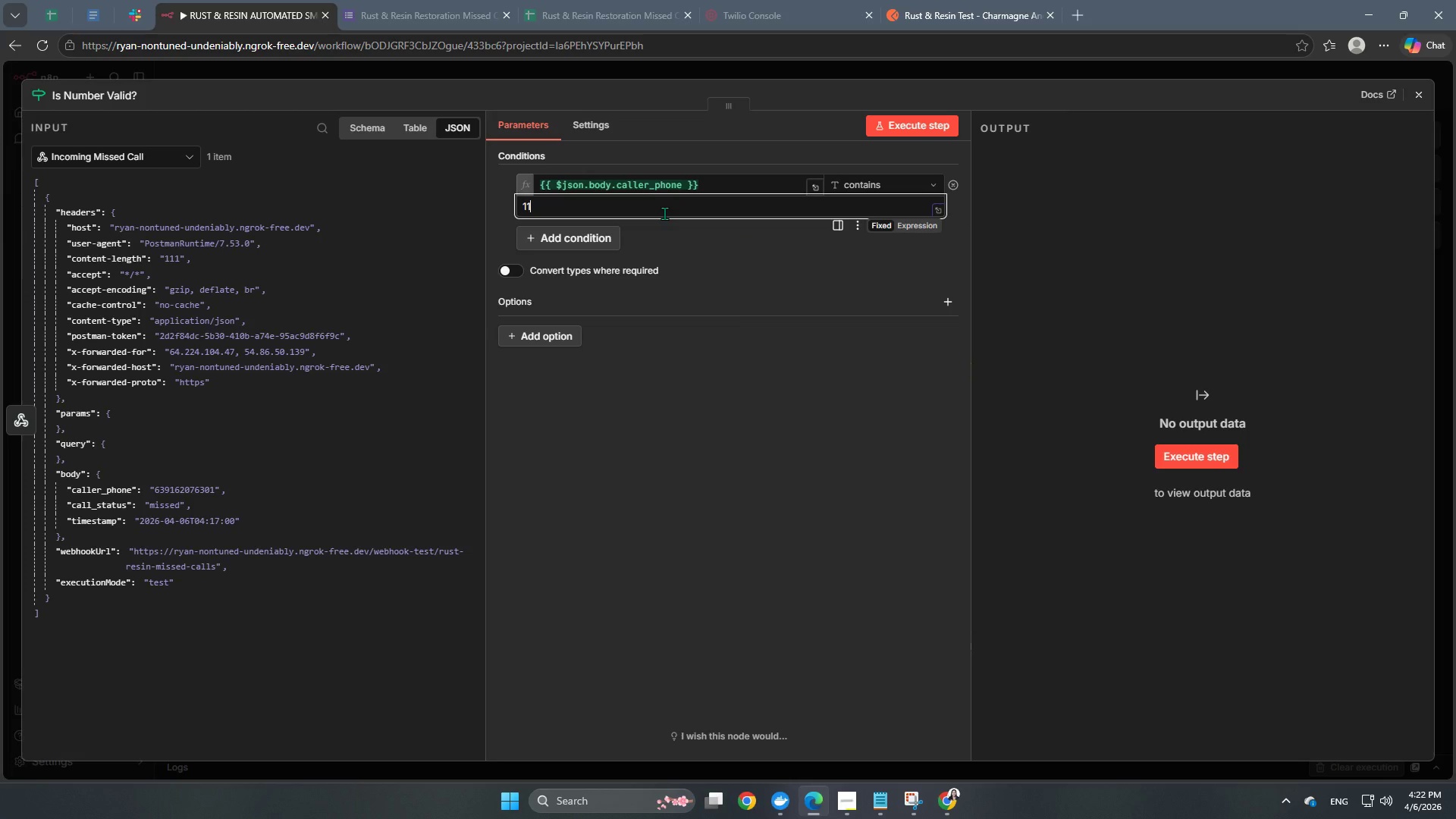 
type(digits)
 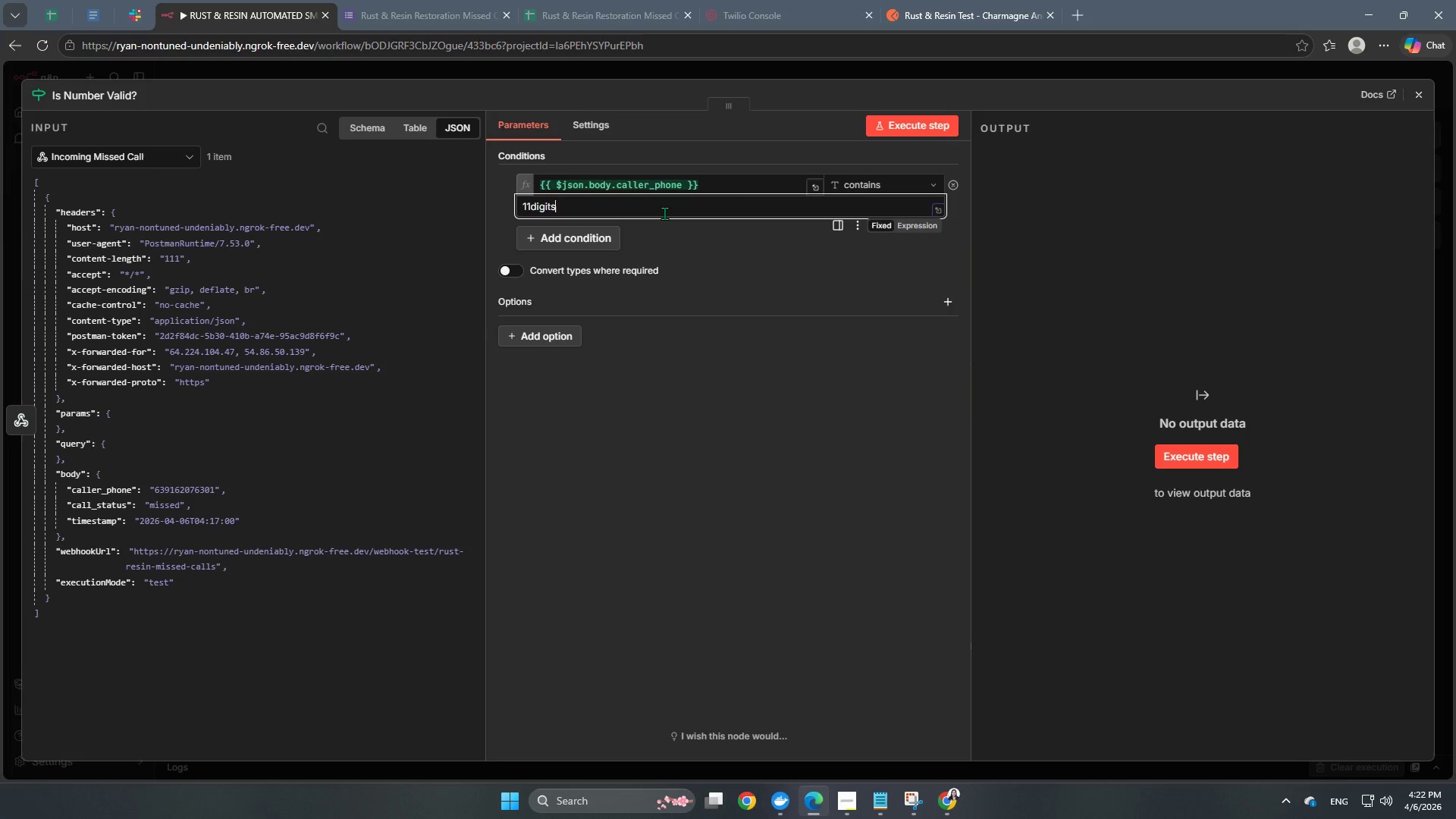 
wait(9.2)
 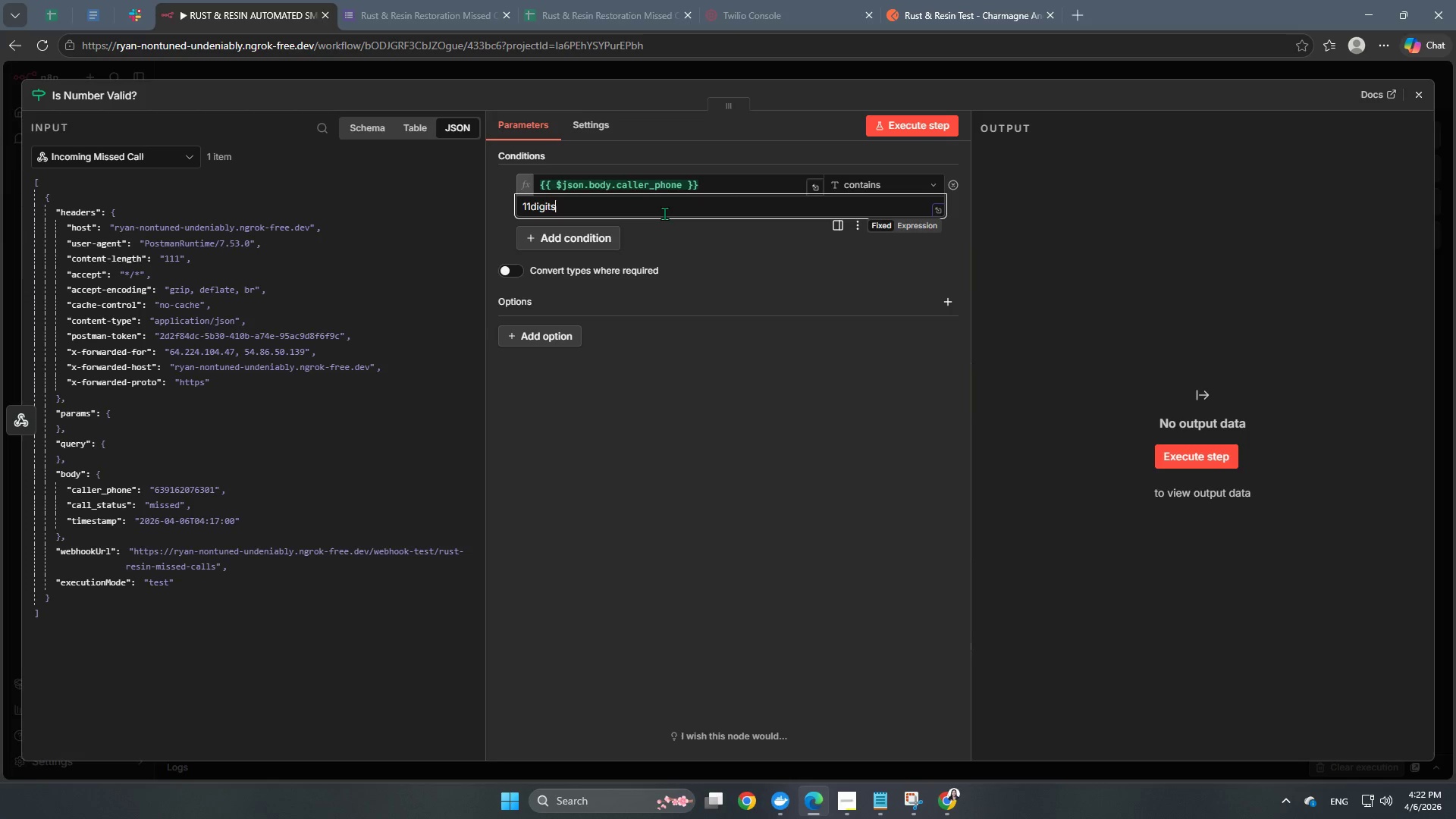 
left_click([708, 408])
 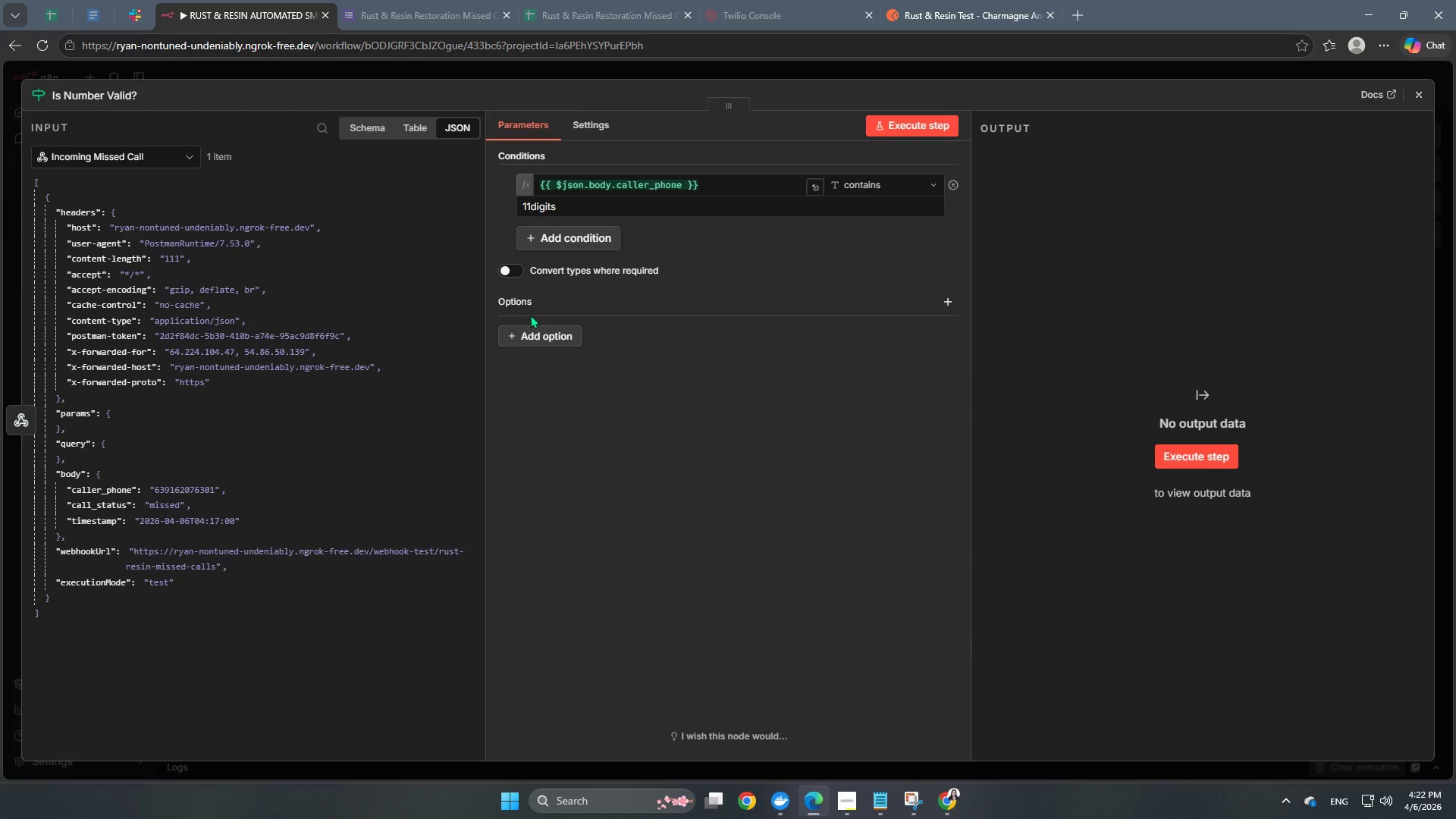 
left_click([537, 334])
 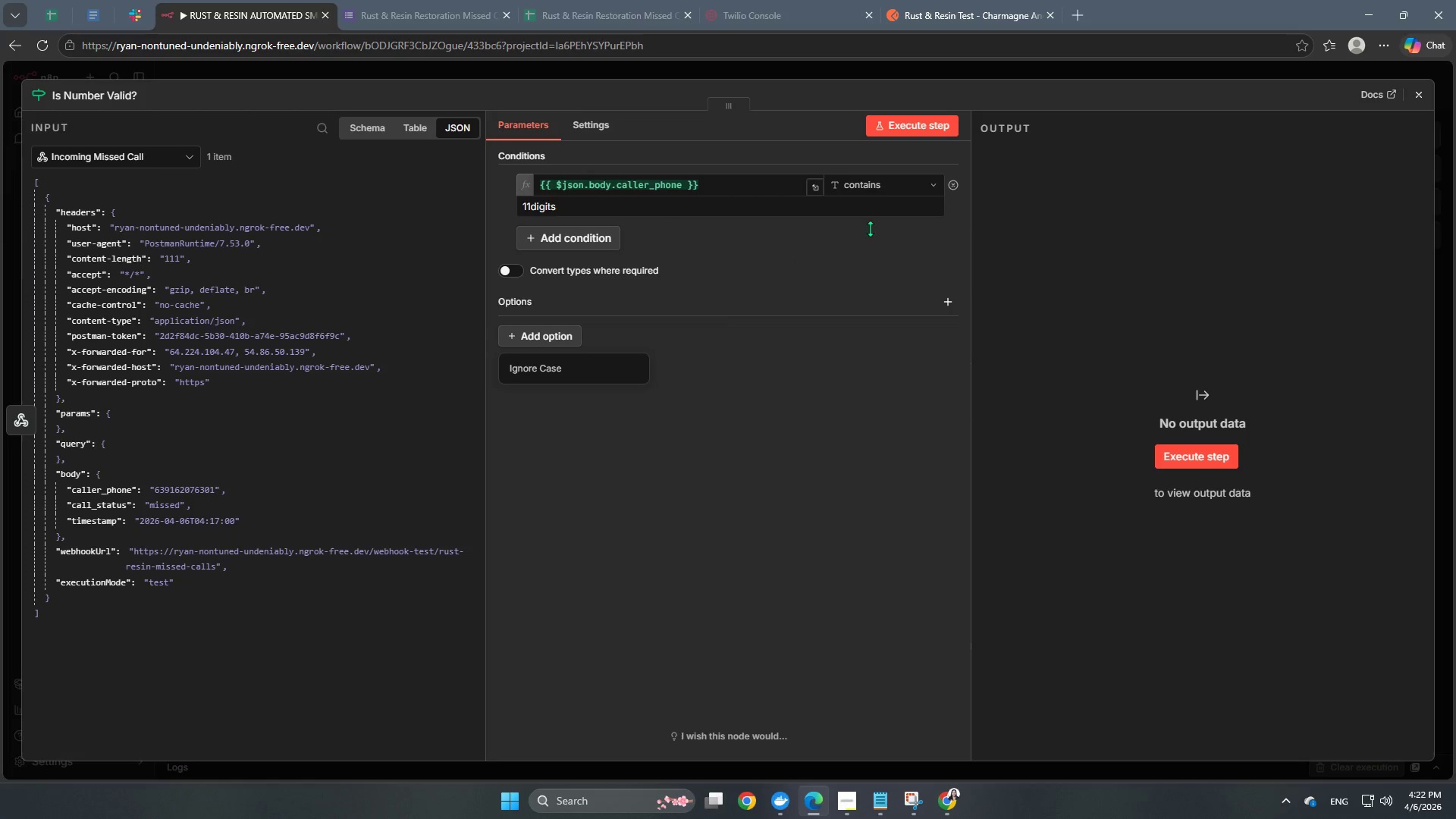 
left_click([872, 195])
 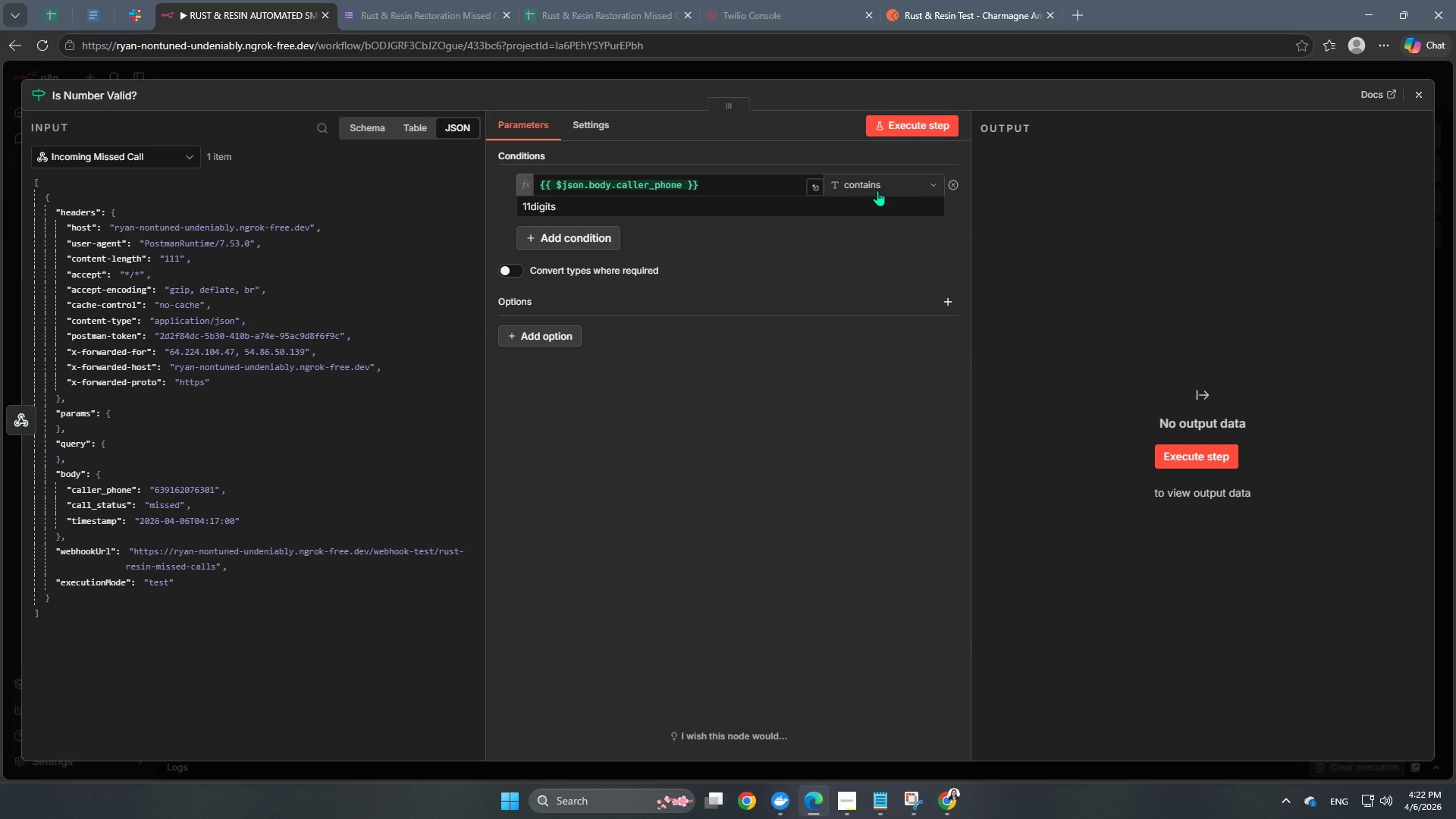 
left_click([877, 190])
 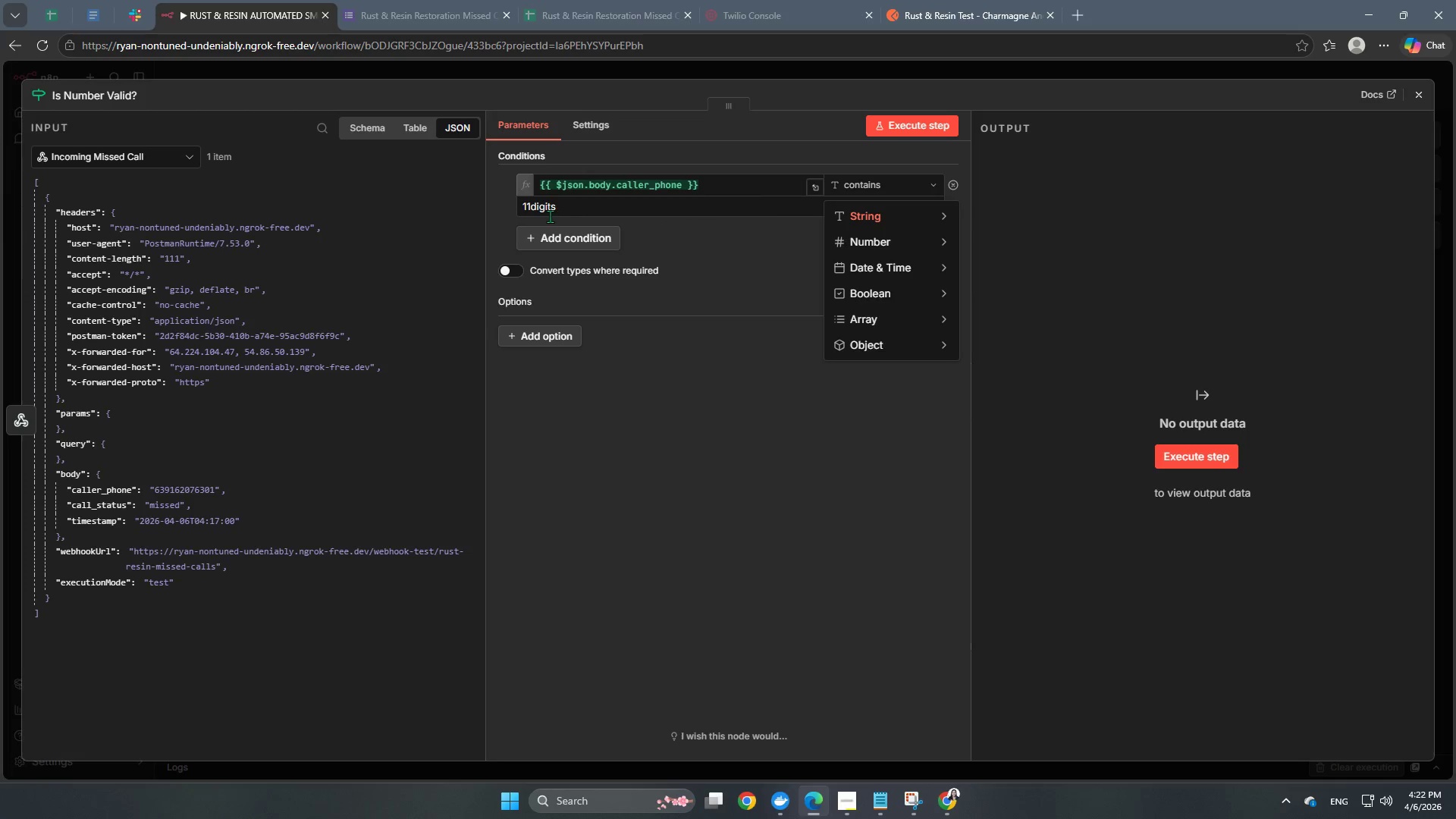 
left_click([534, 211])
 